 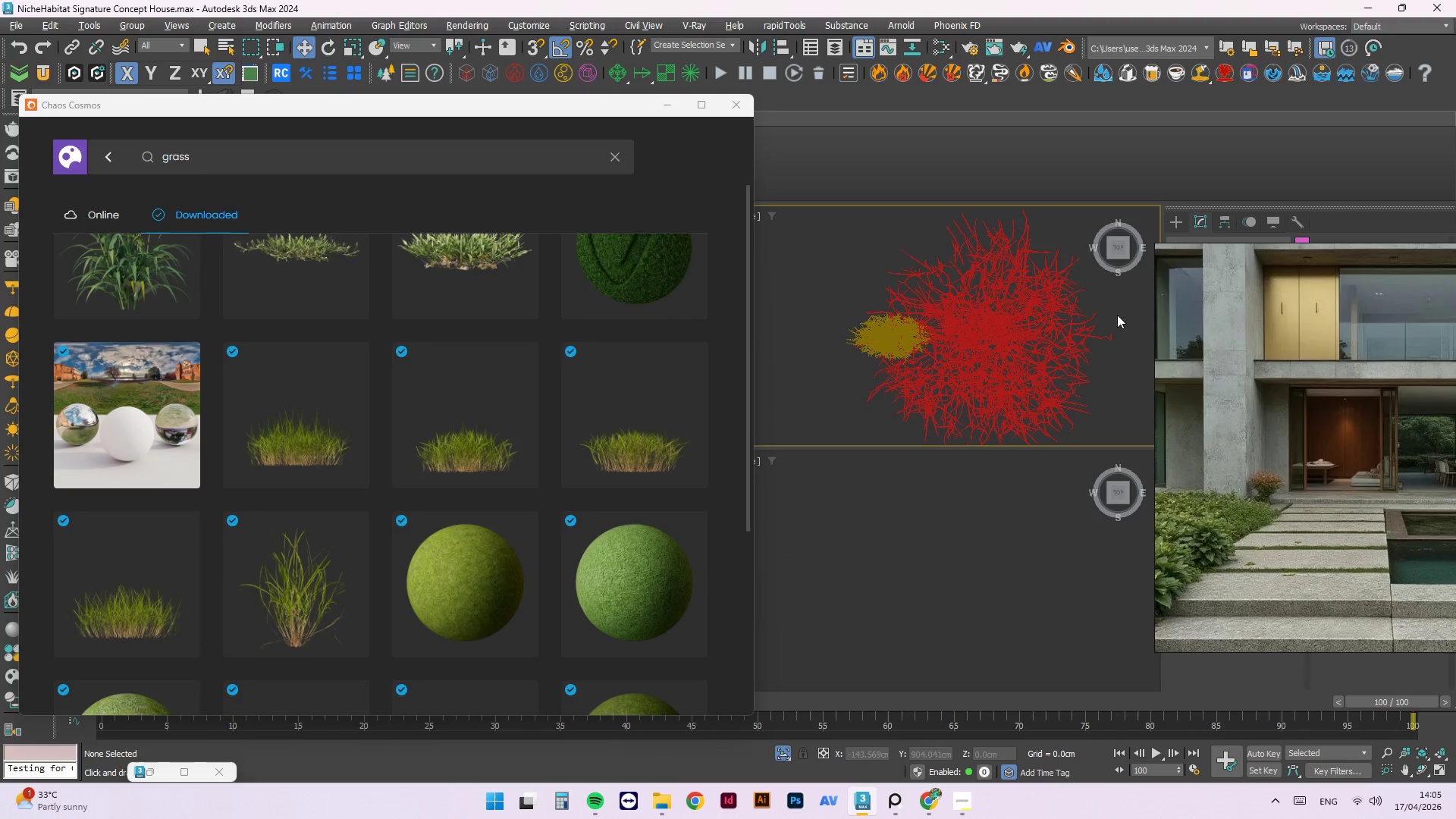 
left_click([968, 391])
 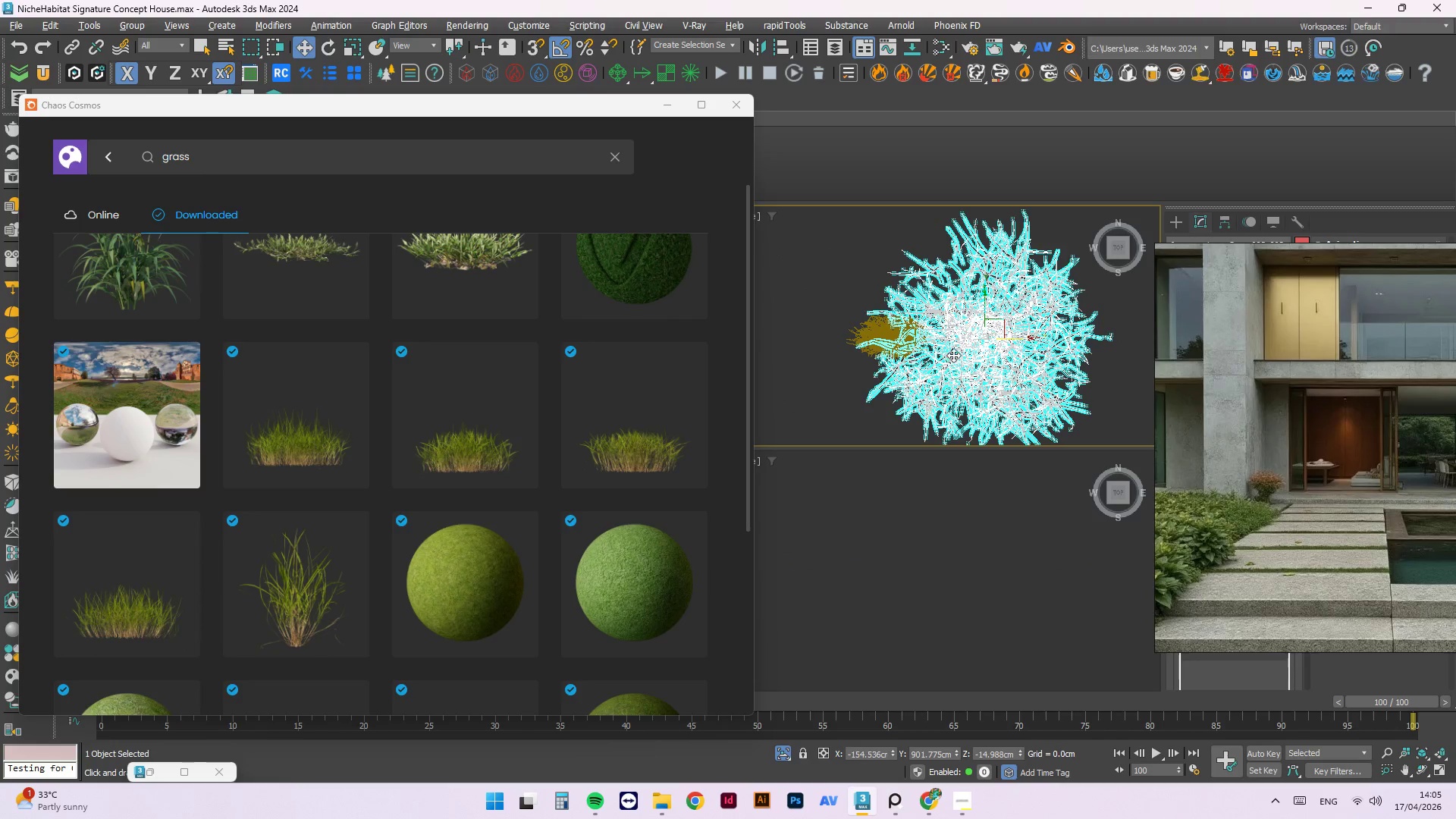 
scroll: coordinate [953, 352], scroll_direction: down, amount: 1.0
 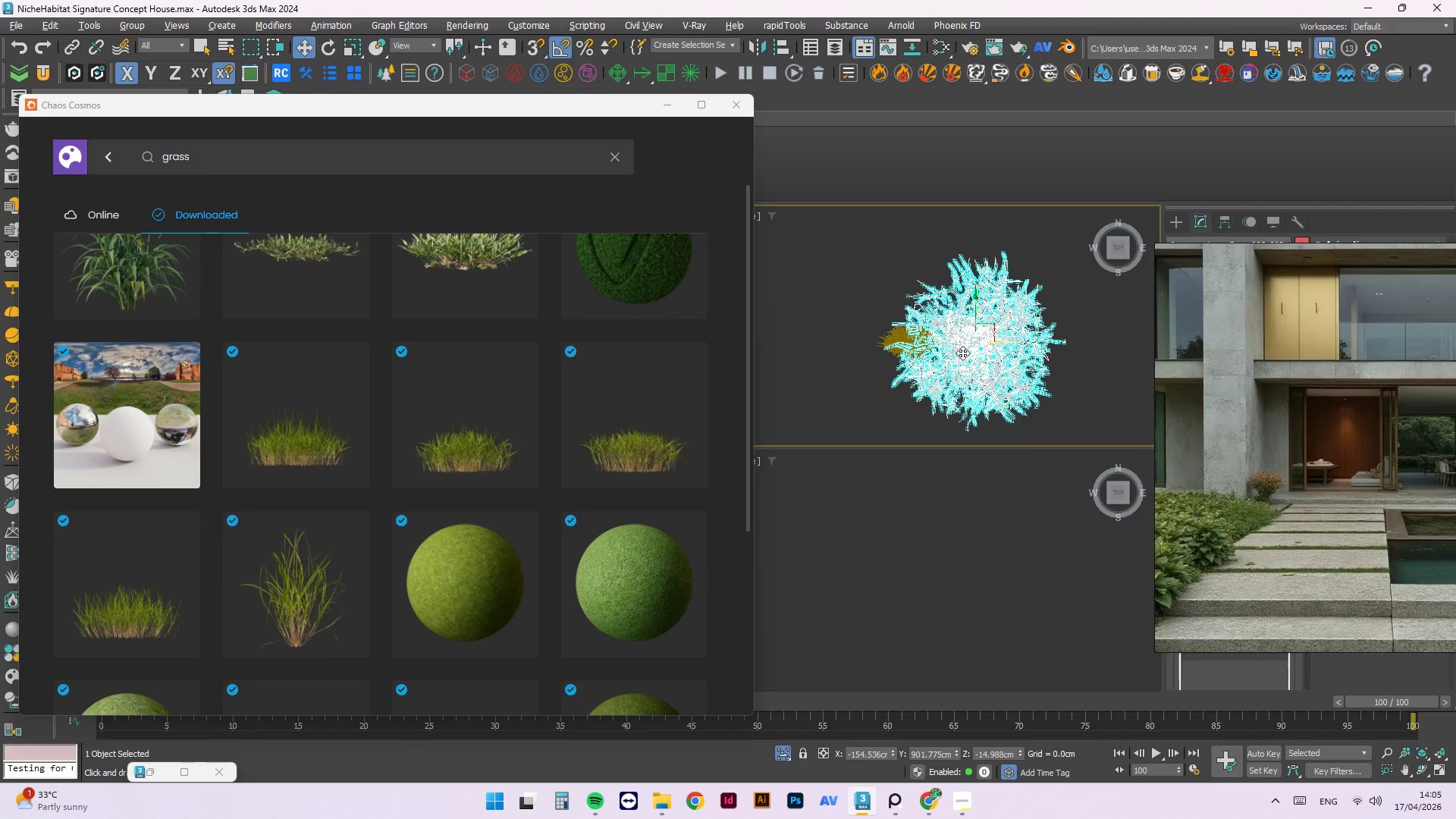 
key(R)
 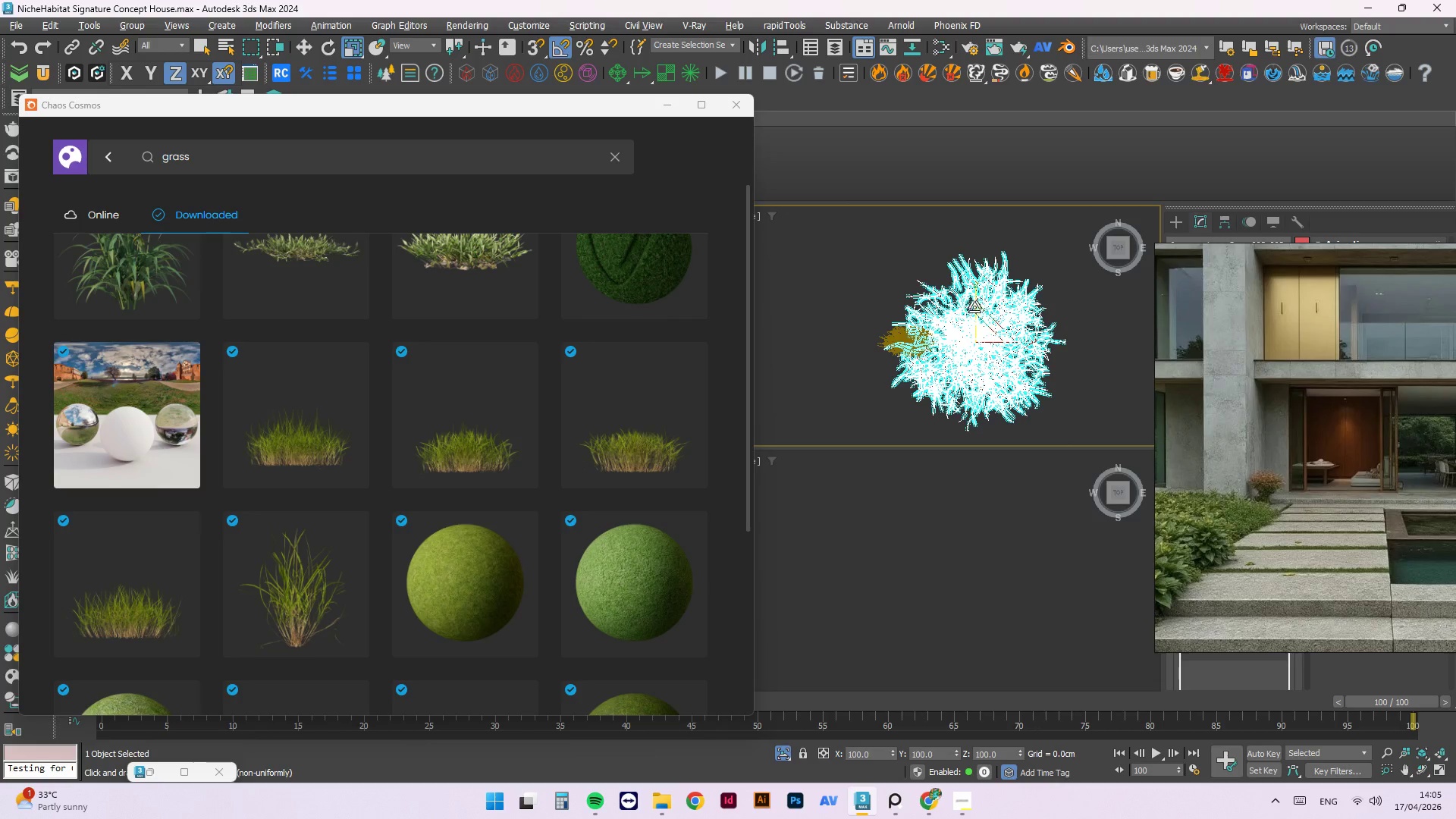 
left_click_drag(start_coordinate=[977, 302], to_coordinate=[1025, 518])
 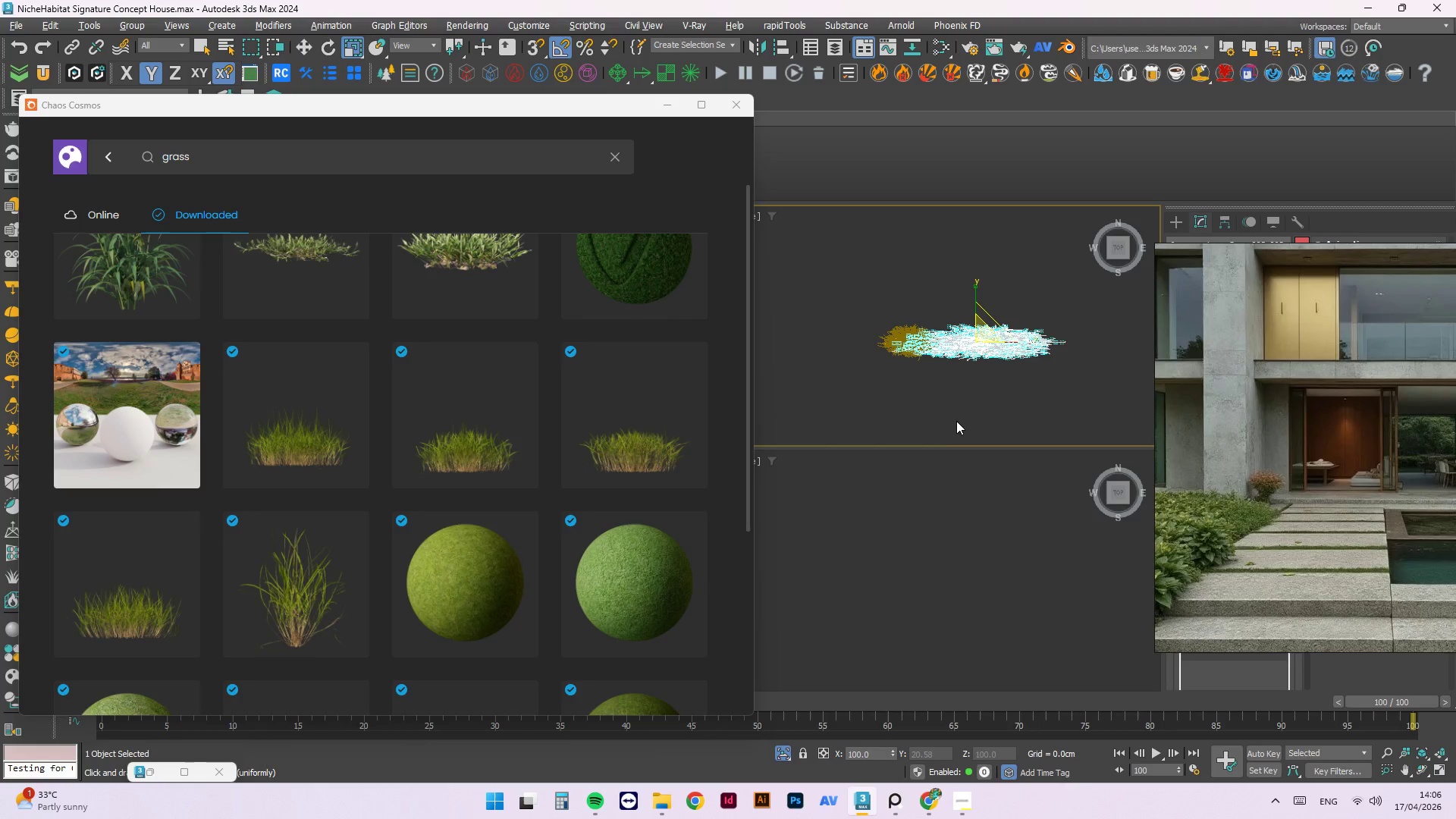 
hold_key(key=AltLeft, duration=0.98)
 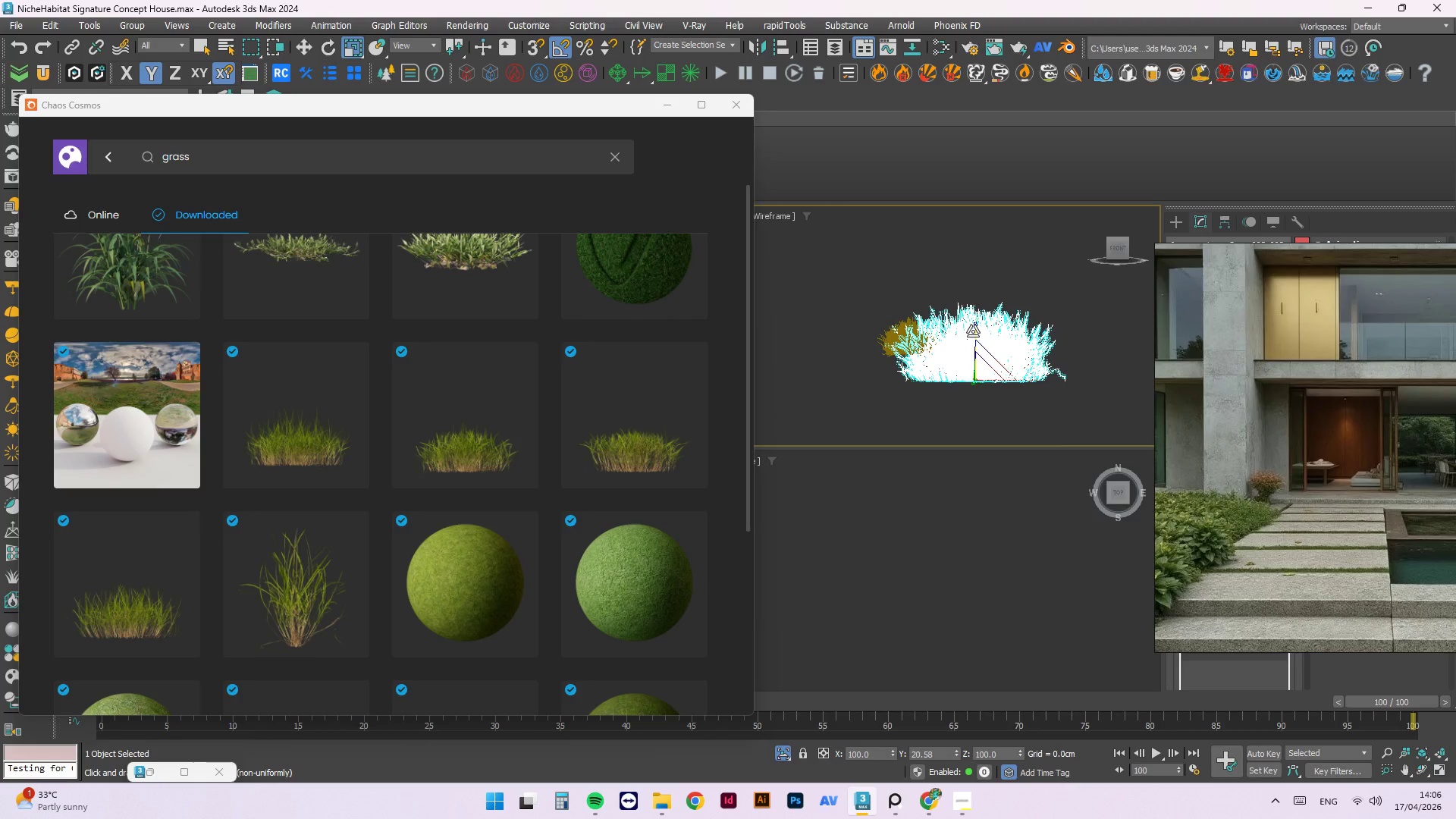 
left_click_drag(start_coordinate=[975, 332], to_coordinate=[982, 337])
 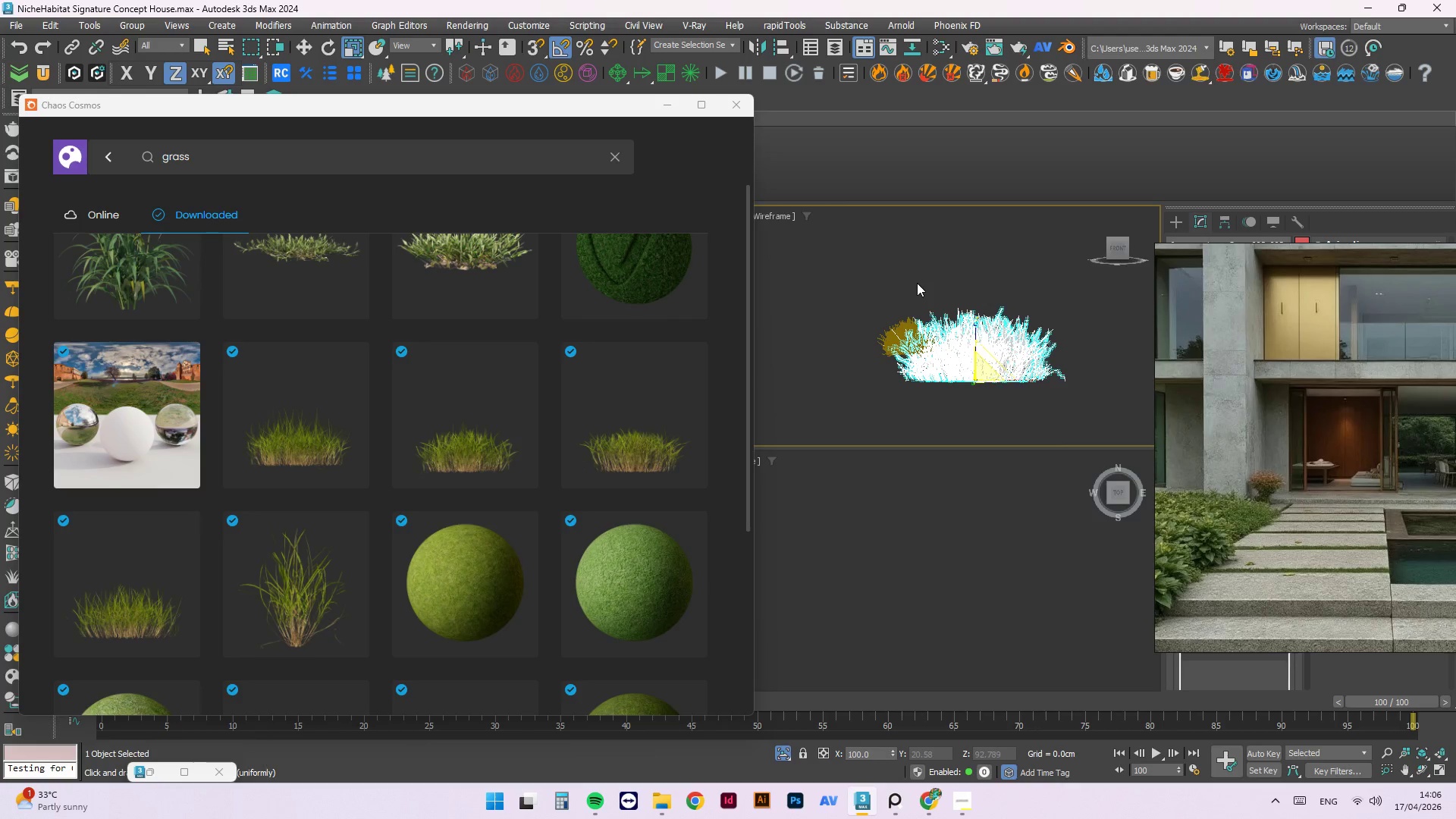 
left_click([918, 282])
 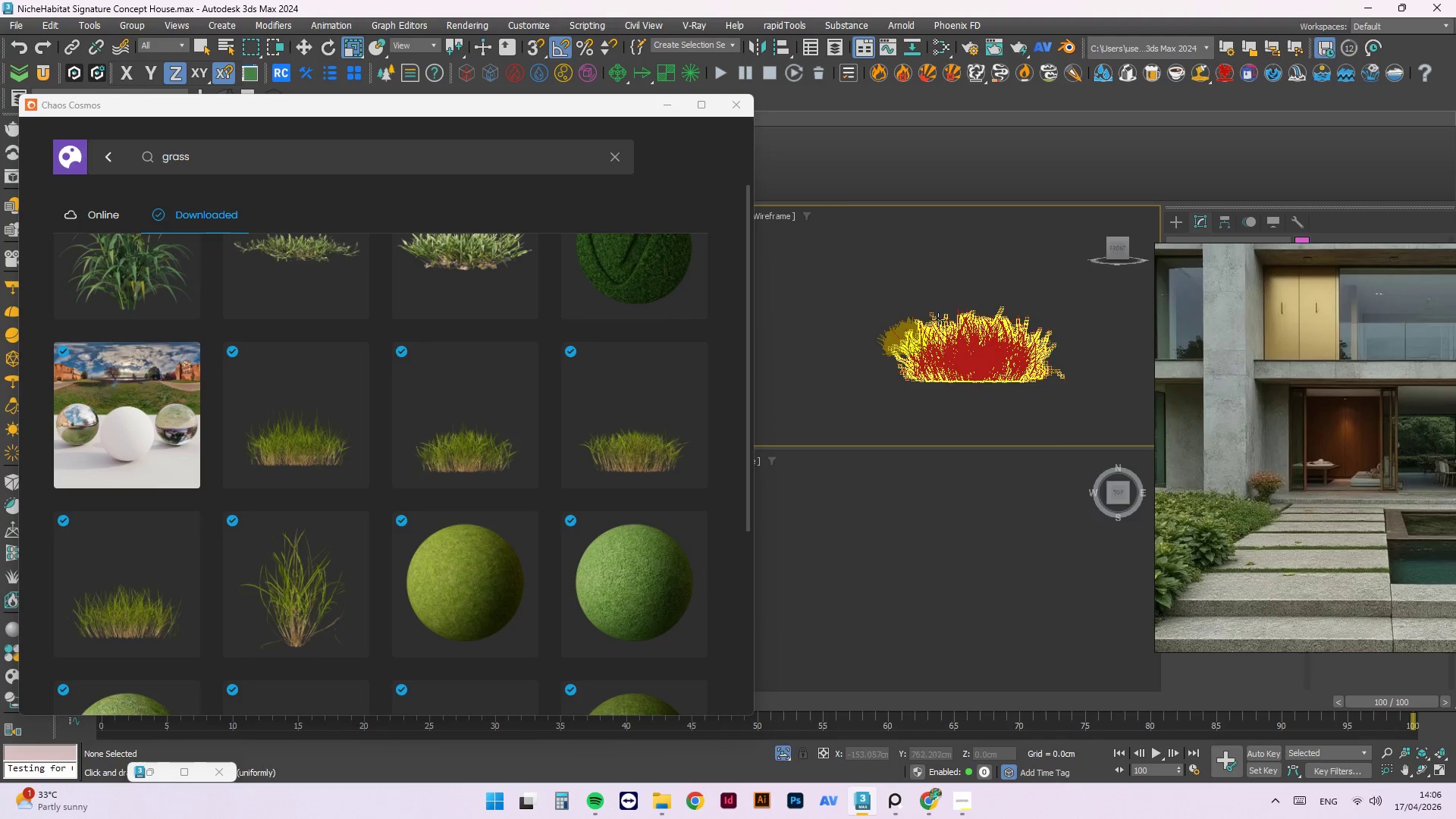 
left_click([1010, 350])
 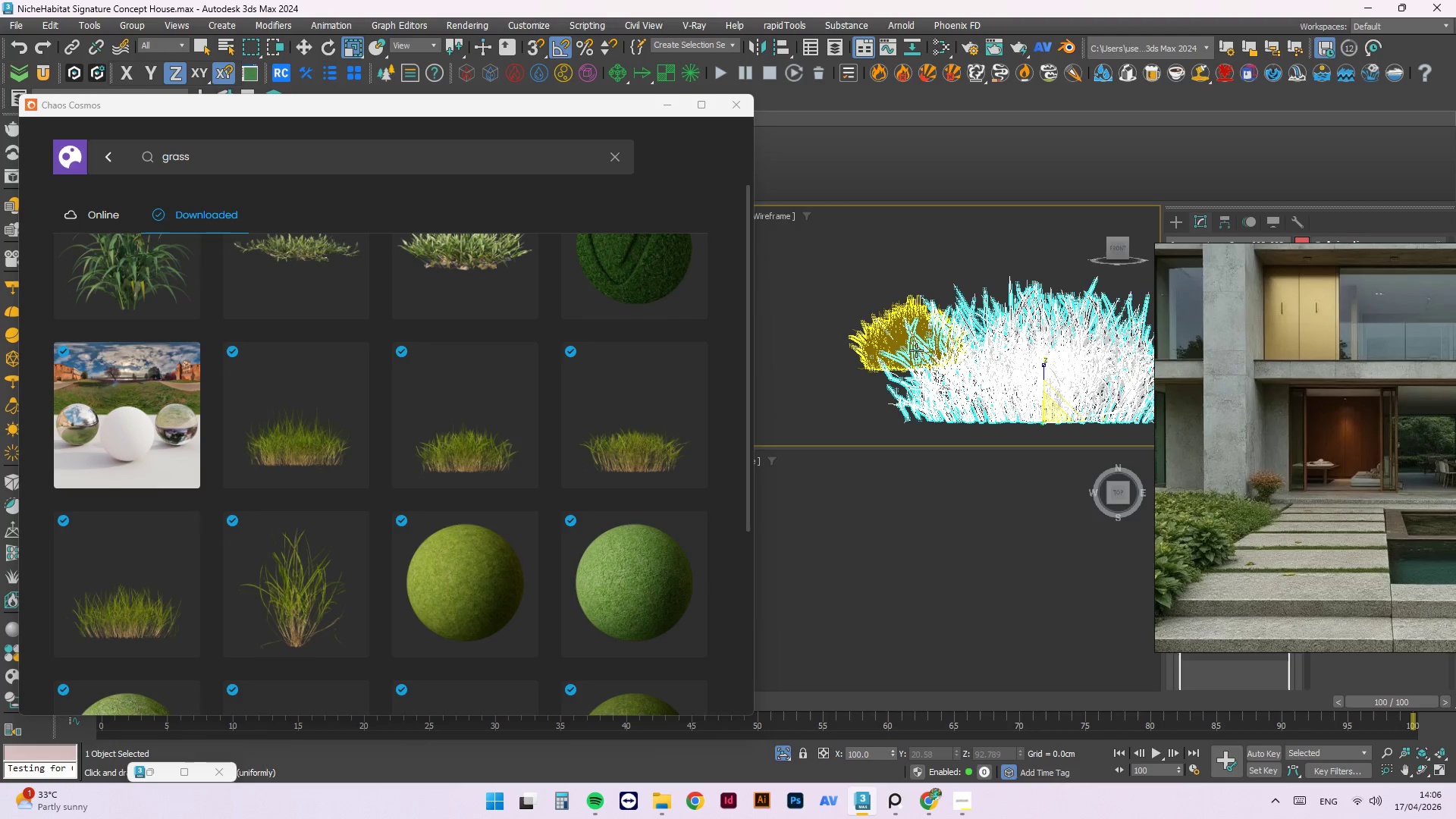 
scroll: coordinate [905, 344], scroll_direction: up, amount: 2.0
 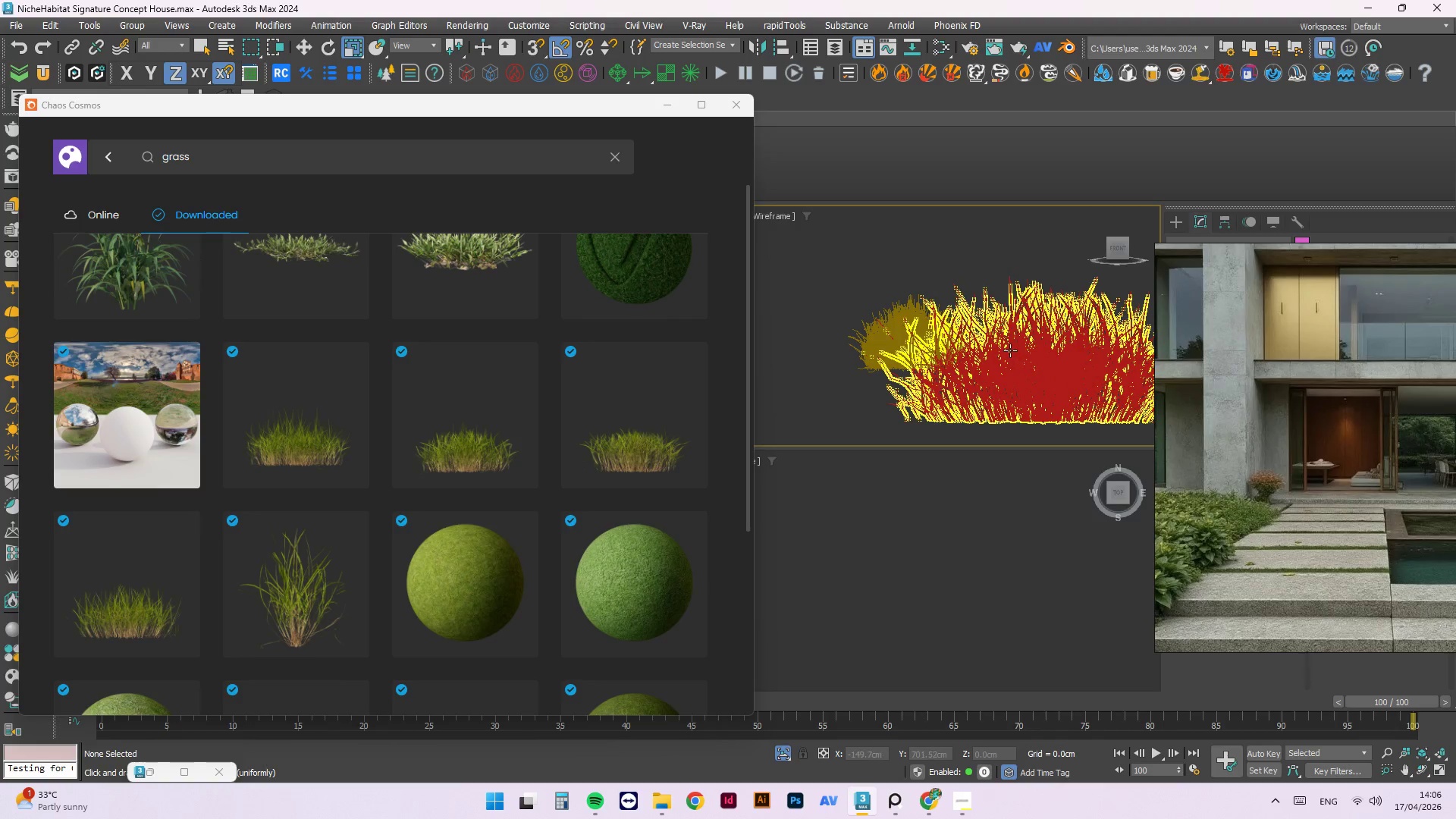 
left_click([902, 342])
 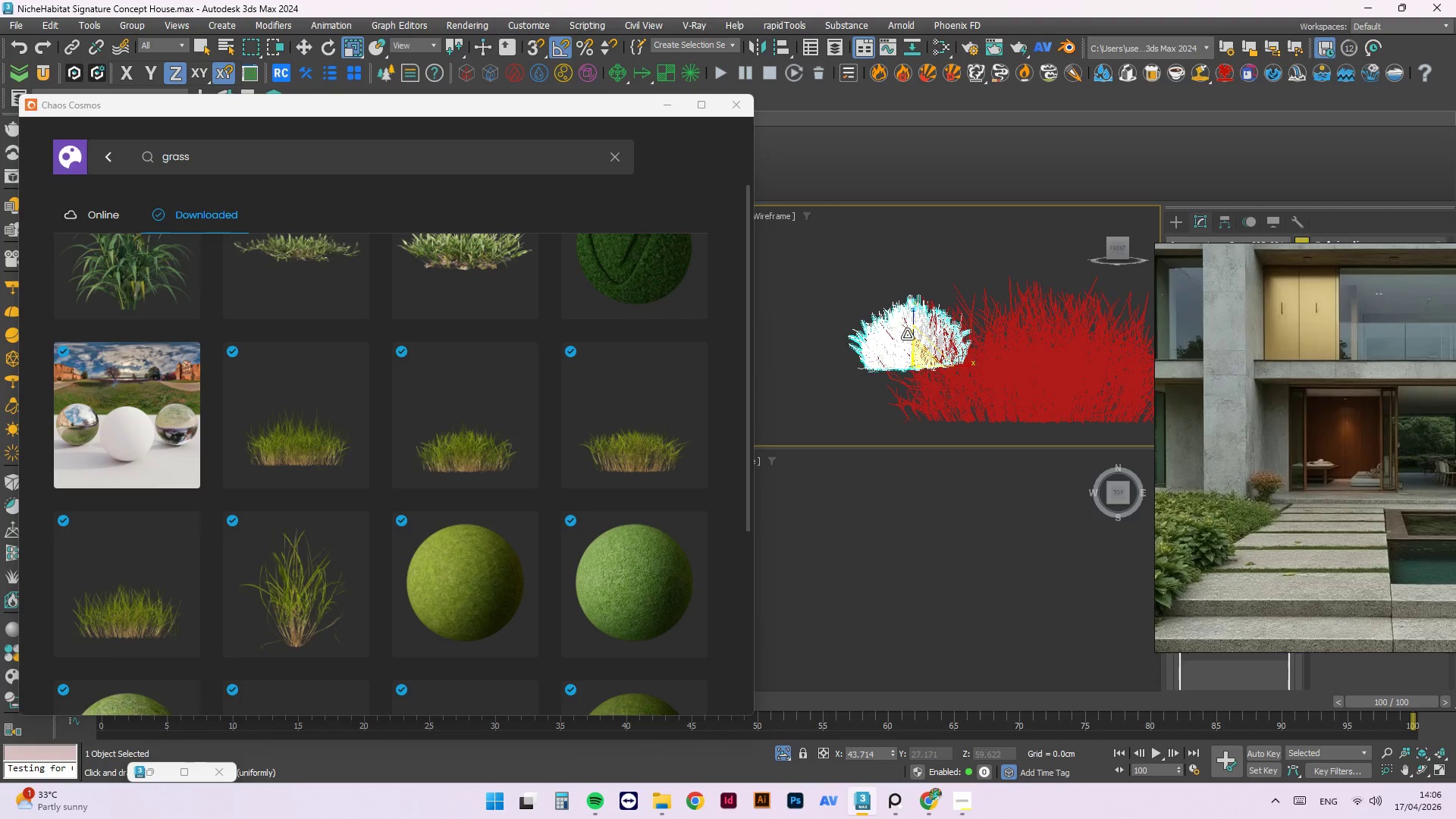 
left_click_drag(start_coordinate=[912, 323], to_coordinate=[918, 281])
 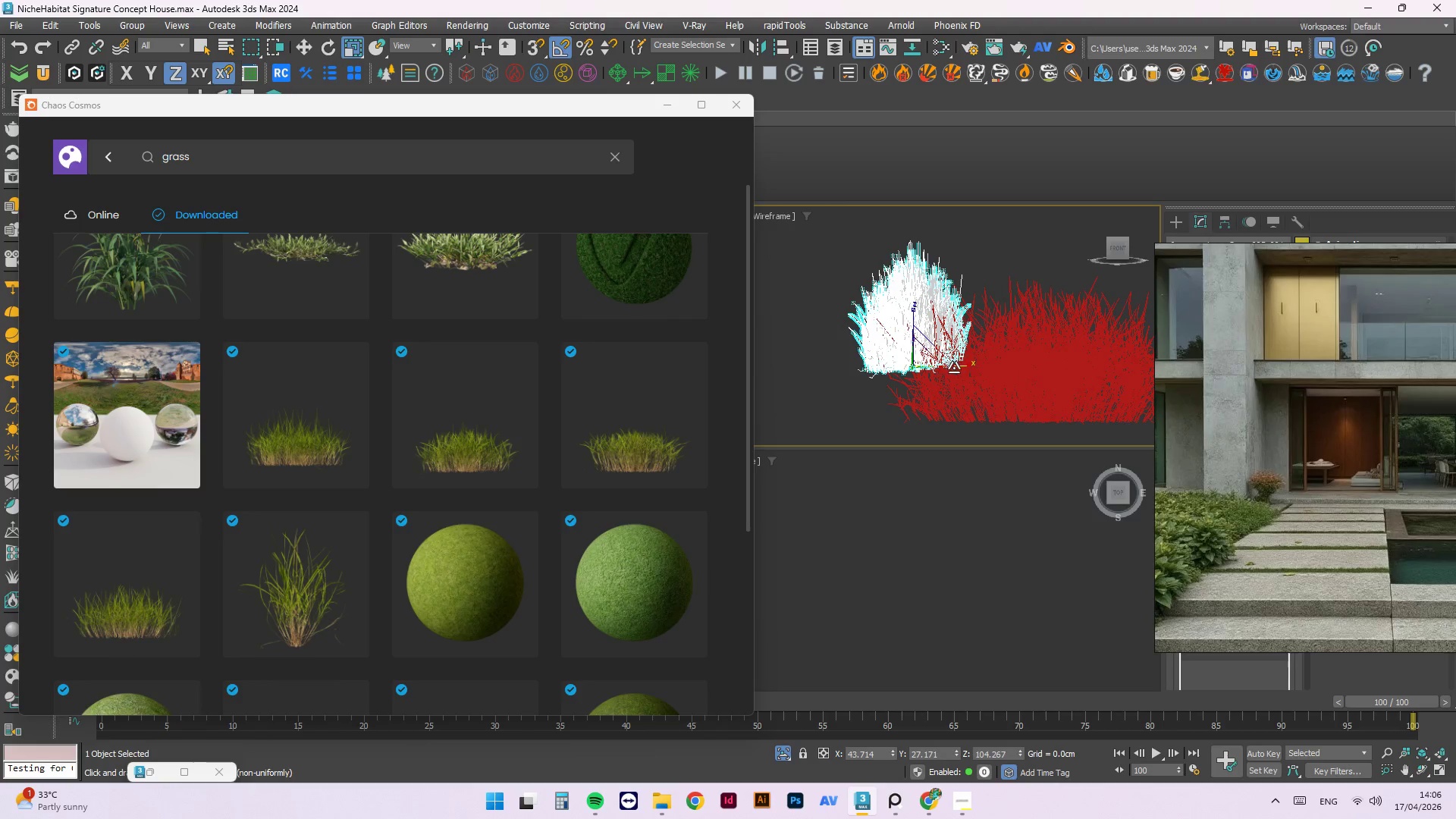 
left_click_drag(start_coordinate=[961, 368], to_coordinate=[1002, 372])
 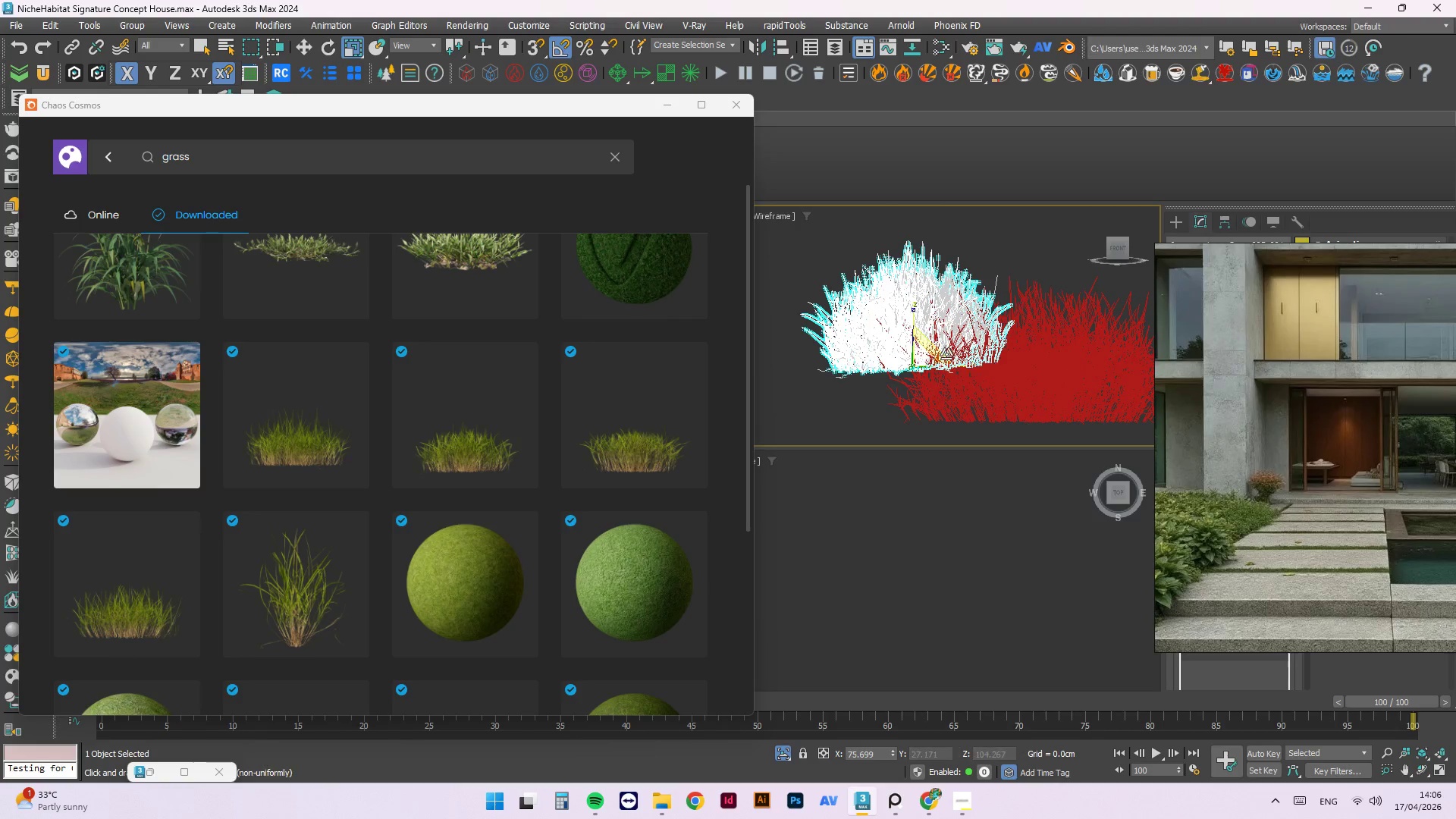 
type(eew)
 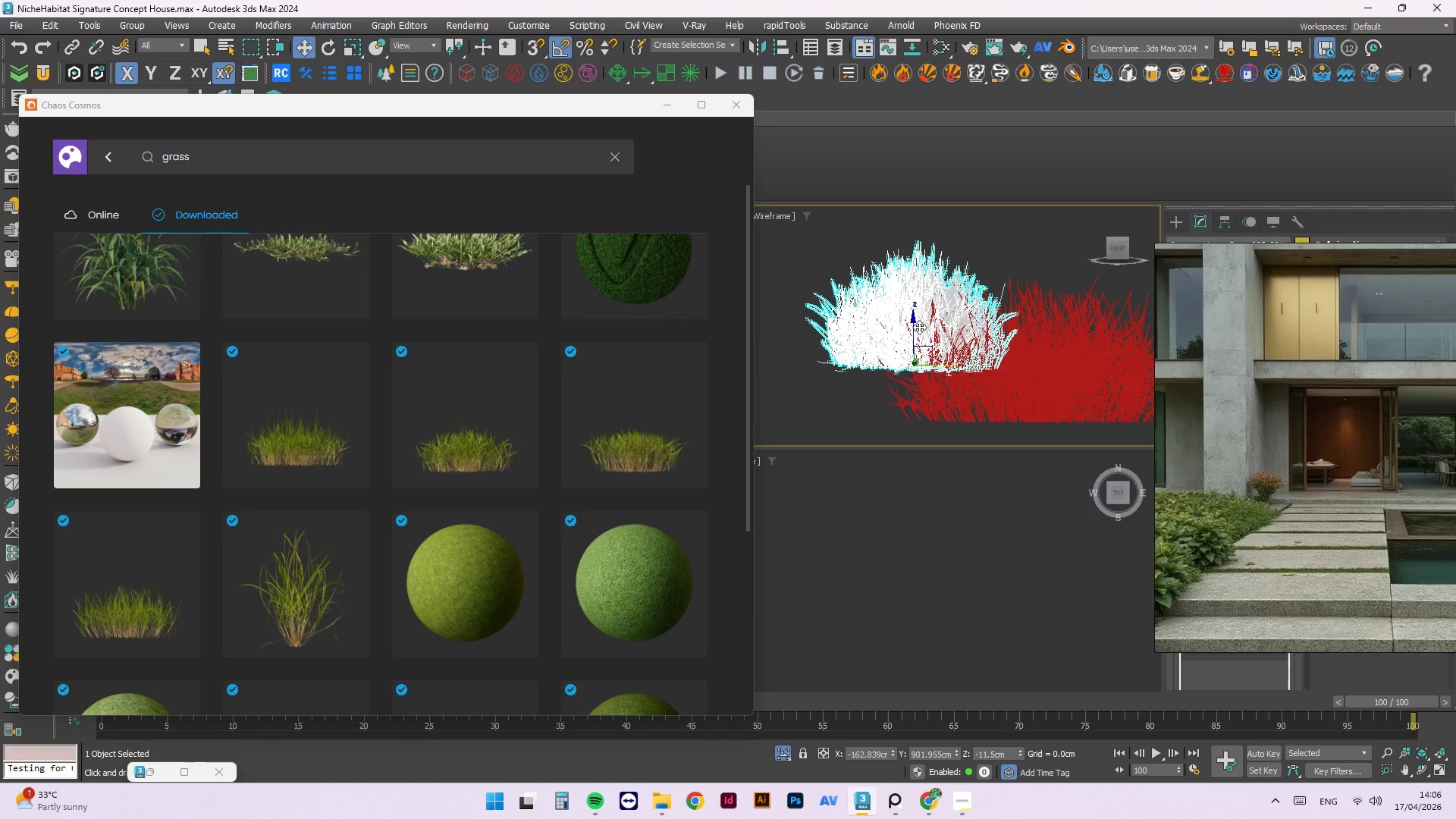 
left_click_drag(start_coordinate=[937, 334], to_coordinate=[941, 334])
 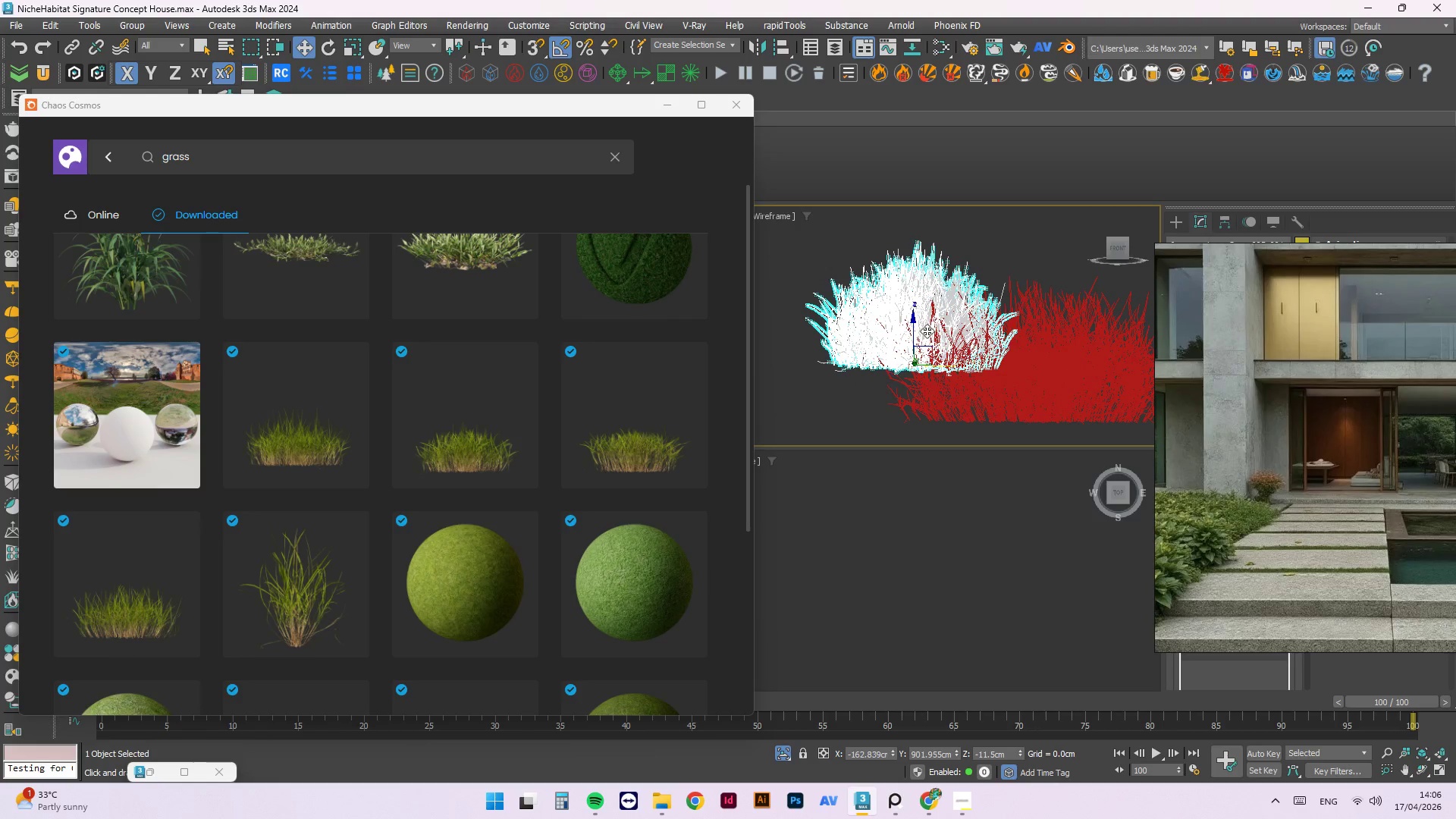 
left_click_drag(start_coordinate=[913, 325], to_coordinate=[921, 373])
 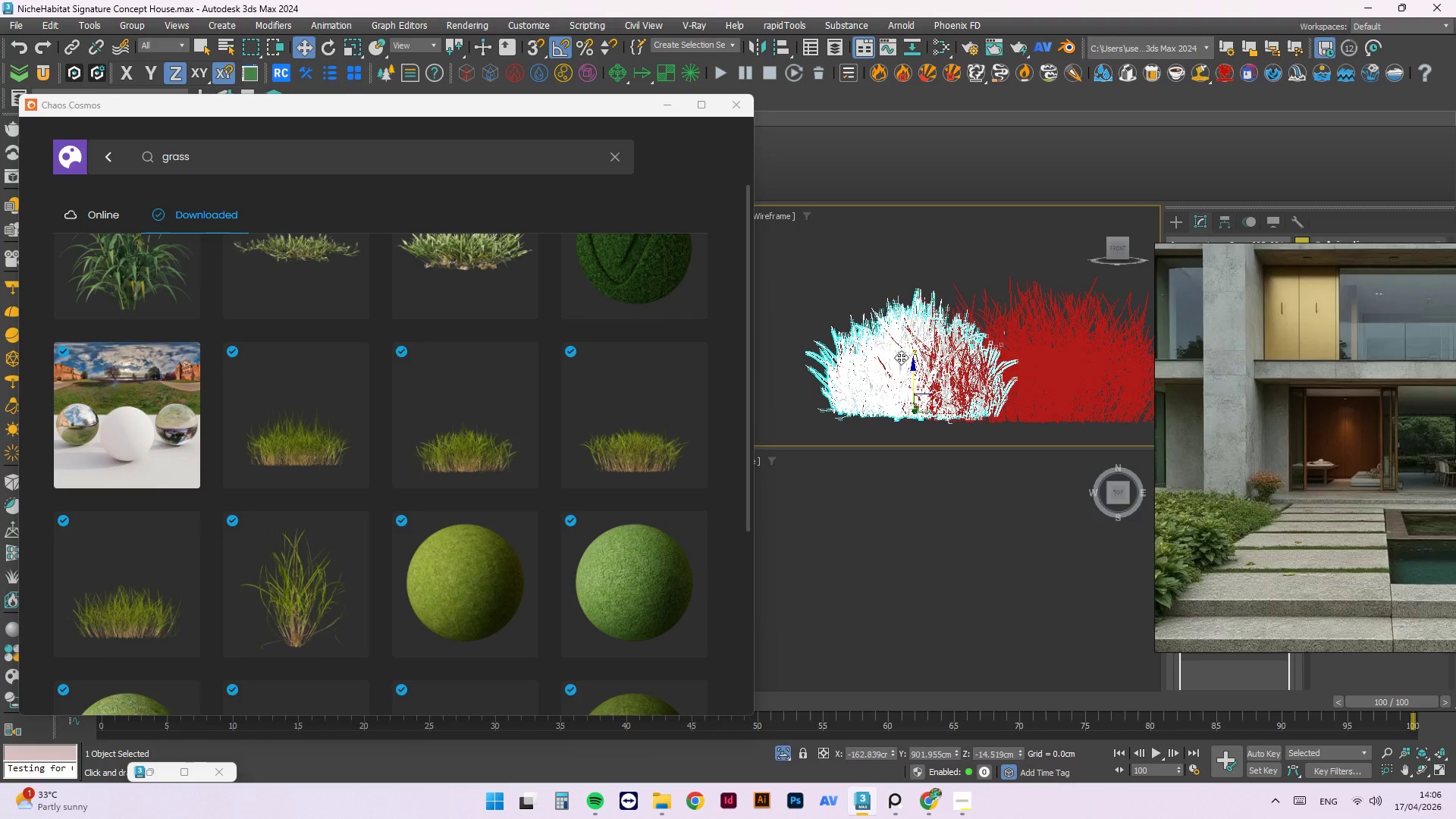 
scroll: coordinate [885, 354], scroll_direction: down, amount: 2.0
 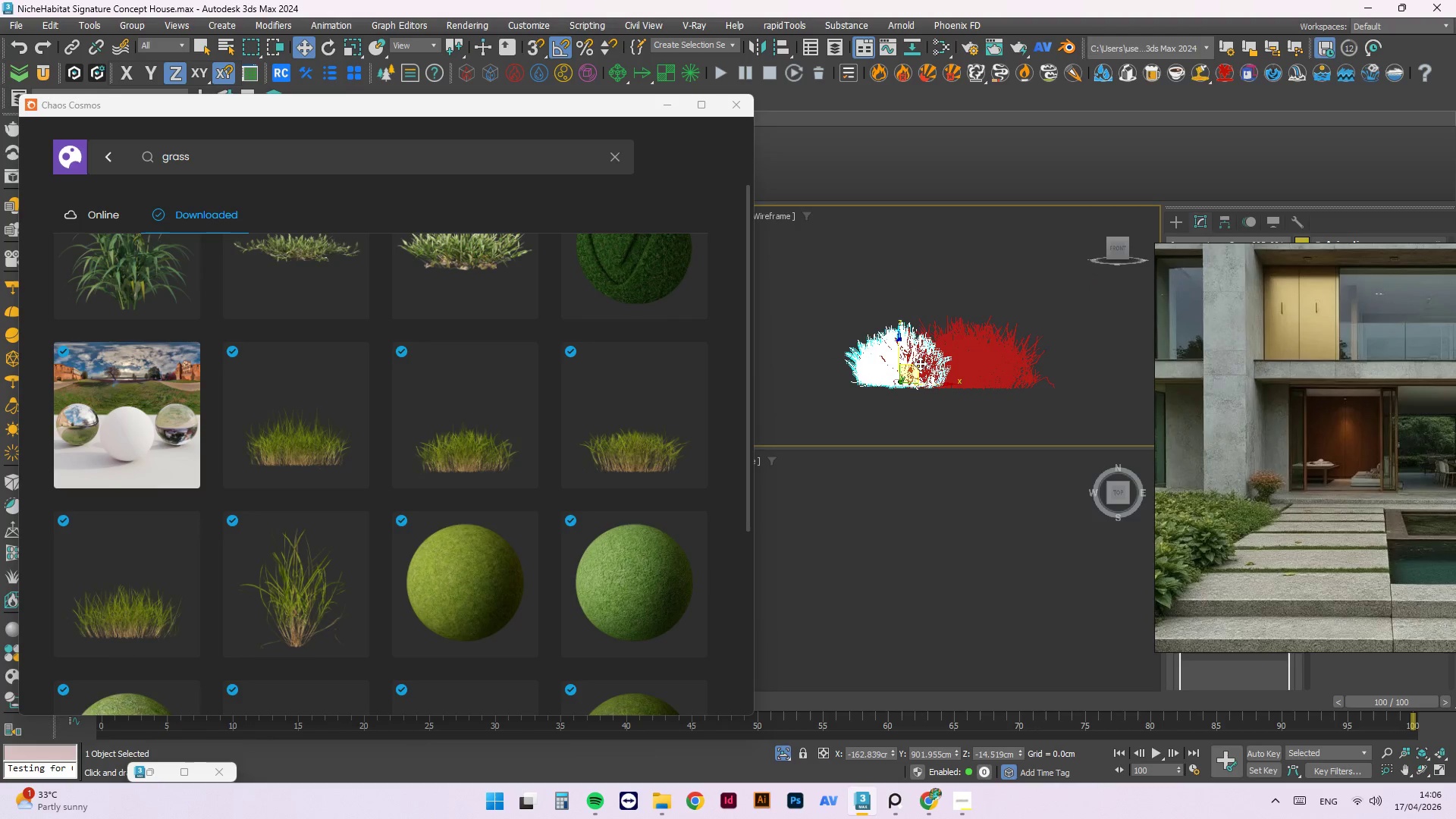 
scroll: coordinate [919, 361], scroll_direction: up, amount: 2.0
 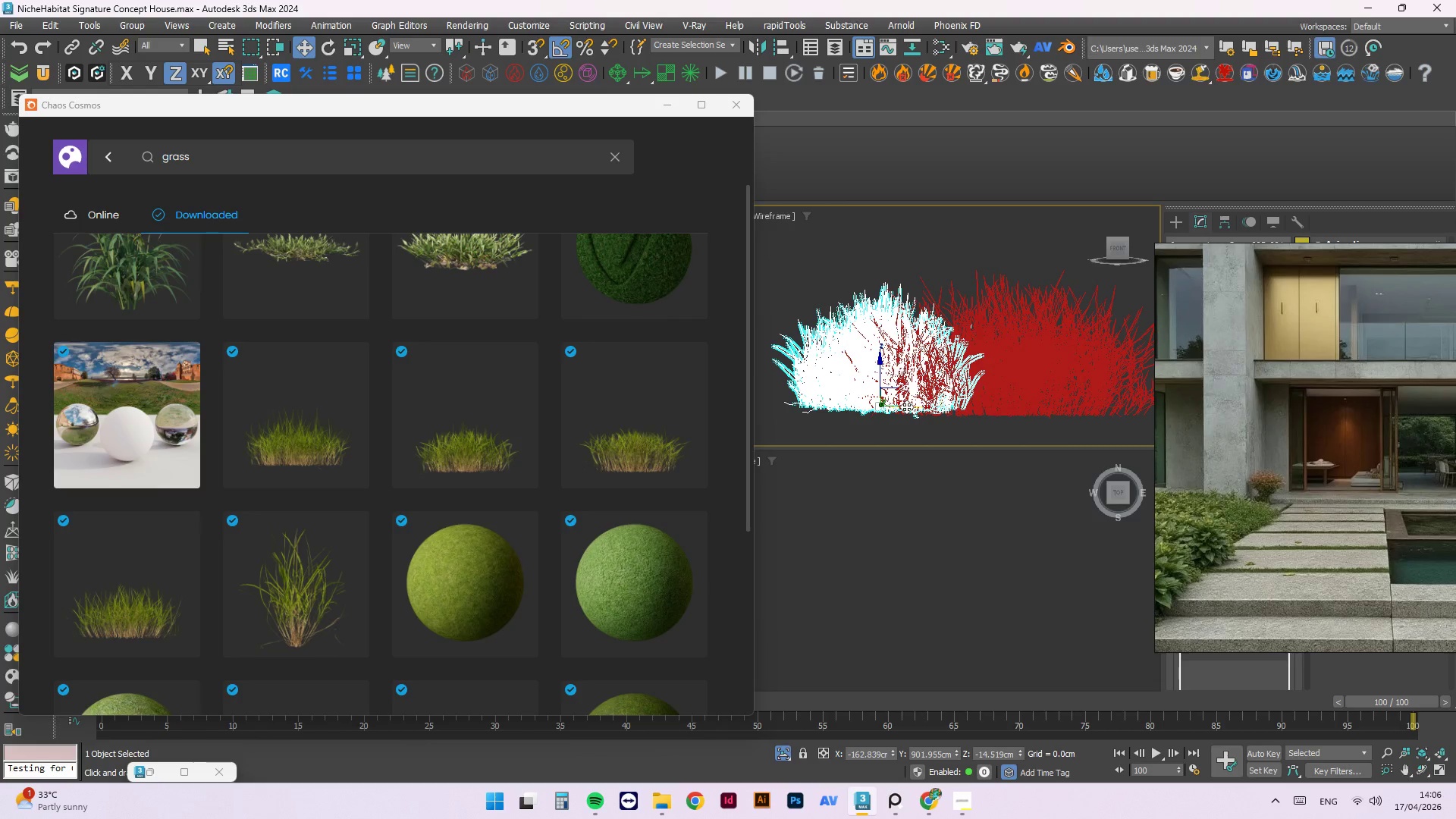 
left_click_drag(start_coordinate=[906, 407], to_coordinate=[936, 410])
 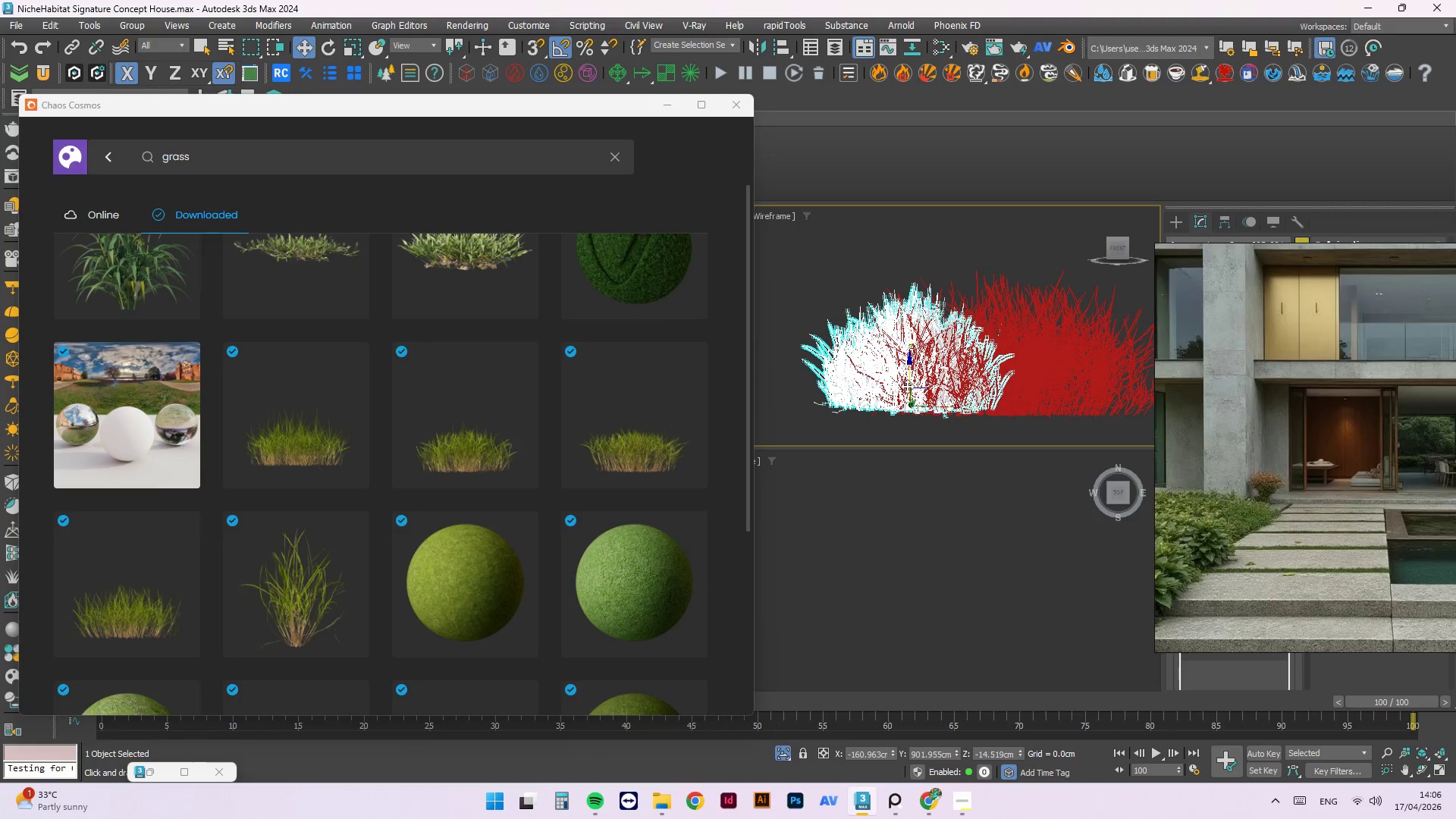 
left_click([952, 380])
 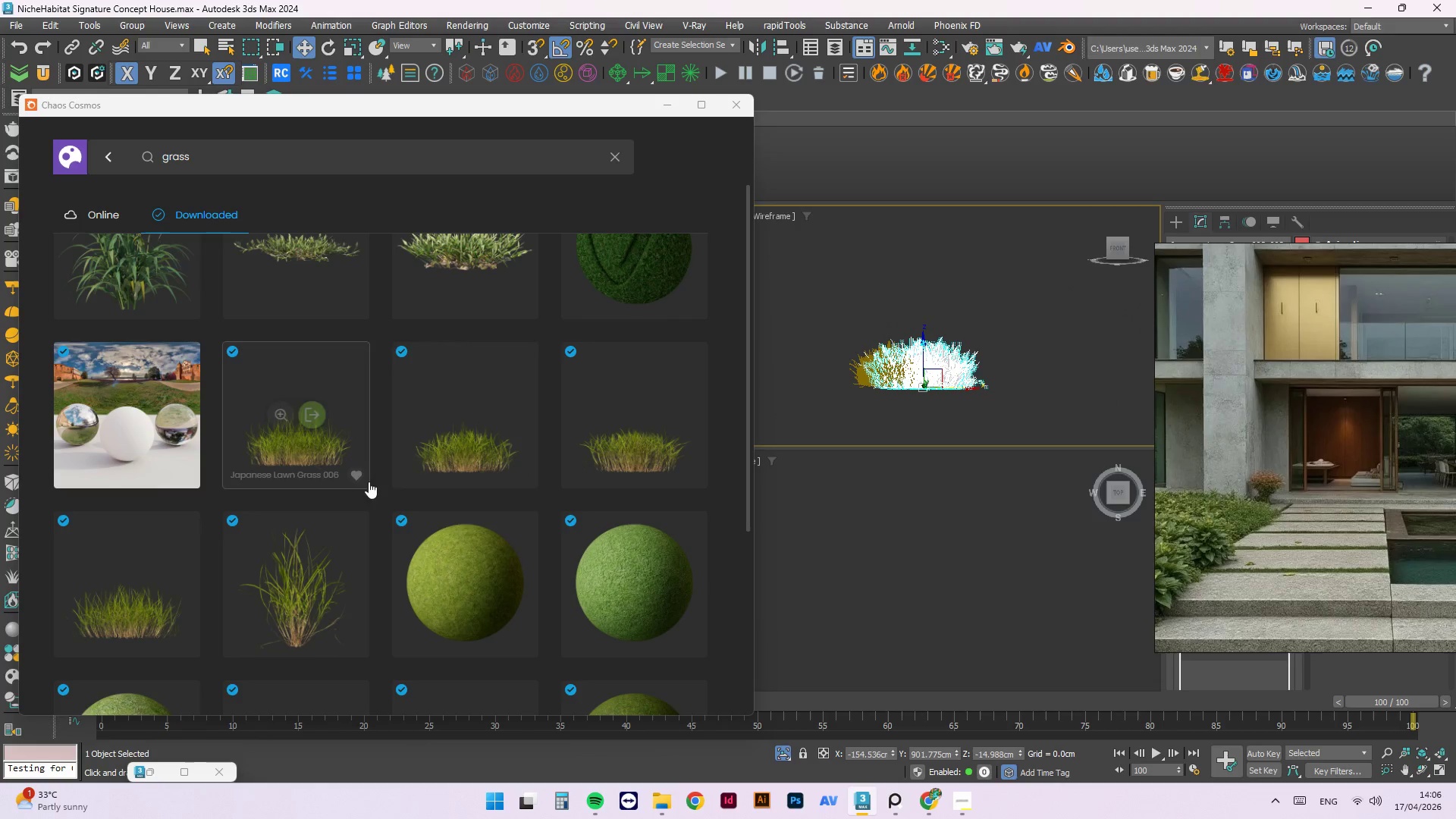 
scroll: coordinate [873, 373], scroll_direction: down, amount: 3.0
 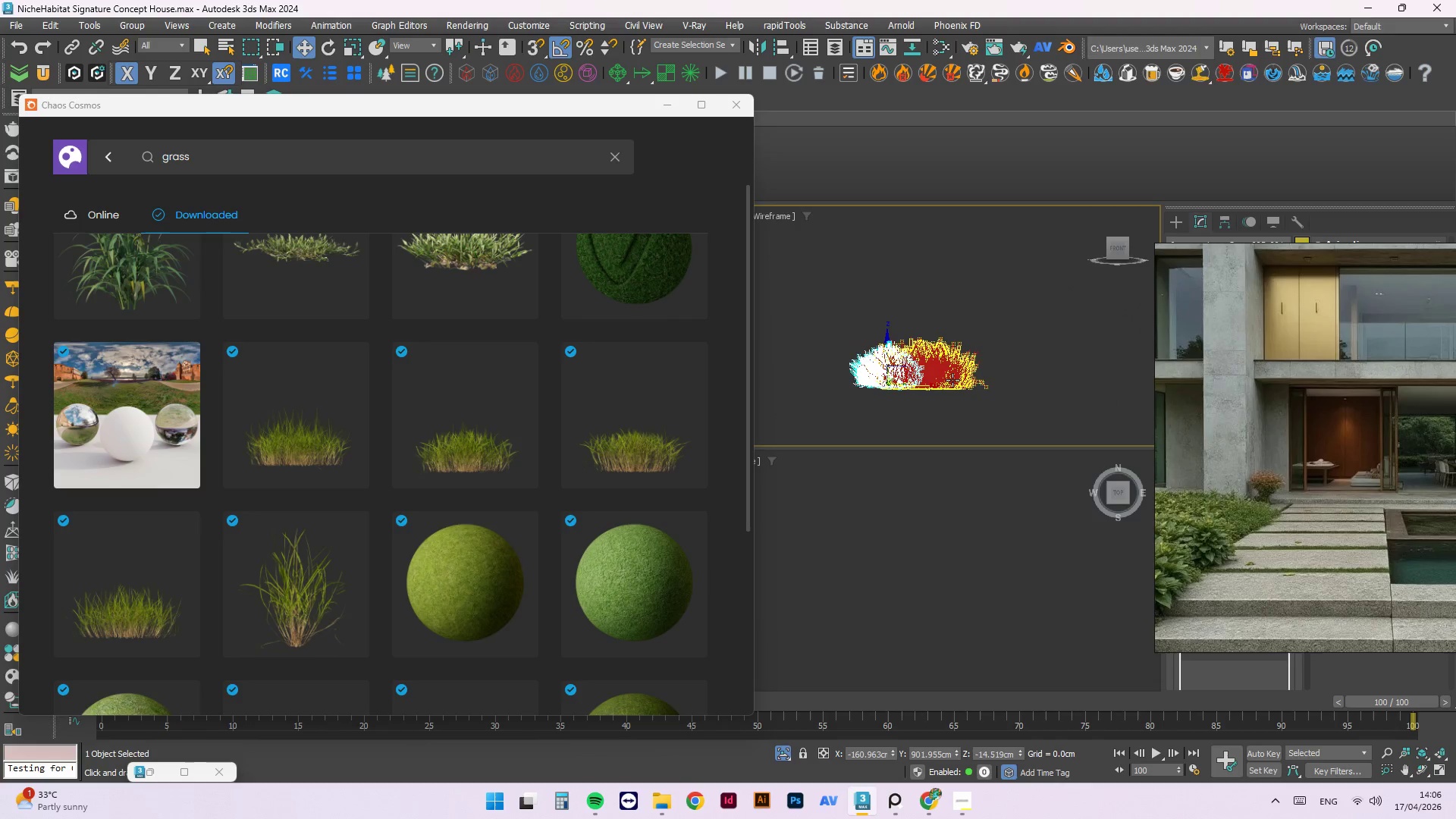 
hold_key(key=AltLeft, duration=1.89)
 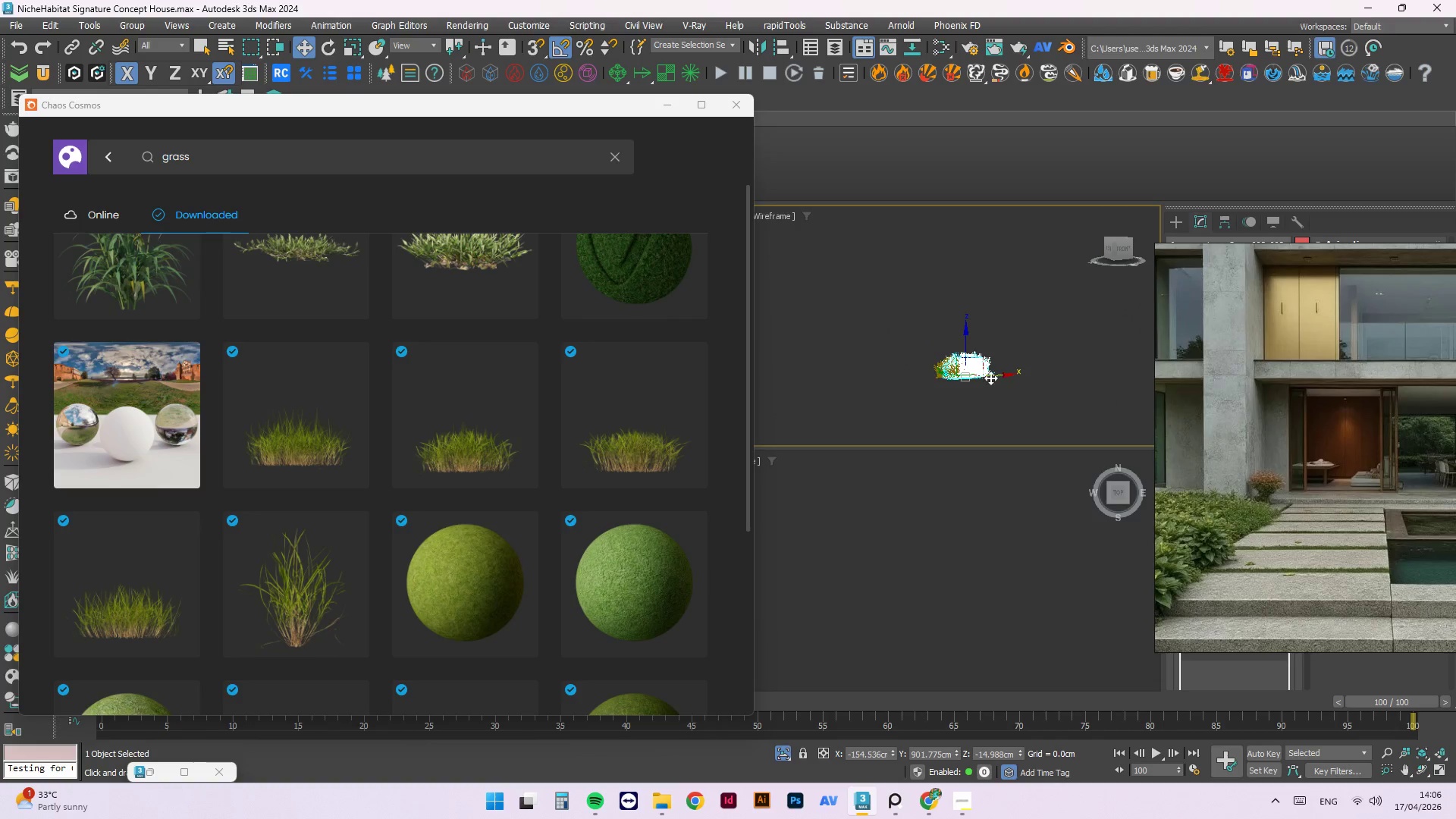 
scroll: coordinate [1009, 366], scroll_direction: down, amount: 2.0
 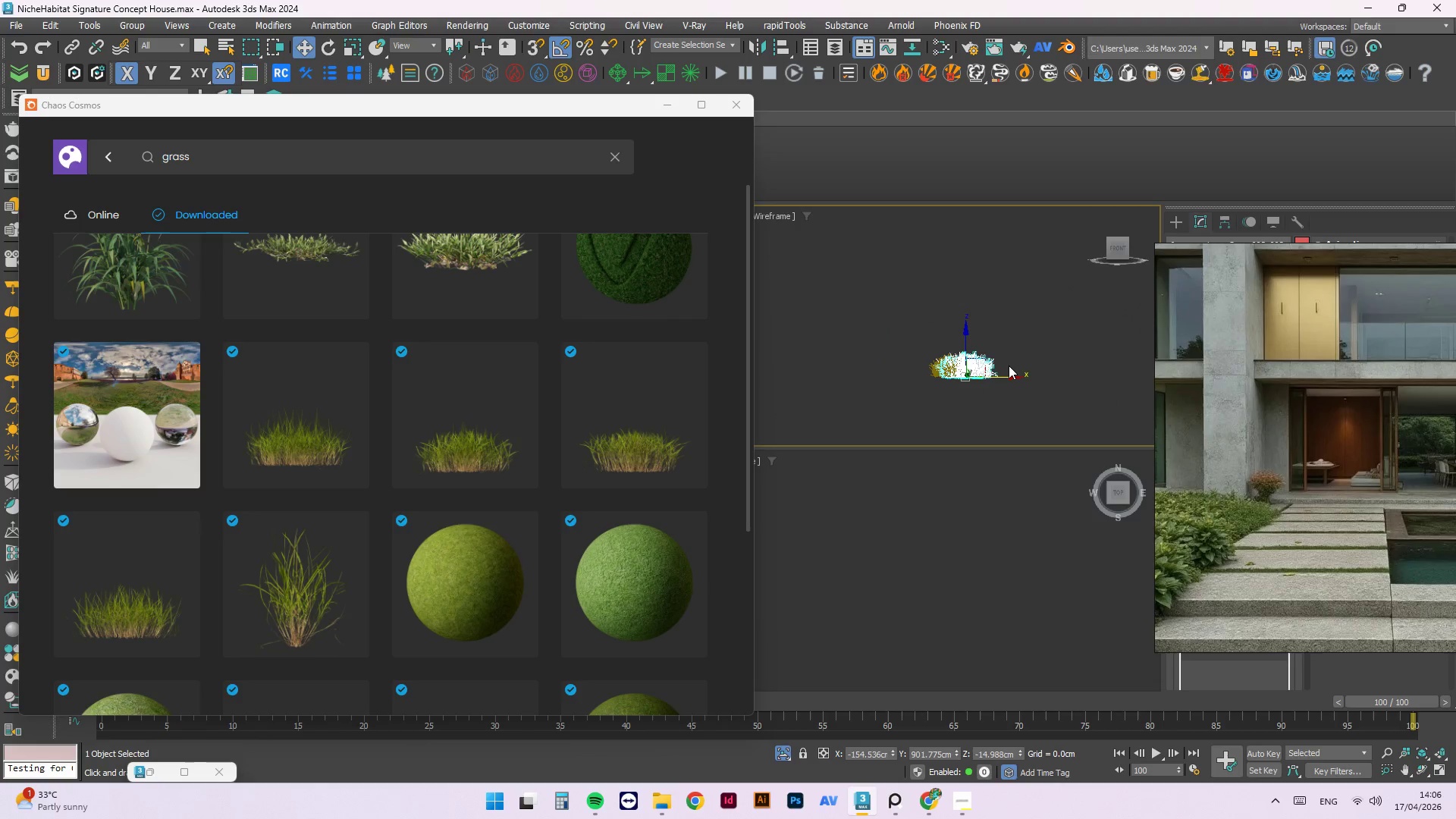 
scroll: coordinate [990, 378], scroll_direction: up, amount: 3.0
 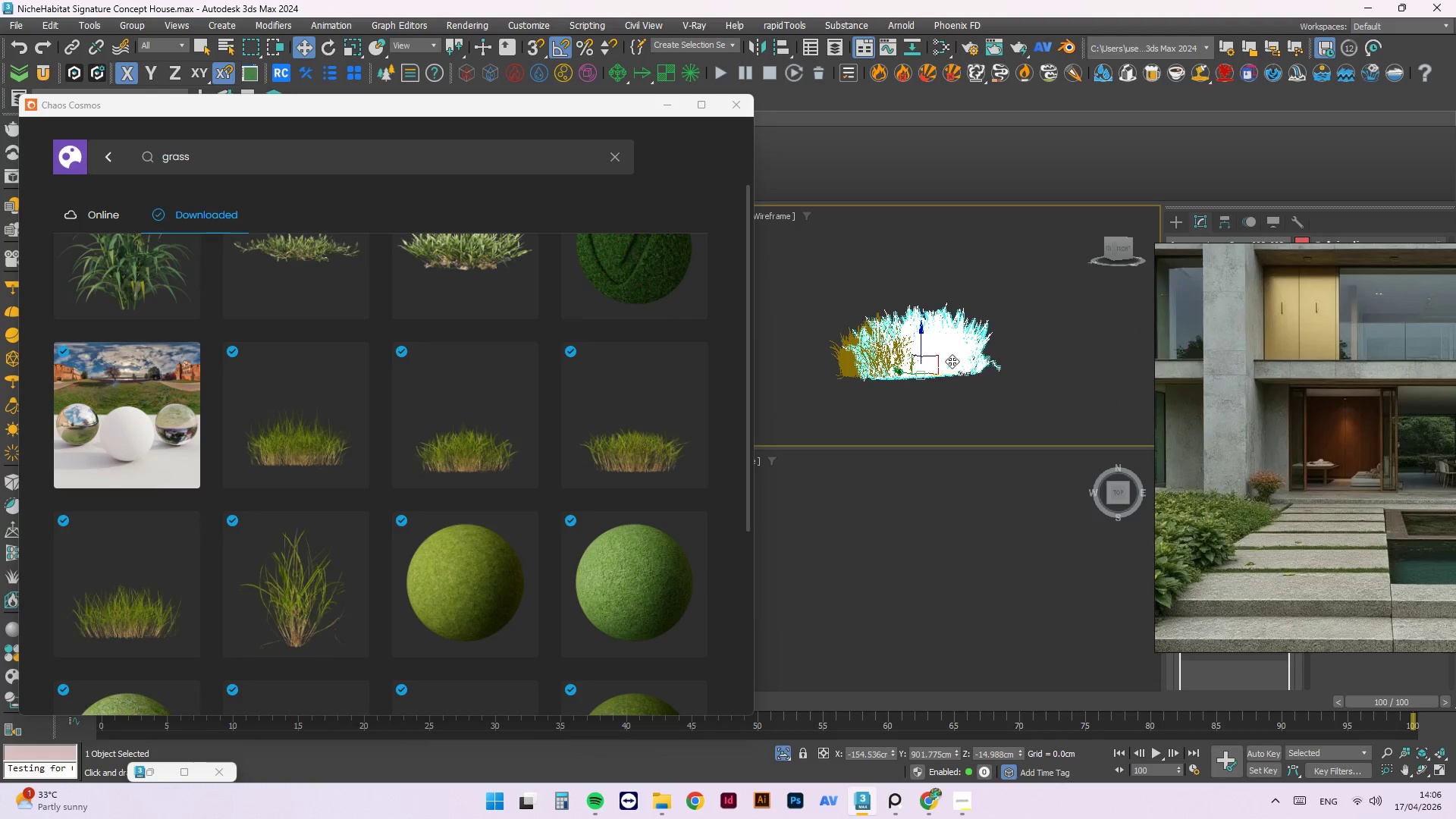 
key(R)
 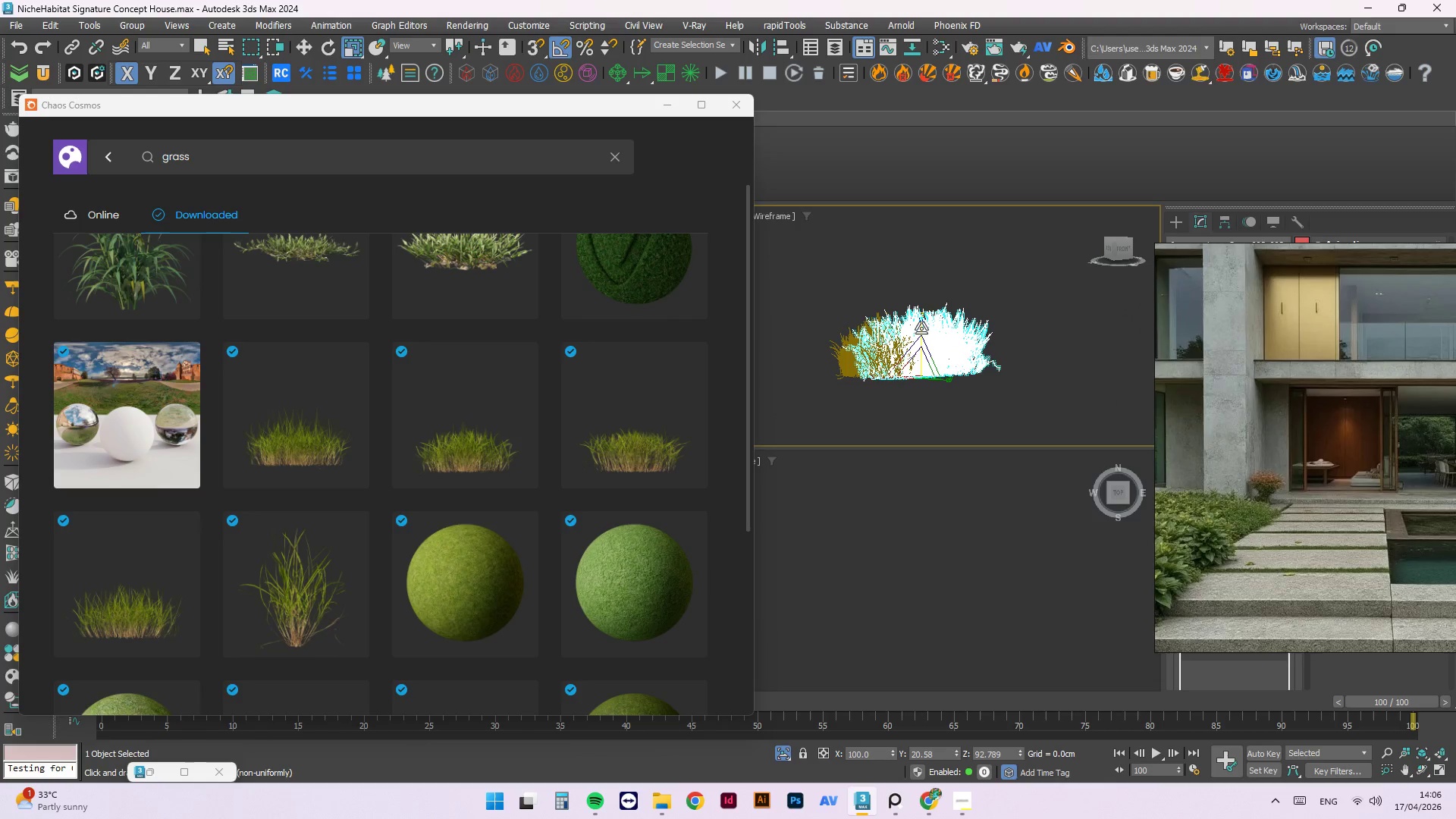 
left_click_drag(start_coordinate=[920, 327], to_coordinate=[923, 333])
 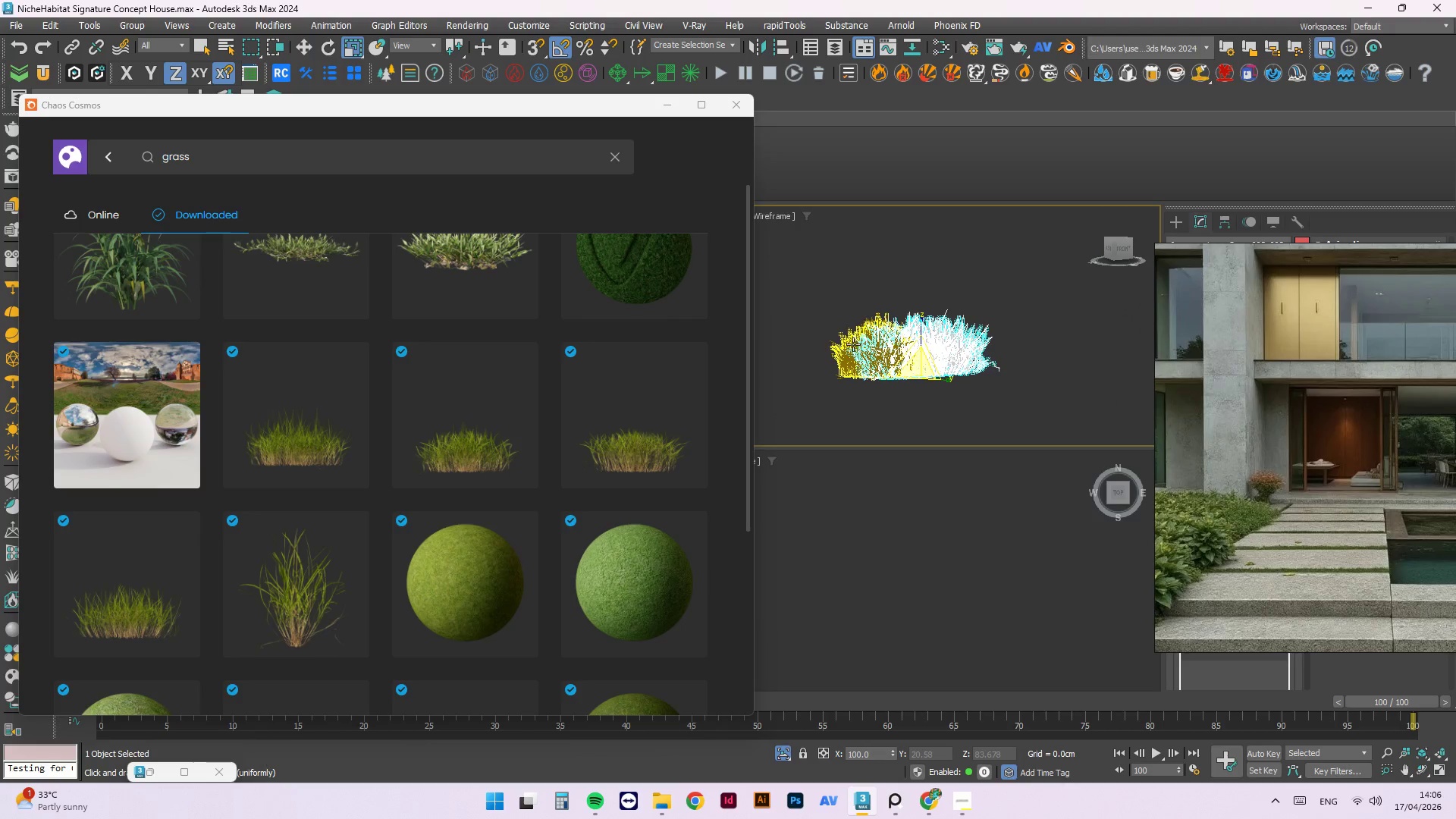 
left_click([843, 345])
 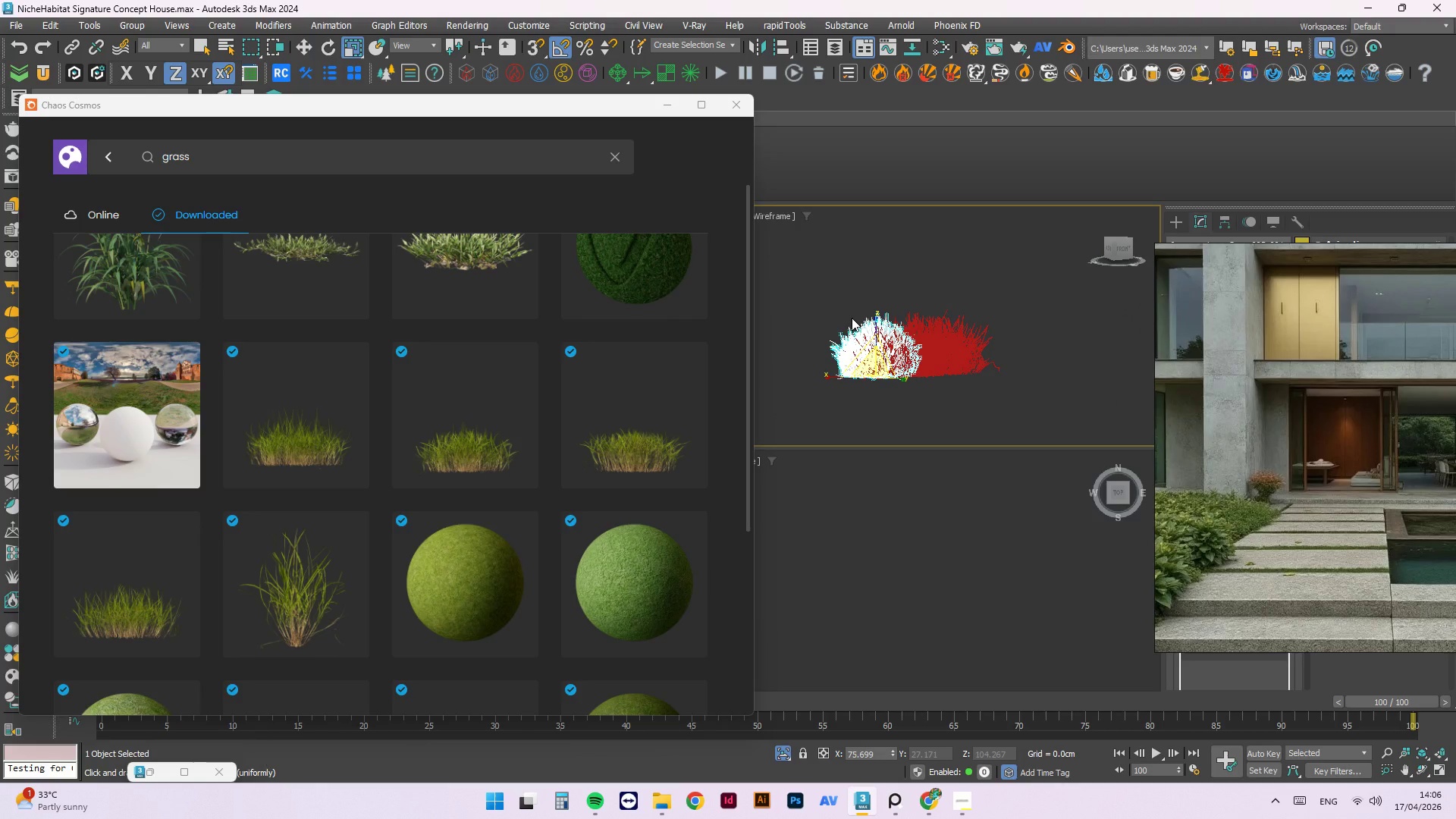 
wait(8.55)
 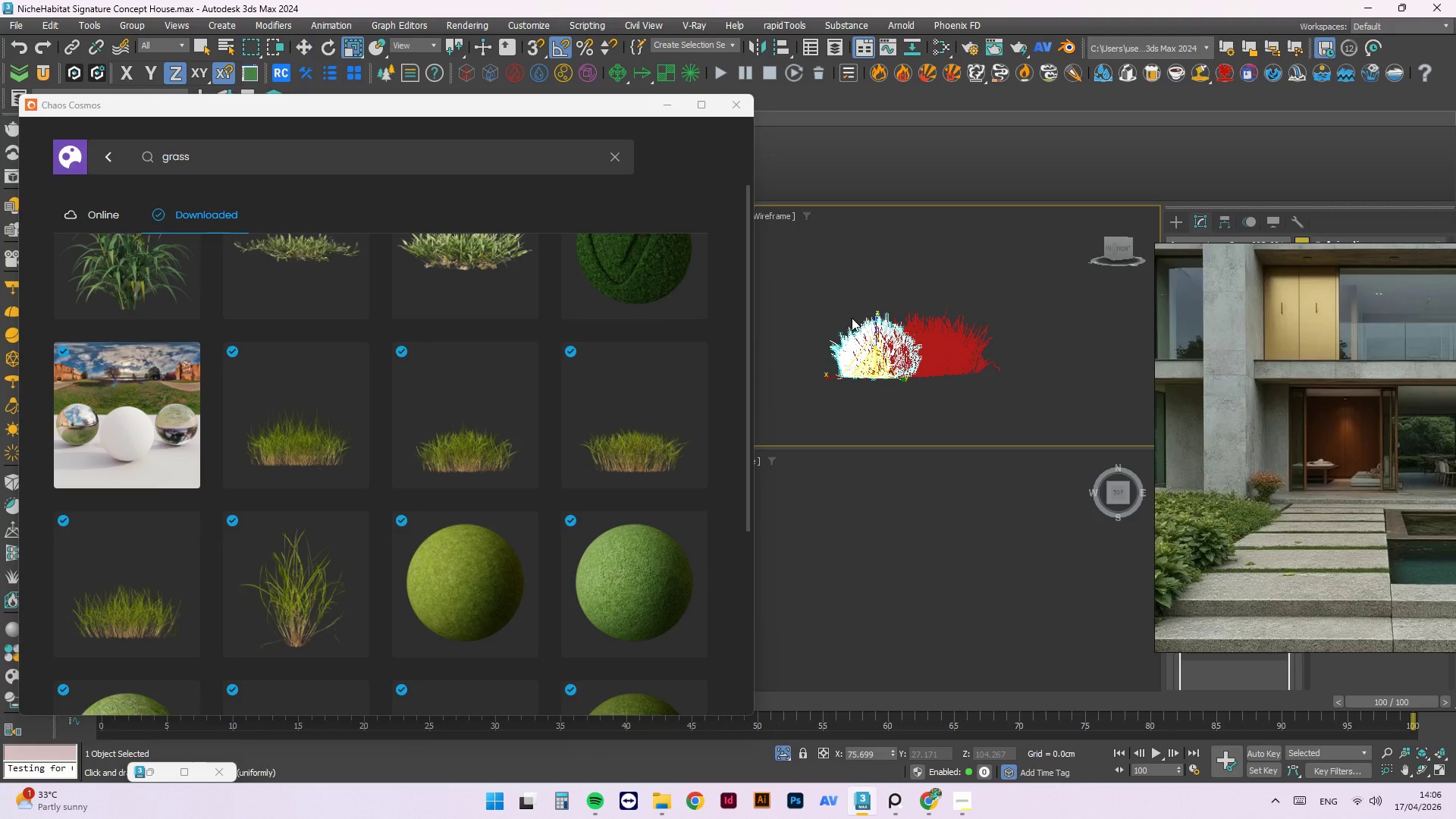 
left_click([962, 259])
 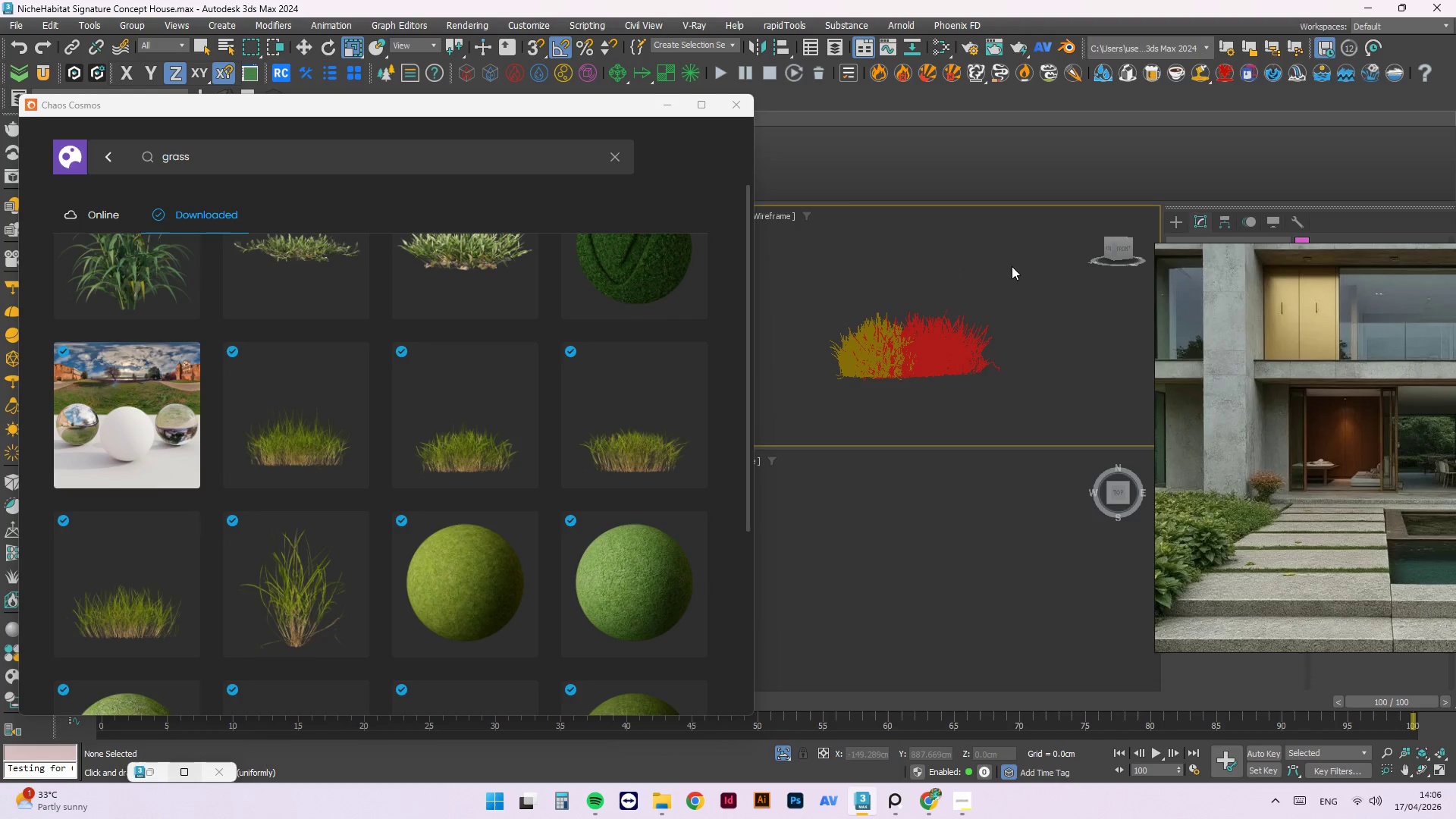 
type(tz)
 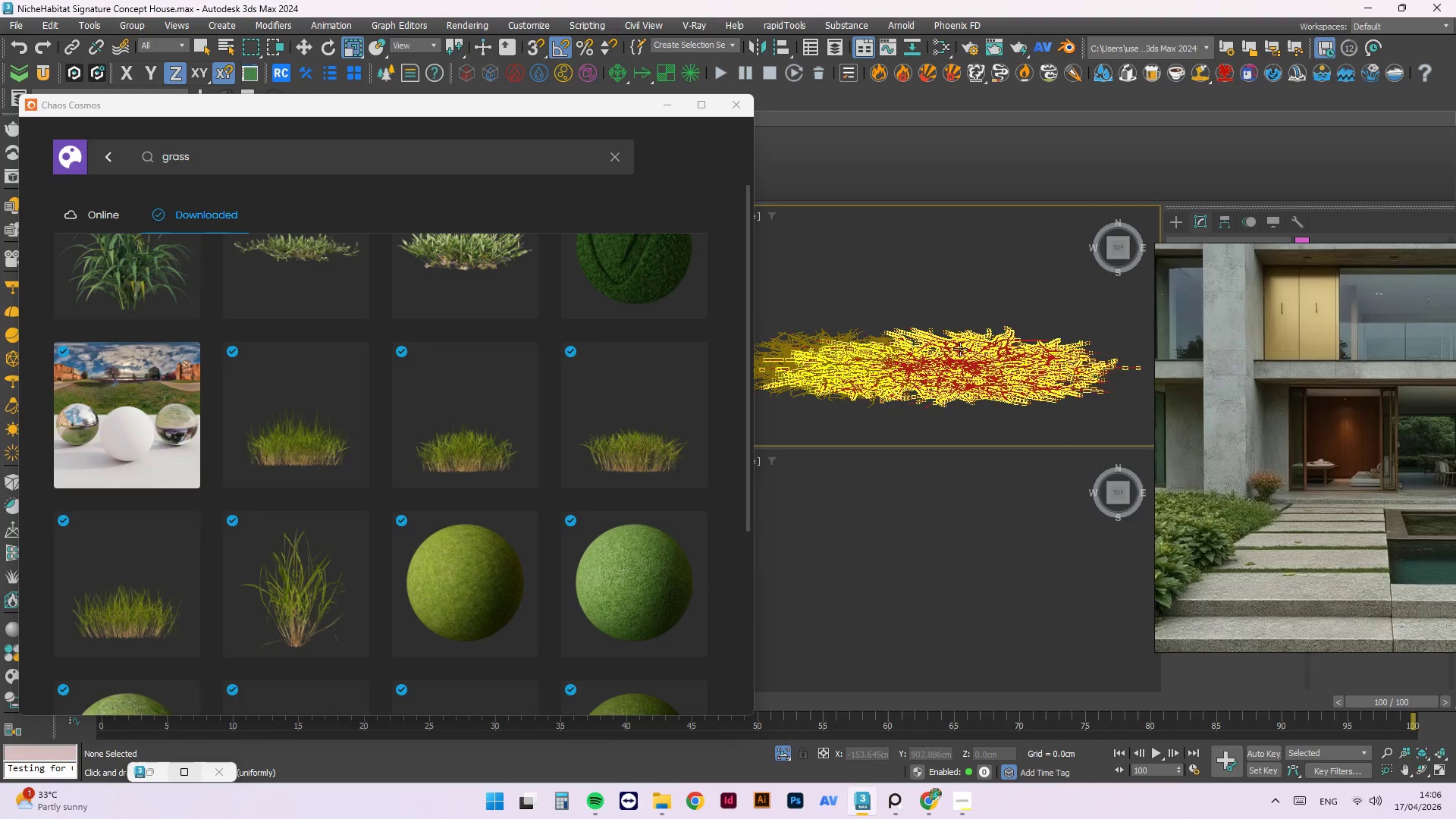 
scroll: coordinate [951, 318], scroll_direction: down, amount: 3.0
 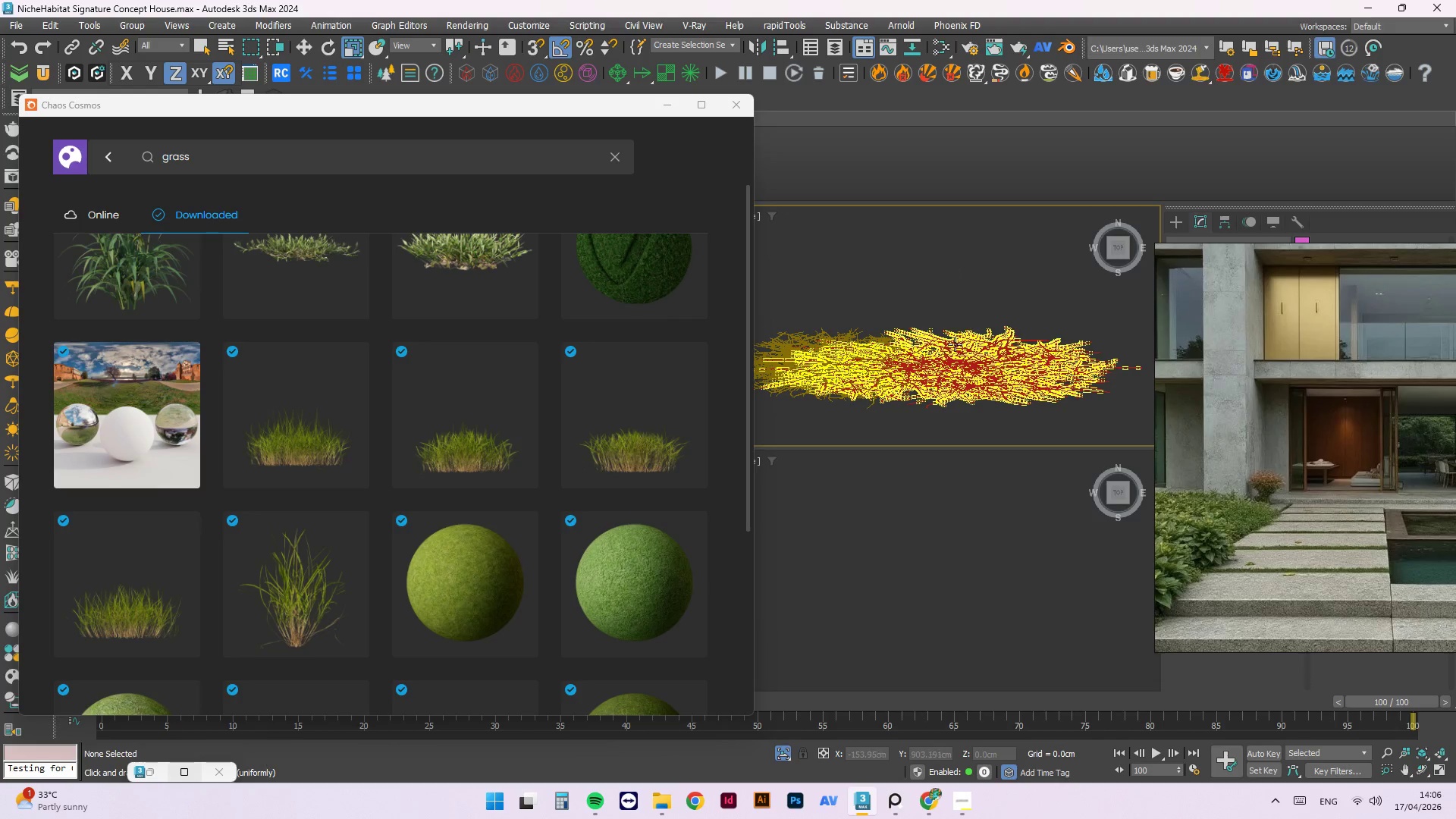 
scroll: coordinate [971, 347], scroll_direction: up, amount: 1.0
 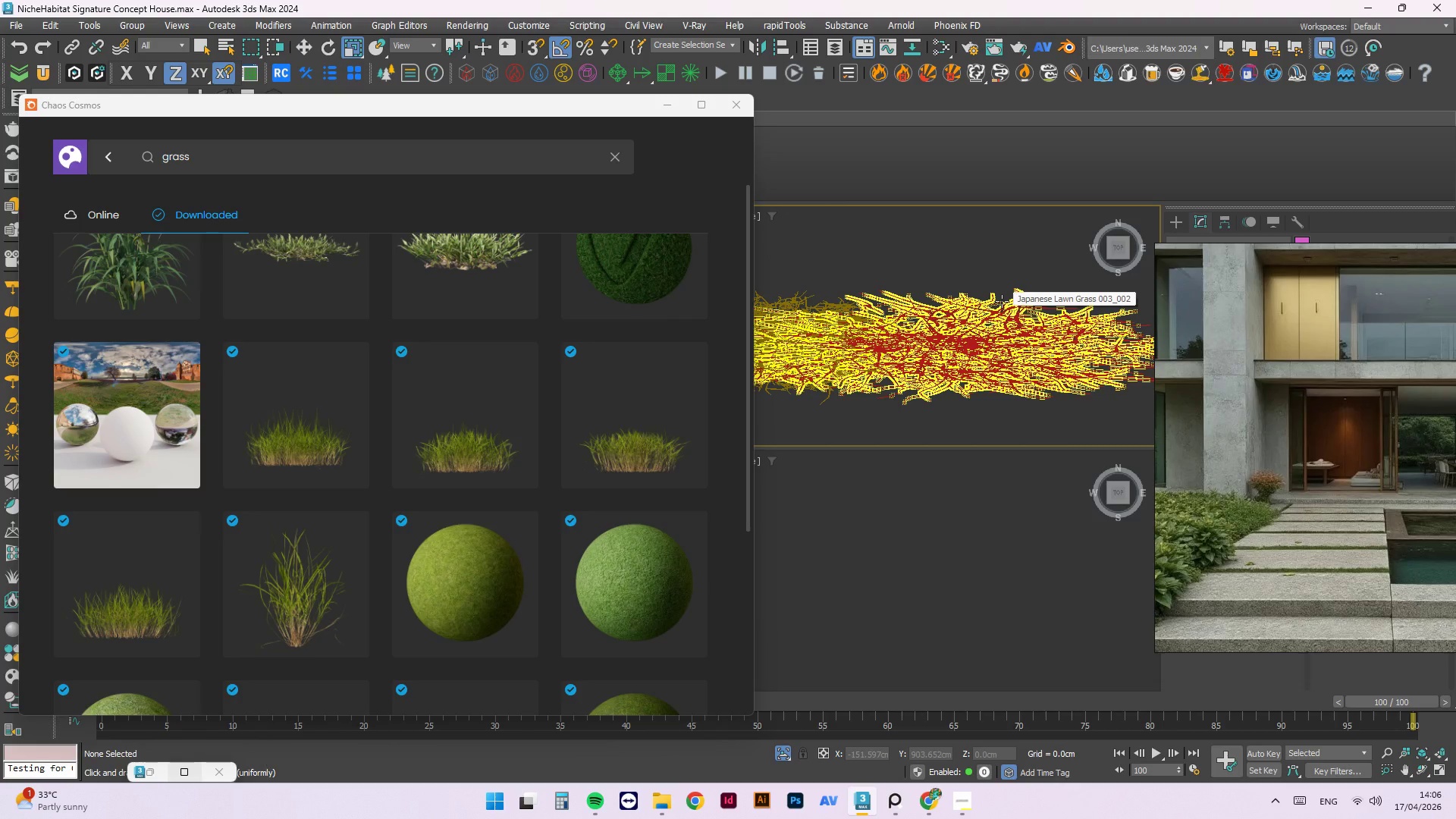 
key(R)
 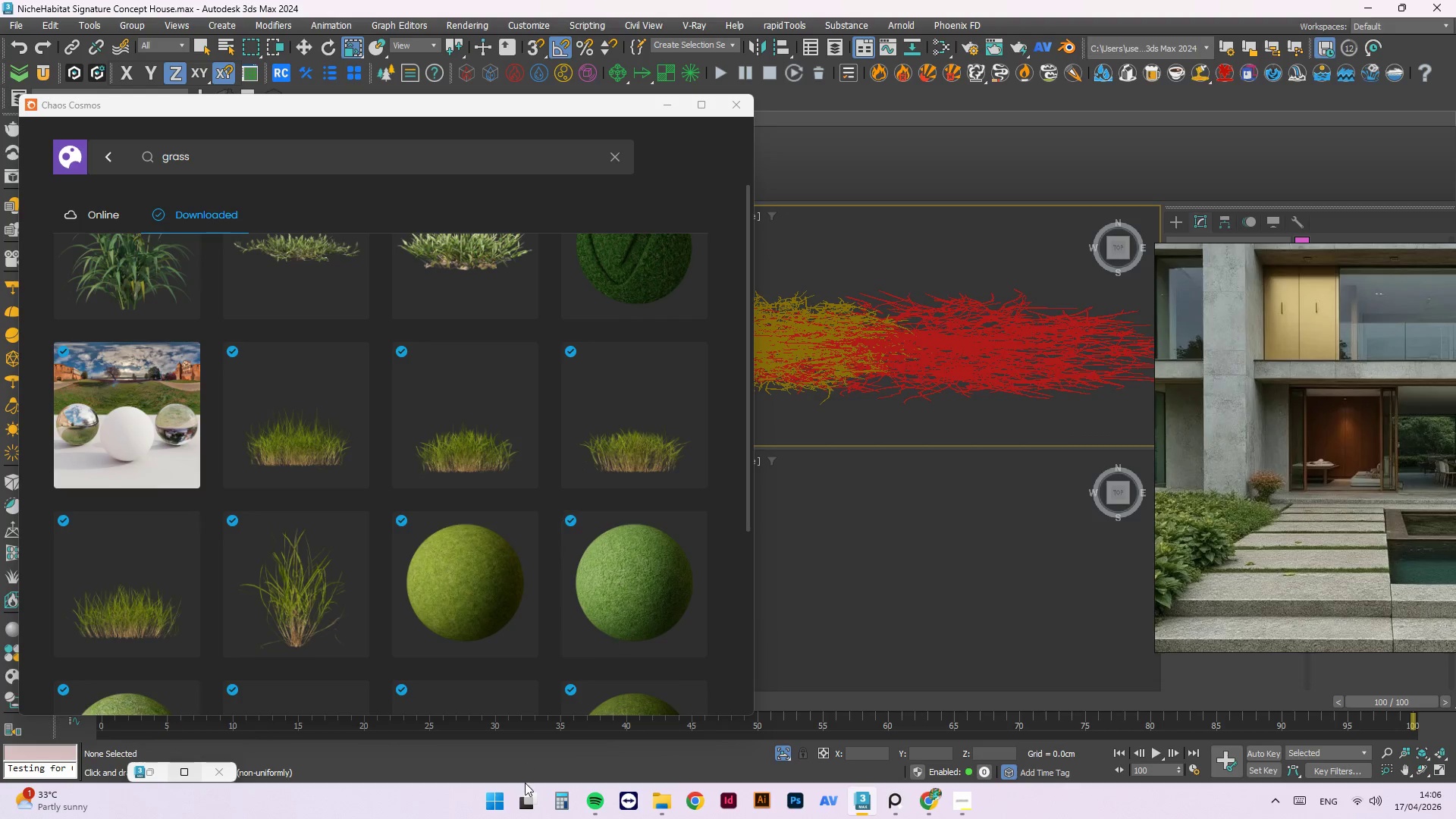 
left_click([601, 812])
 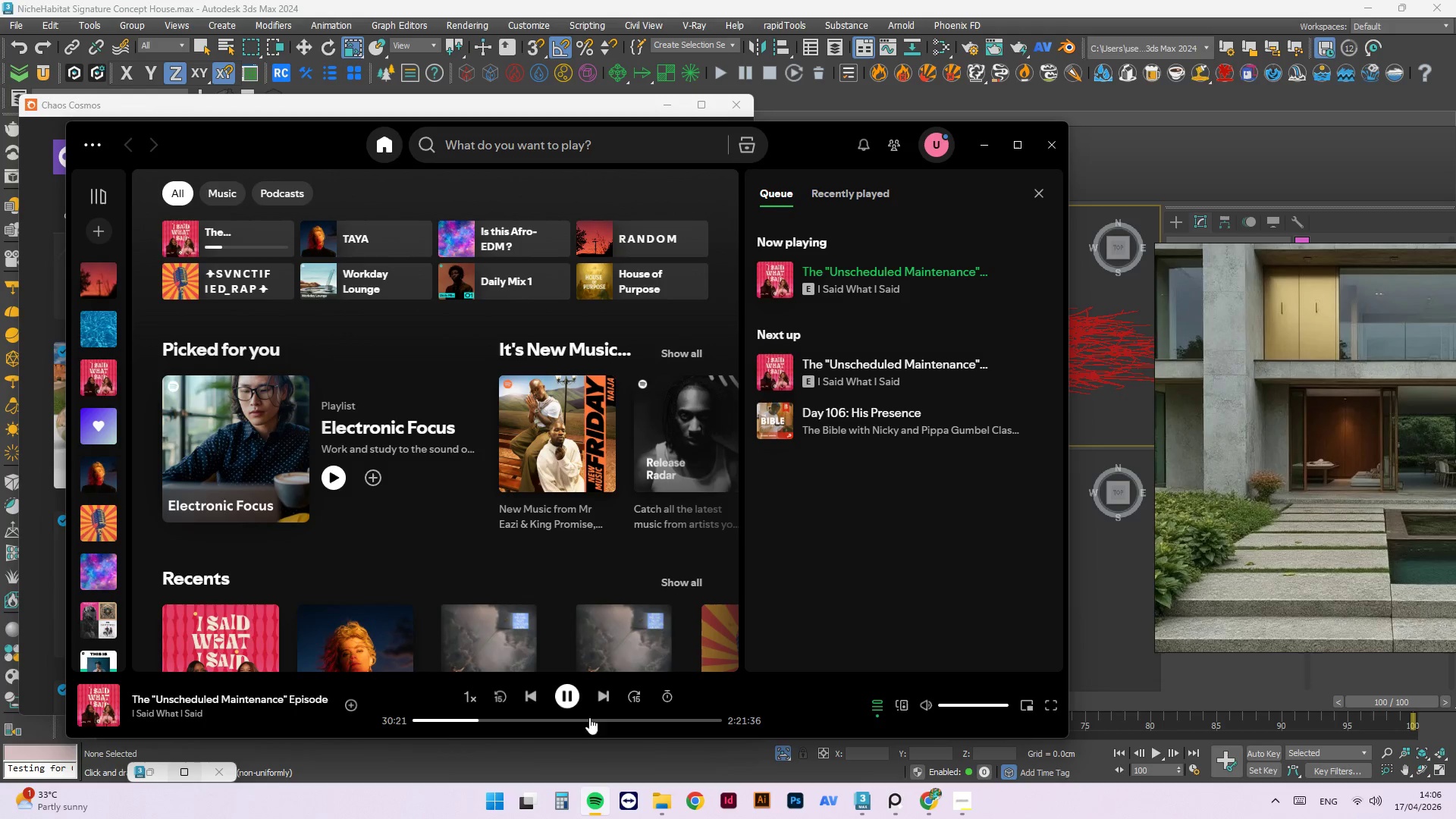 
left_click([561, 690])
 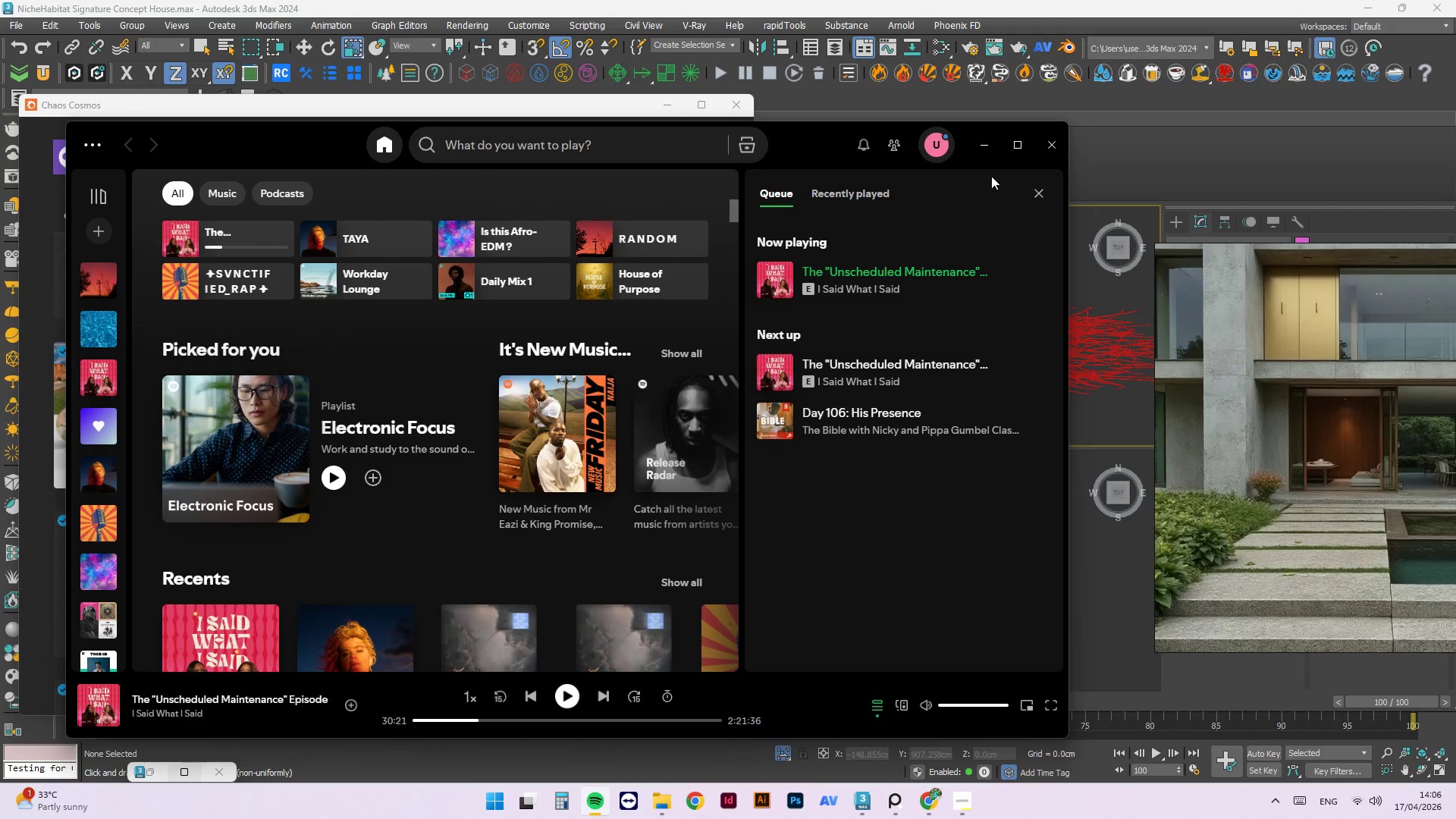 
left_click([985, 148])
 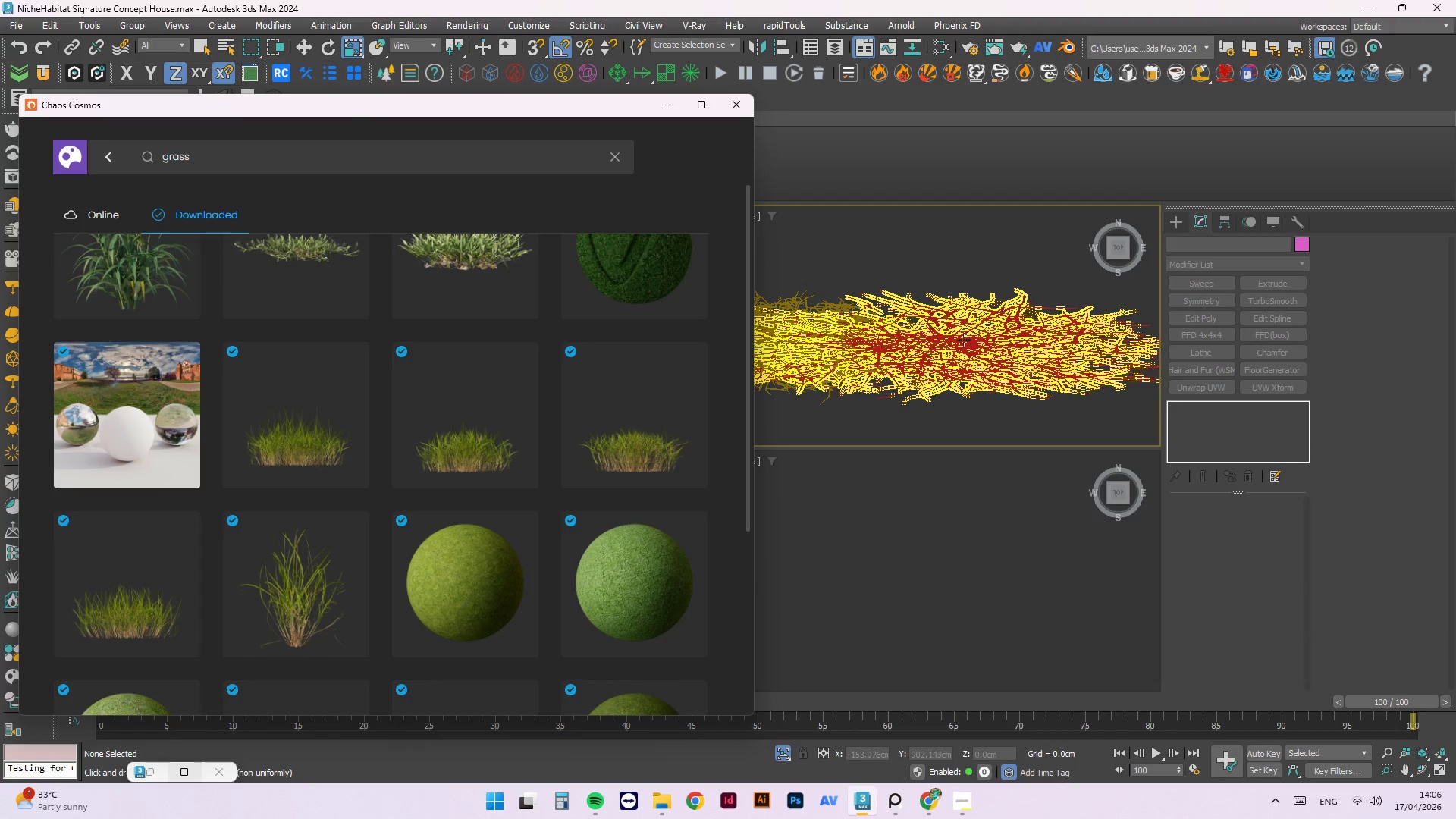 
left_click([963, 349])
 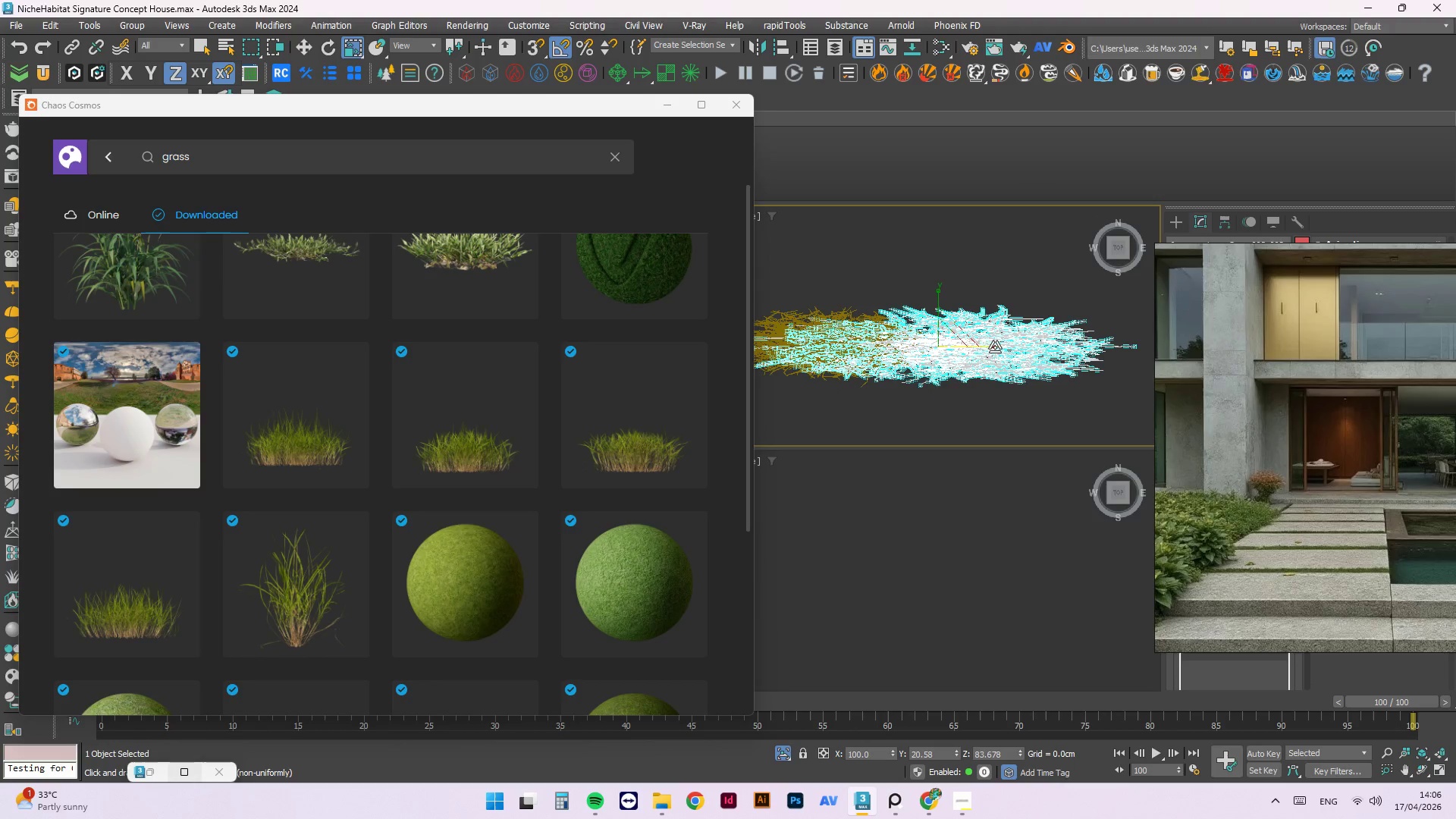 
scroll: coordinate [959, 345], scroll_direction: down, amount: 1.0
 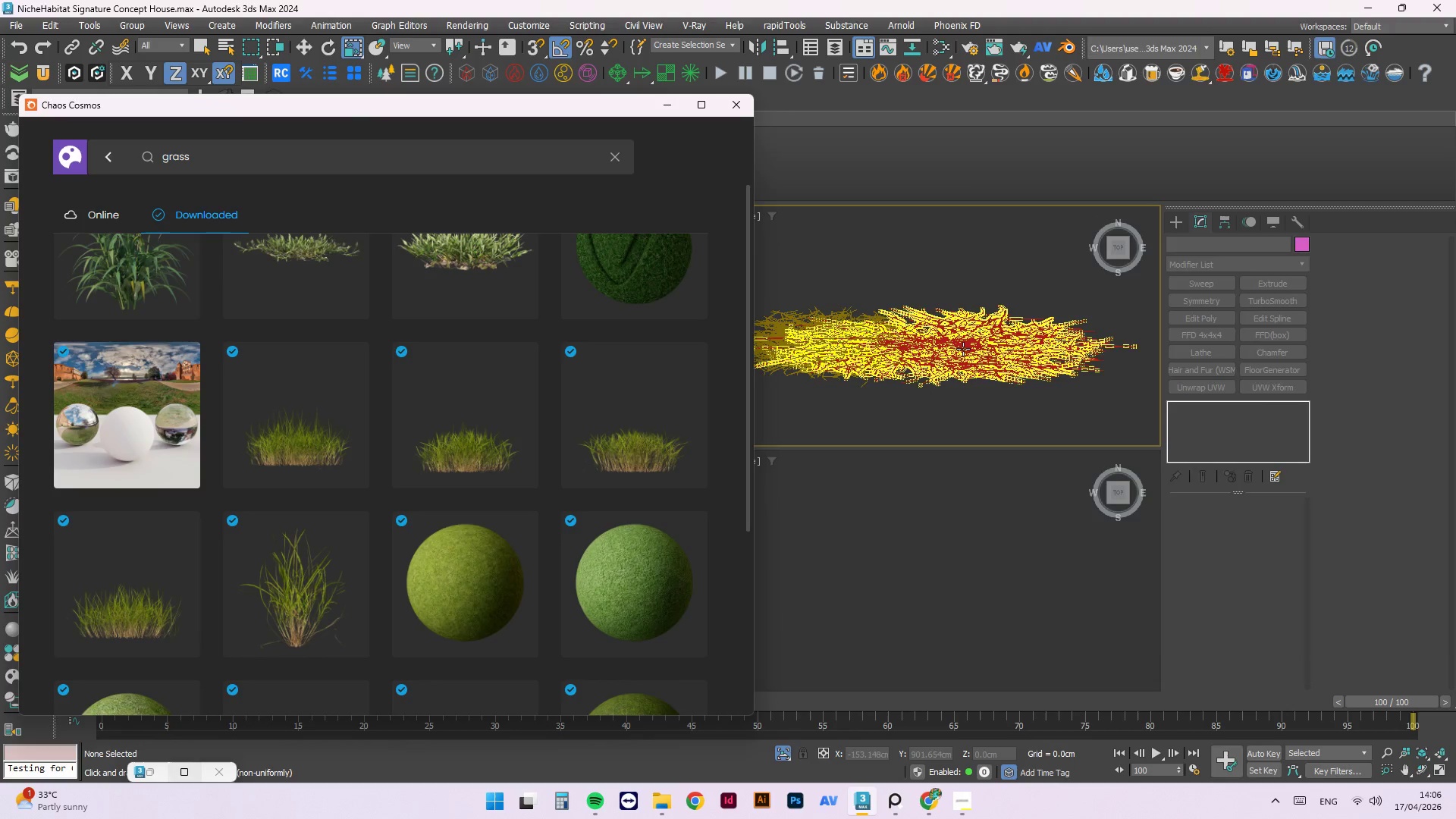 
left_click_drag(start_coordinate=[993, 347], to_coordinate=[966, 353])
 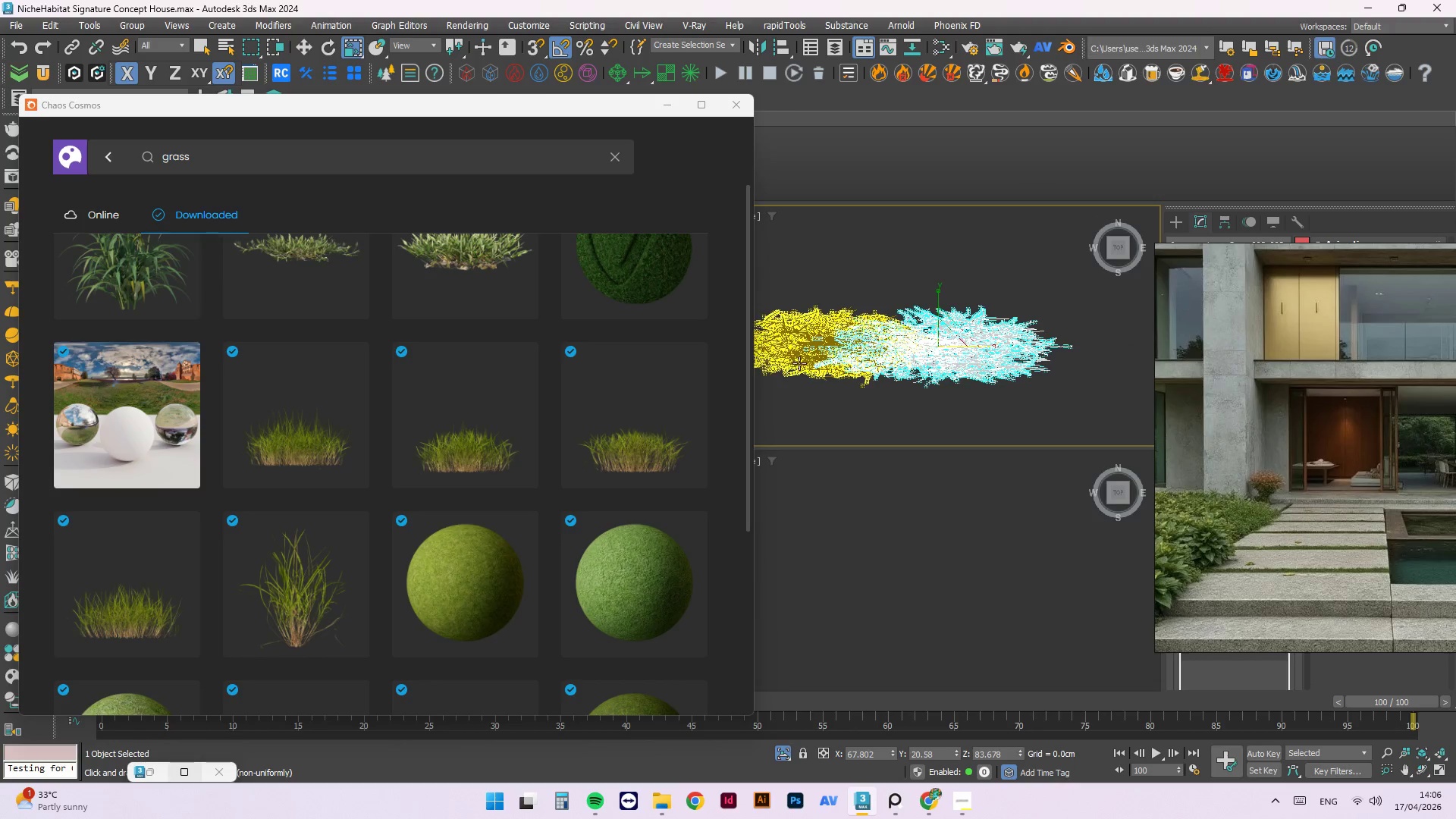 
left_click([803, 353])
 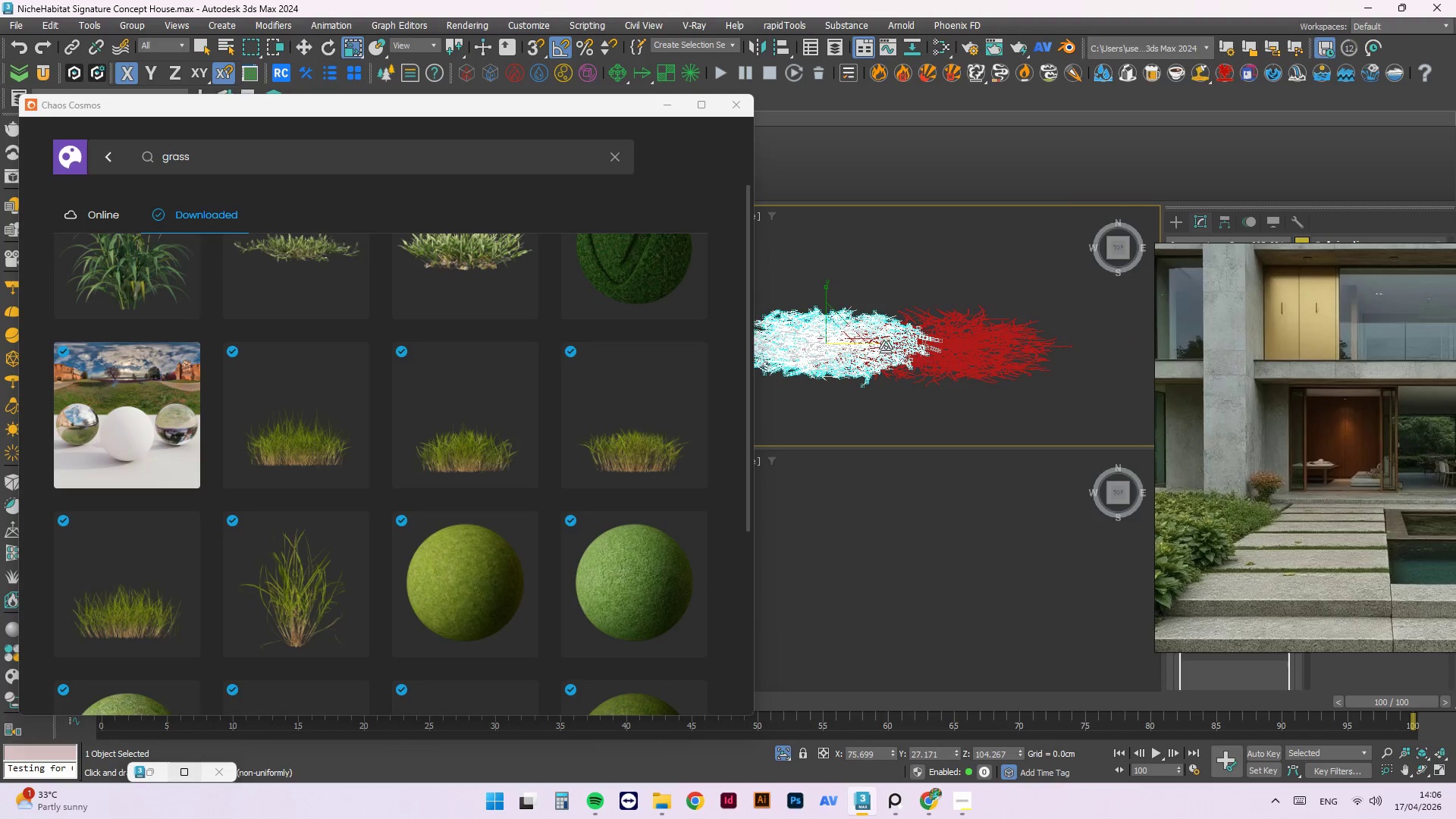 
left_click_drag(start_coordinate=[888, 348], to_coordinate=[864, 351])
 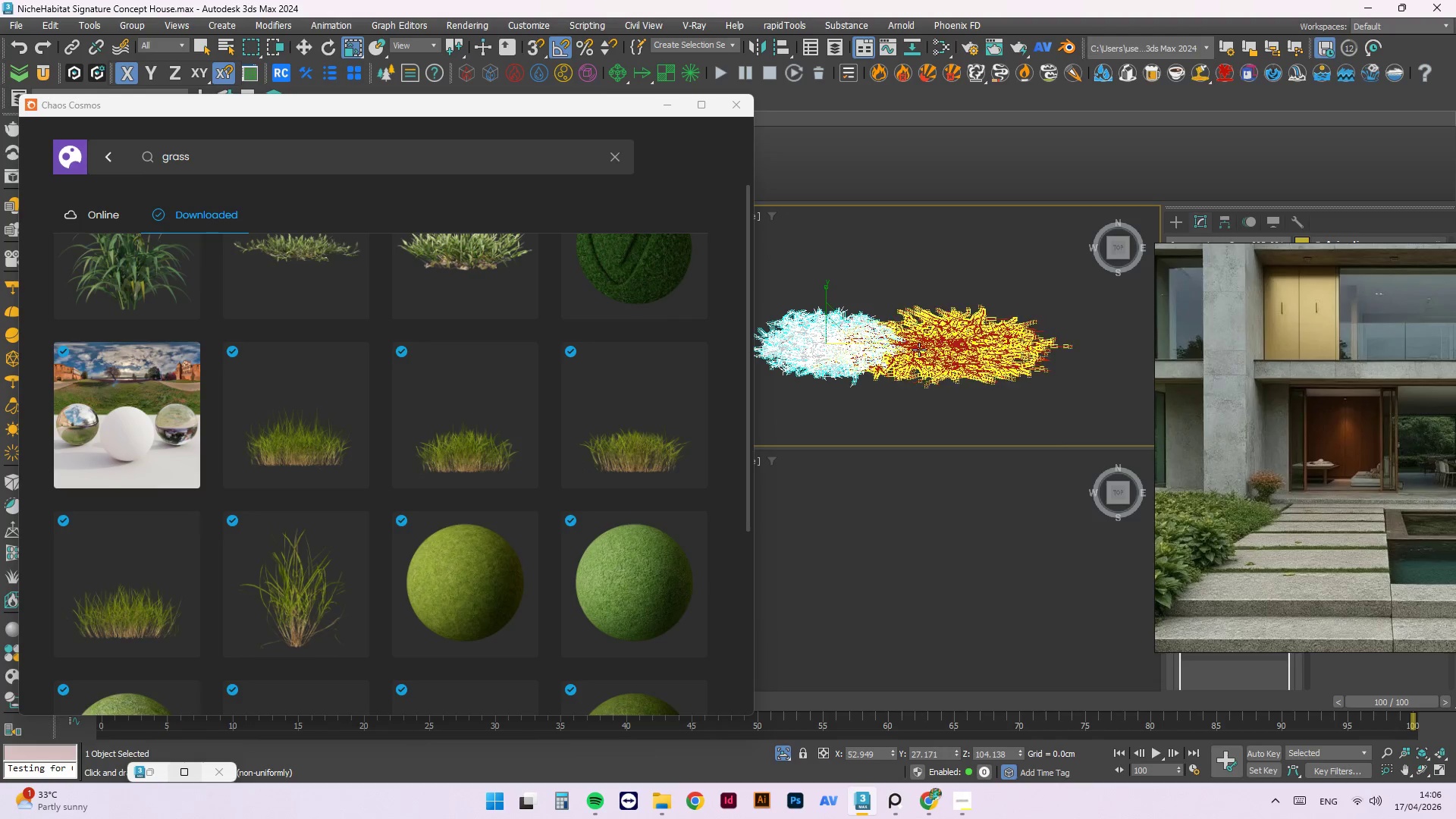 
left_click_drag(start_coordinate=[927, 349], to_coordinate=[860, 328])
 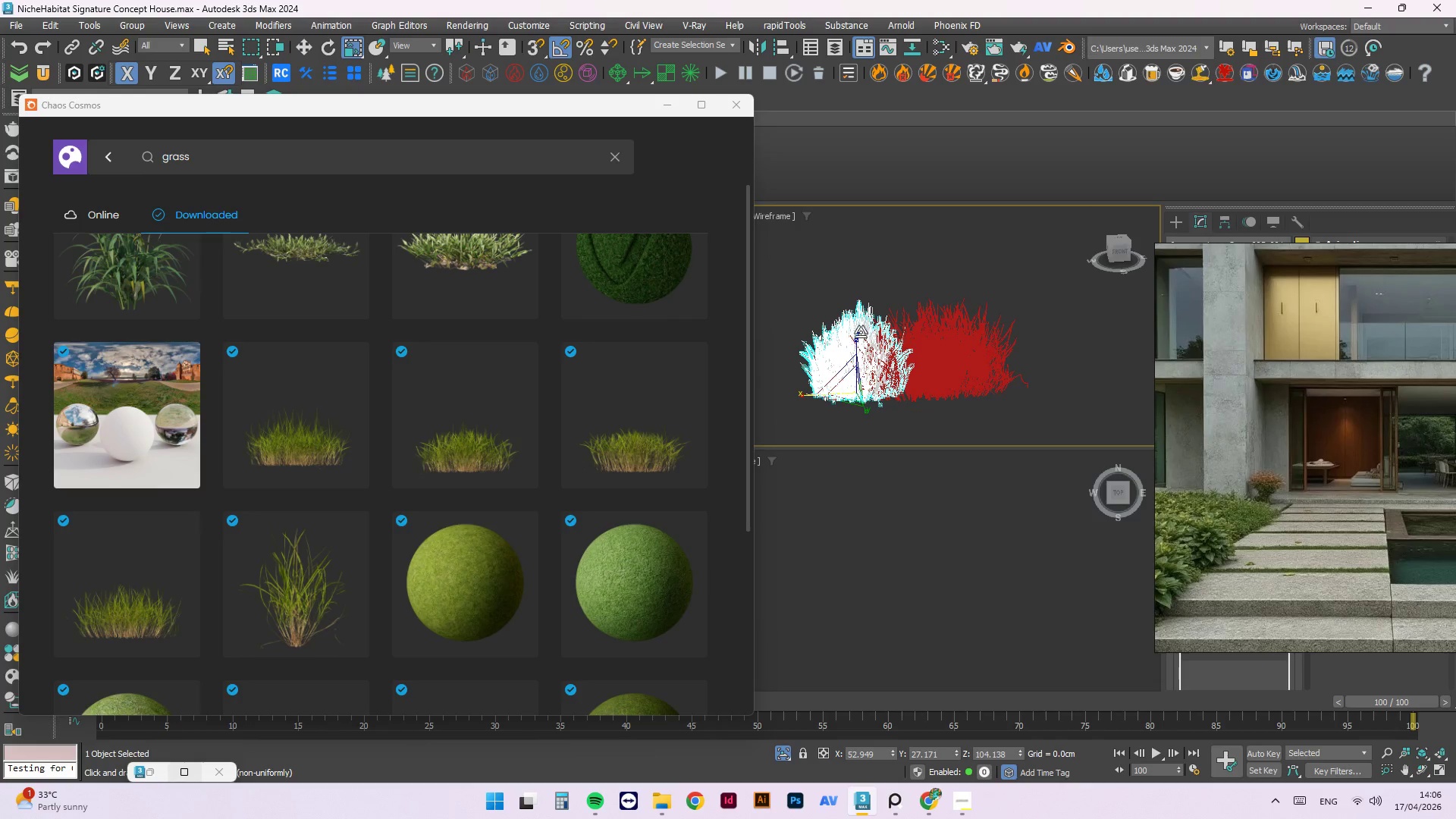 
hold_key(key=AltLeft, duration=1.47)
 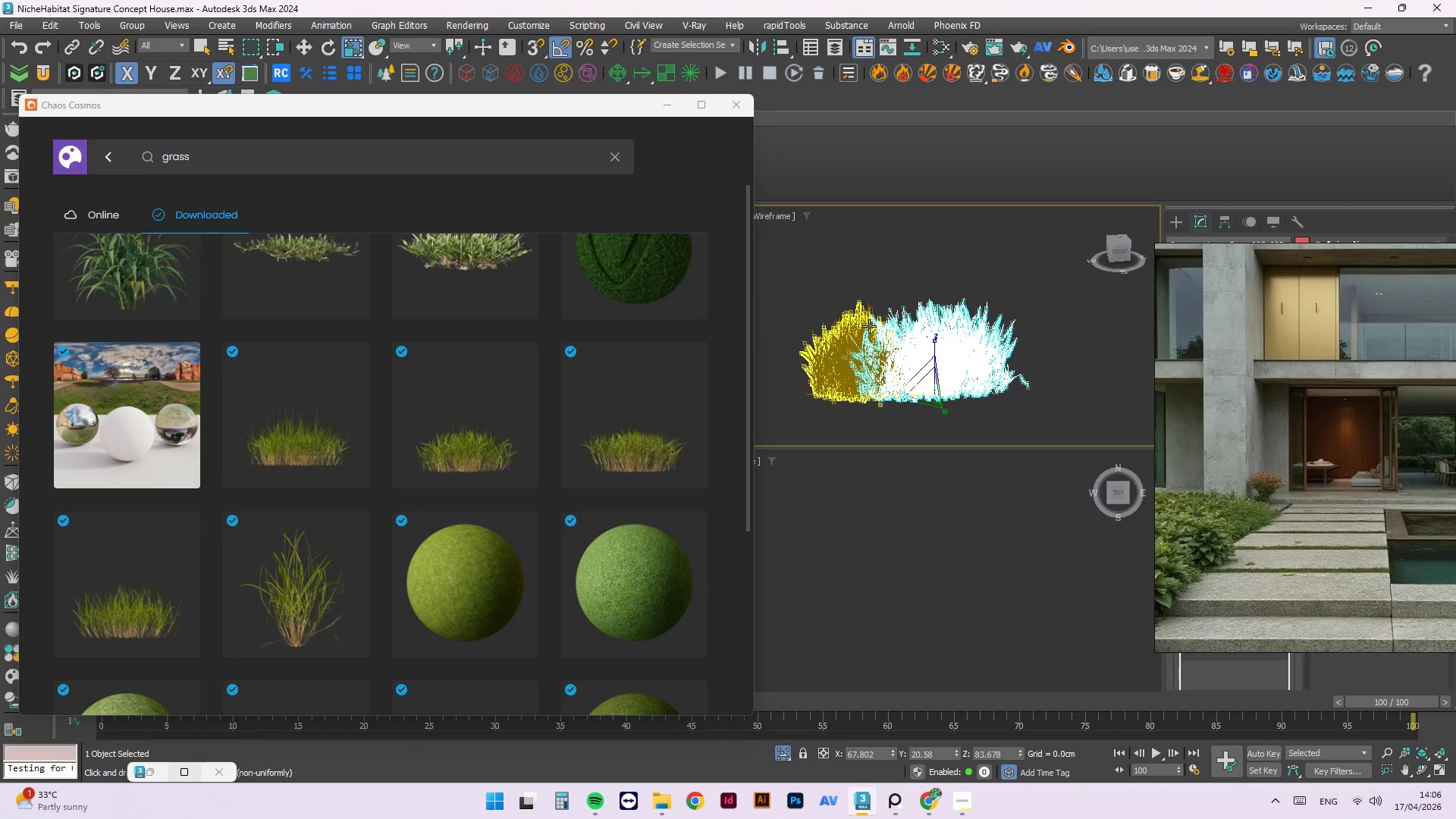 
scroll: coordinate [927, 349], scroll_direction: down, amount: 1.0
 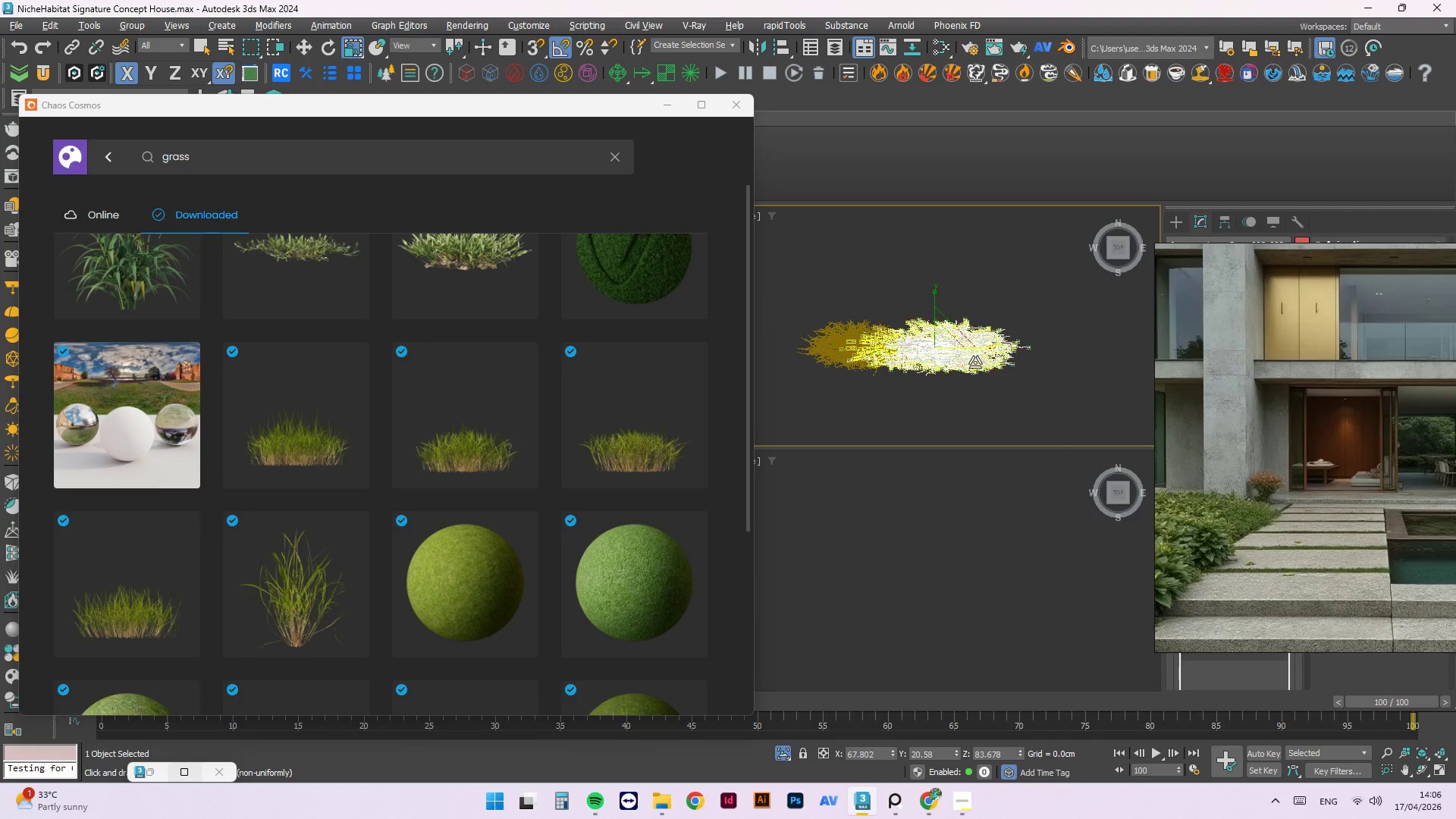 
left_click([860, 328])
 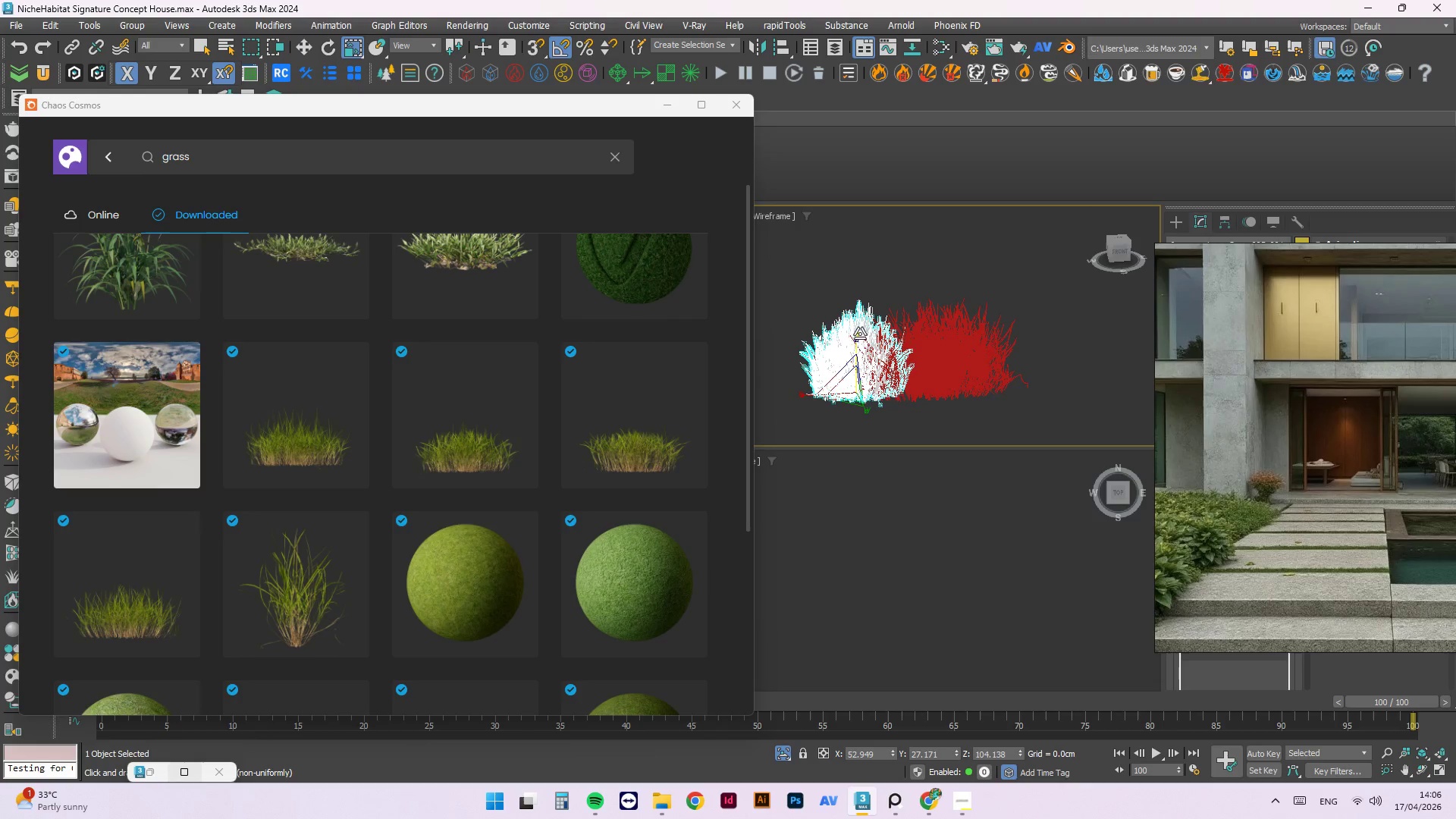 
left_click_drag(start_coordinate=[859, 341], to_coordinate=[861, 353])
 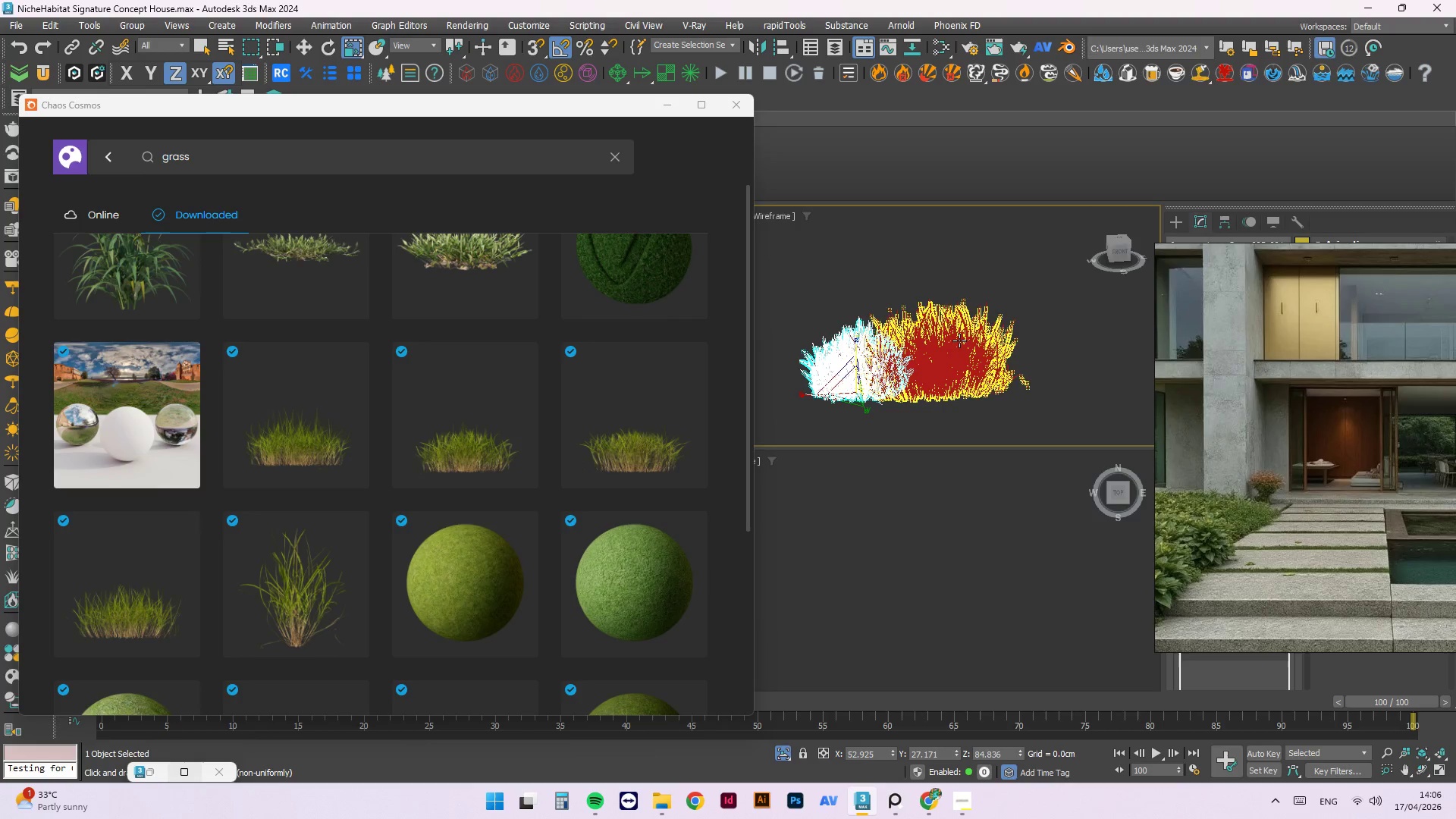 
left_click([959, 340])
 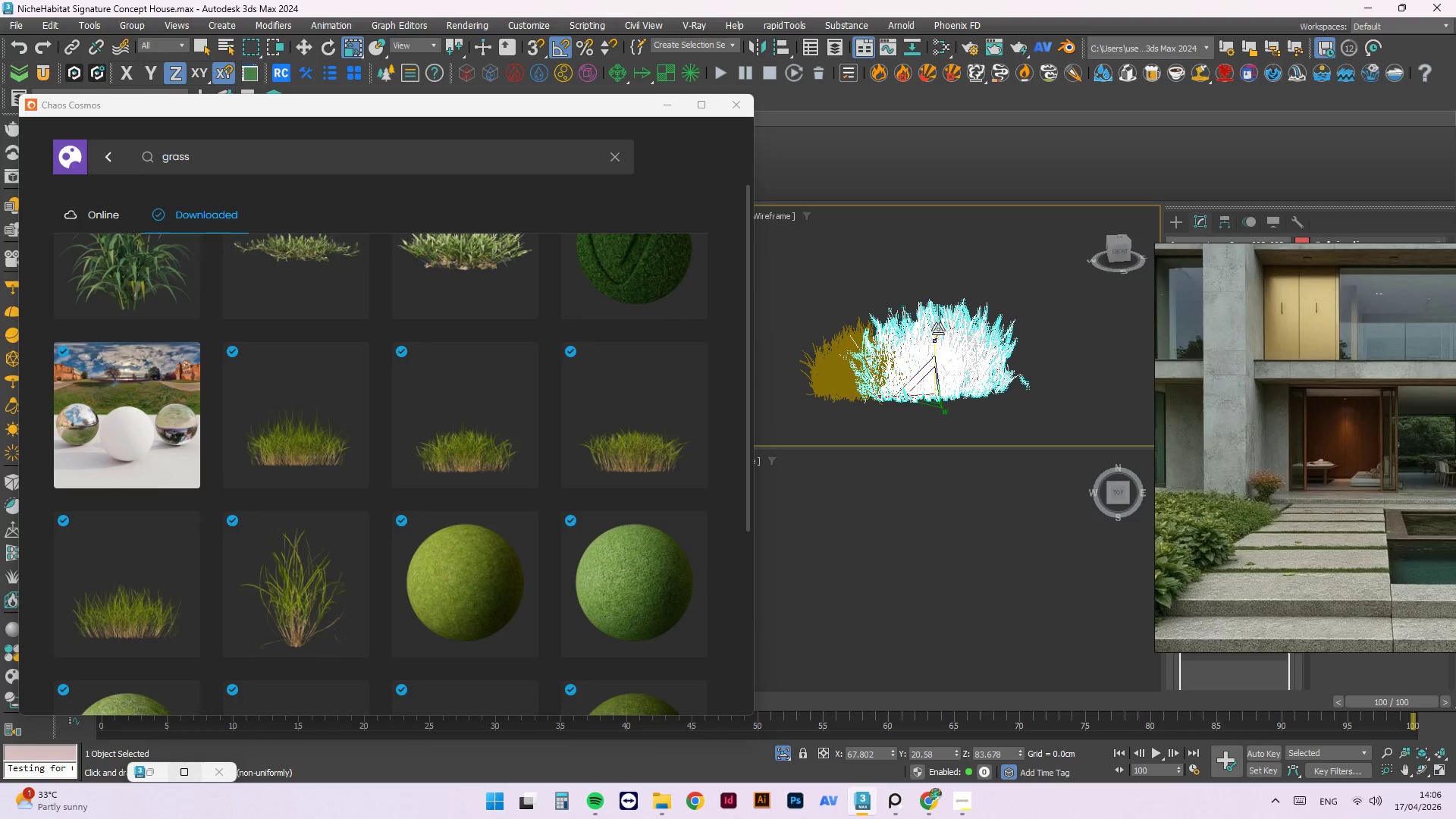 
left_click_drag(start_coordinate=[937, 338], to_coordinate=[940, 341])
 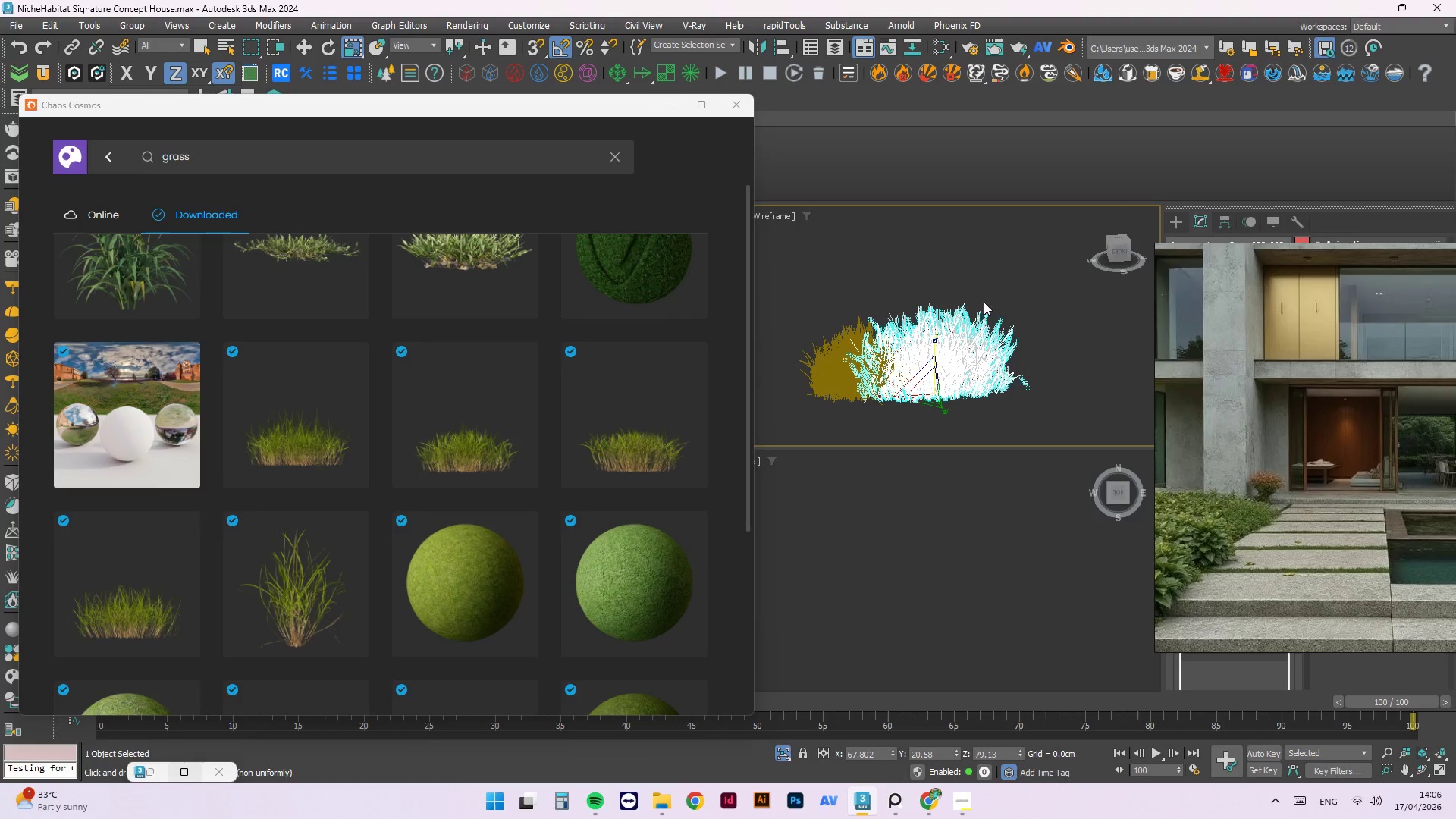 
left_click([974, 276])
 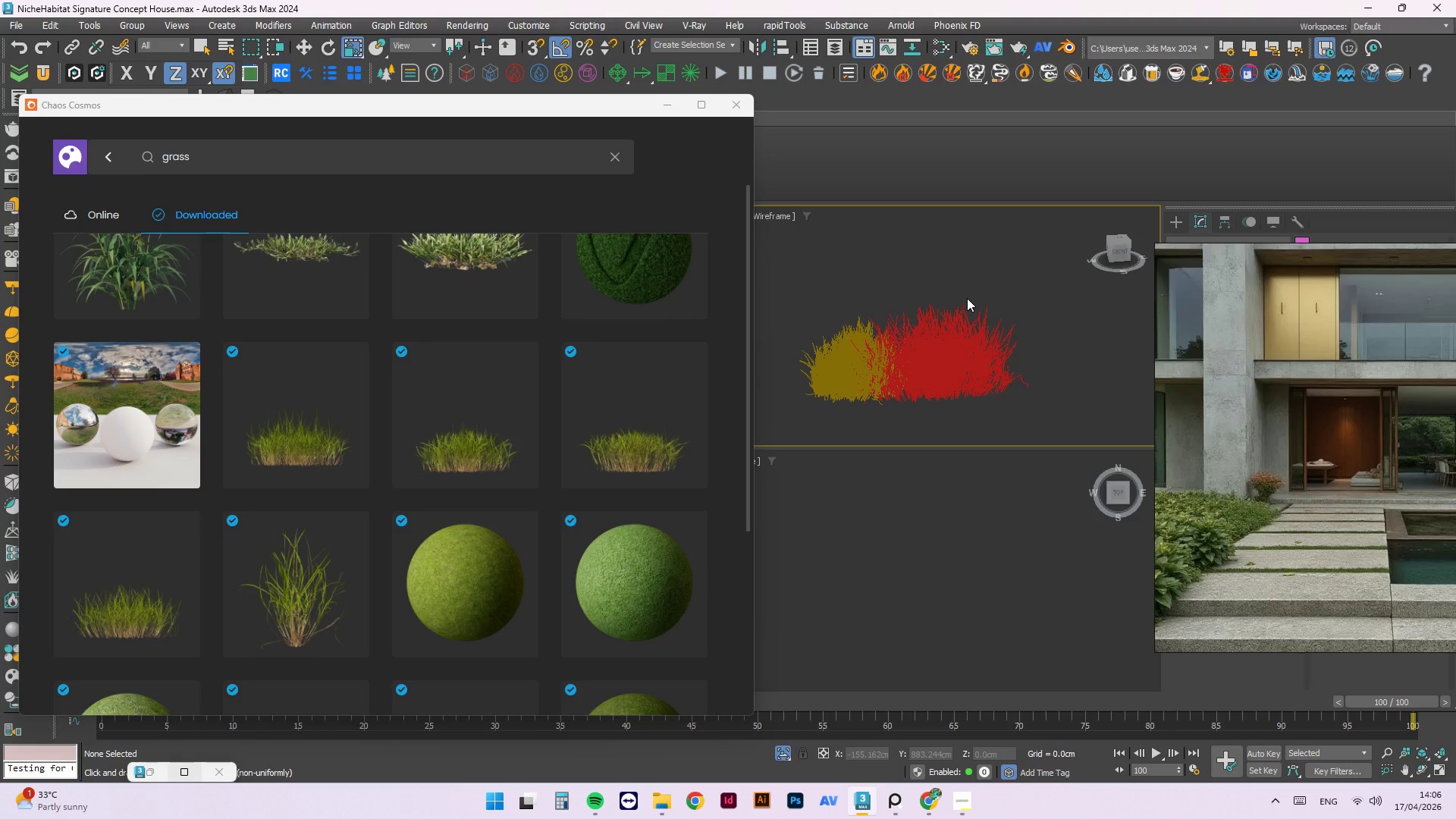 
type(tz)
 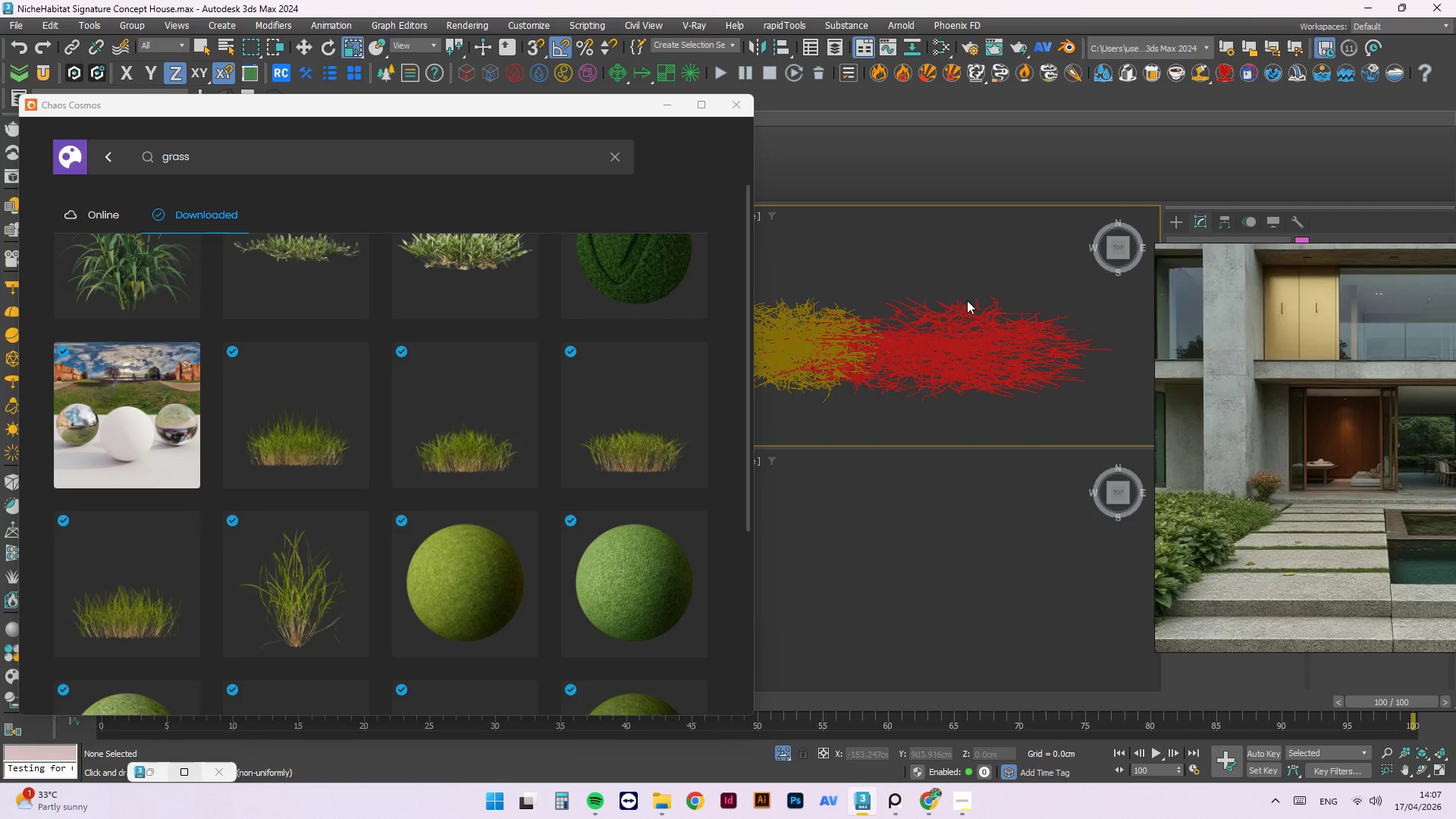 
left_click([956, 322])
 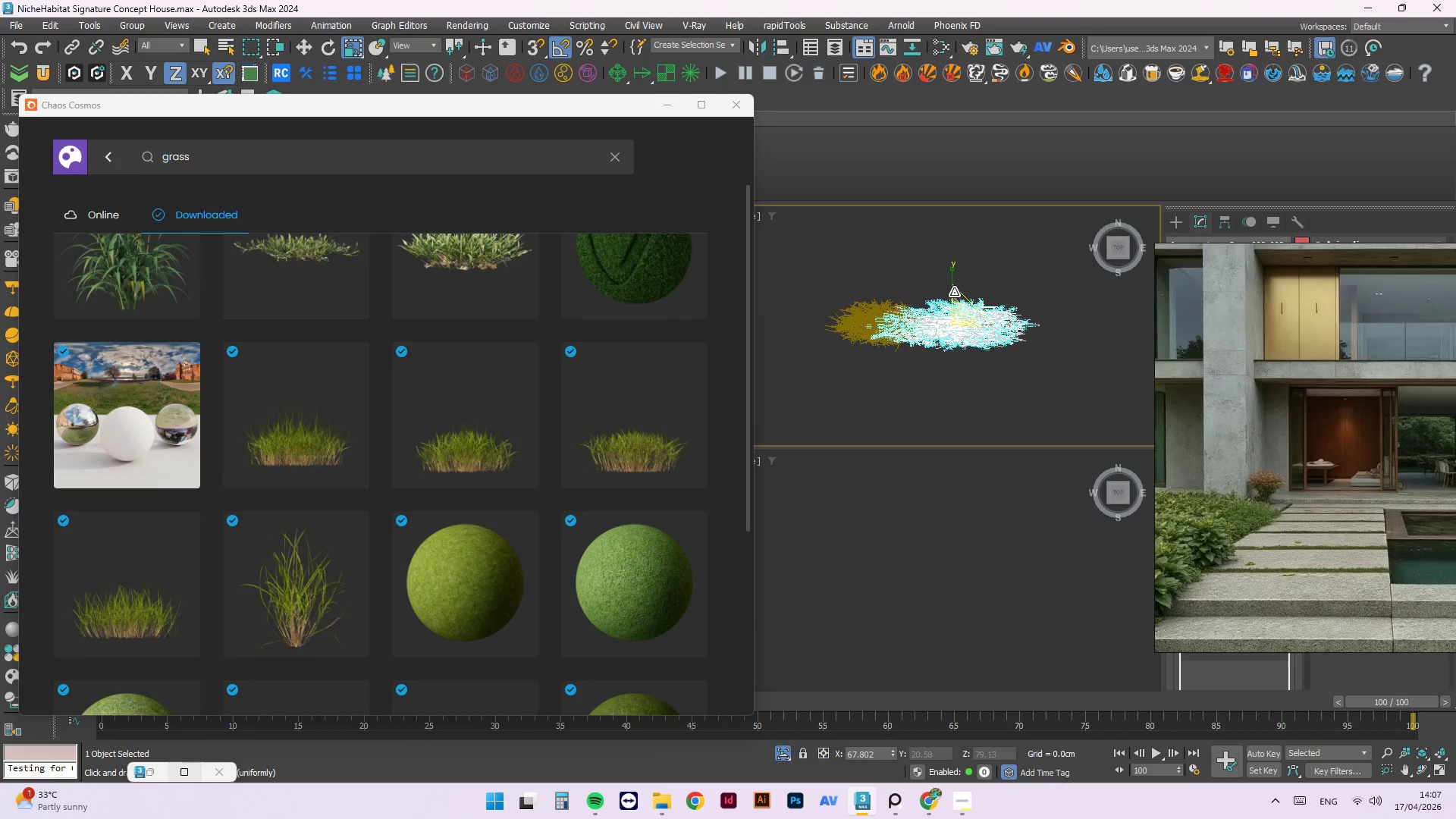 
scroll: coordinate [967, 300], scroll_direction: down, amount: 2.0
 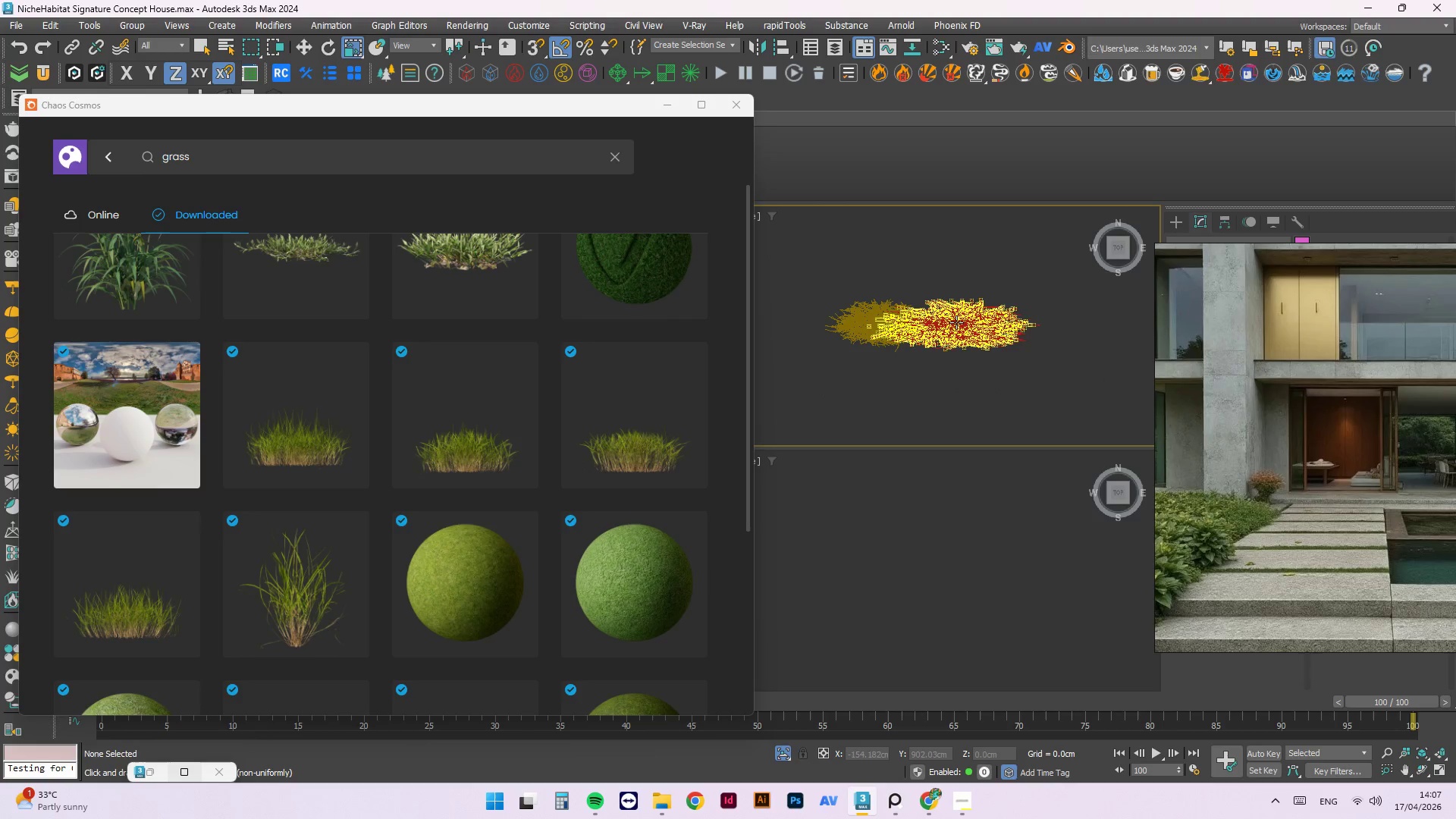 
scroll: coordinate [954, 292], scroll_direction: up, amount: 2.0
 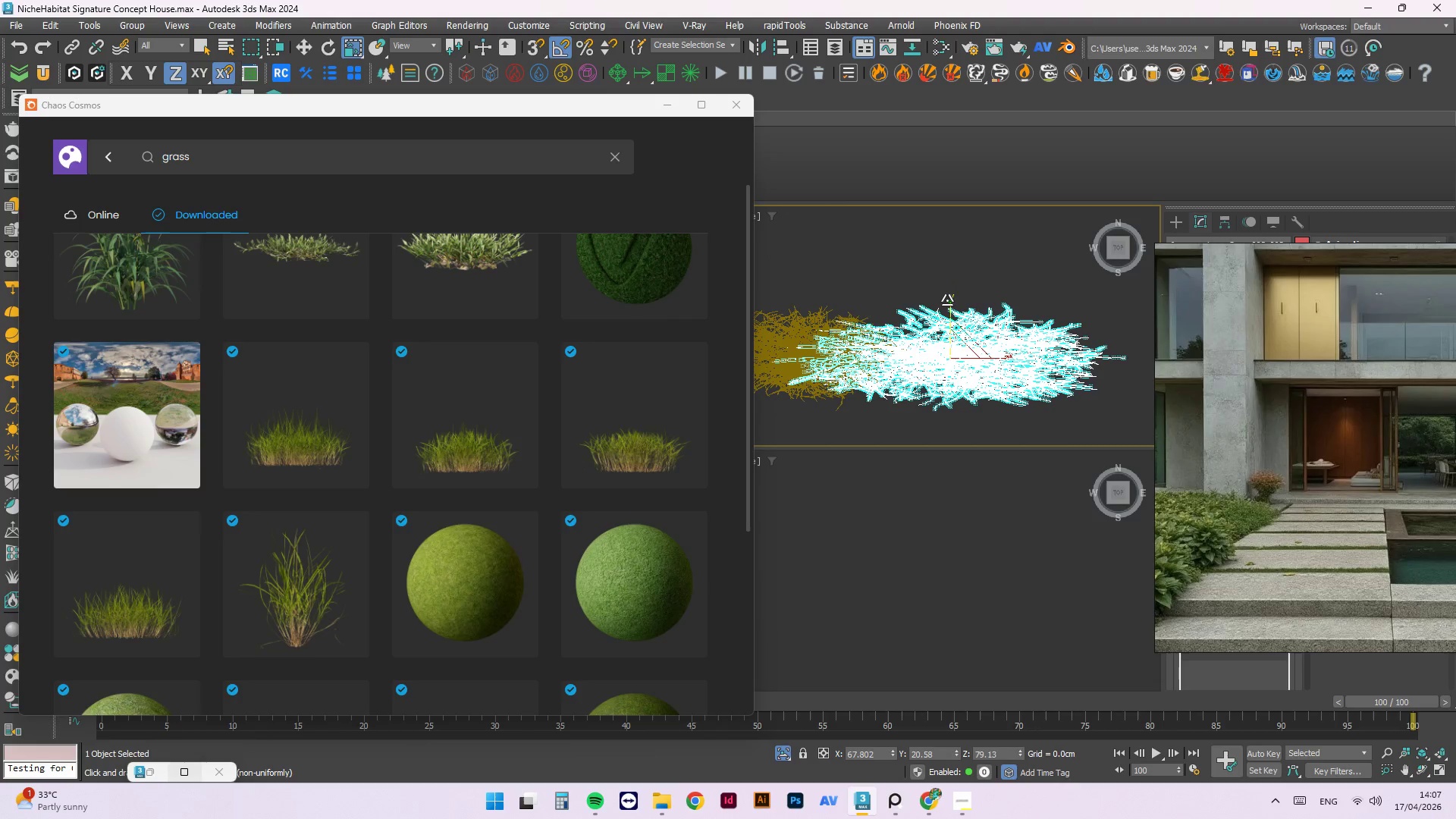 
left_click_drag(start_coordinate=[950, 305], to_coordinate=[951, 299])
 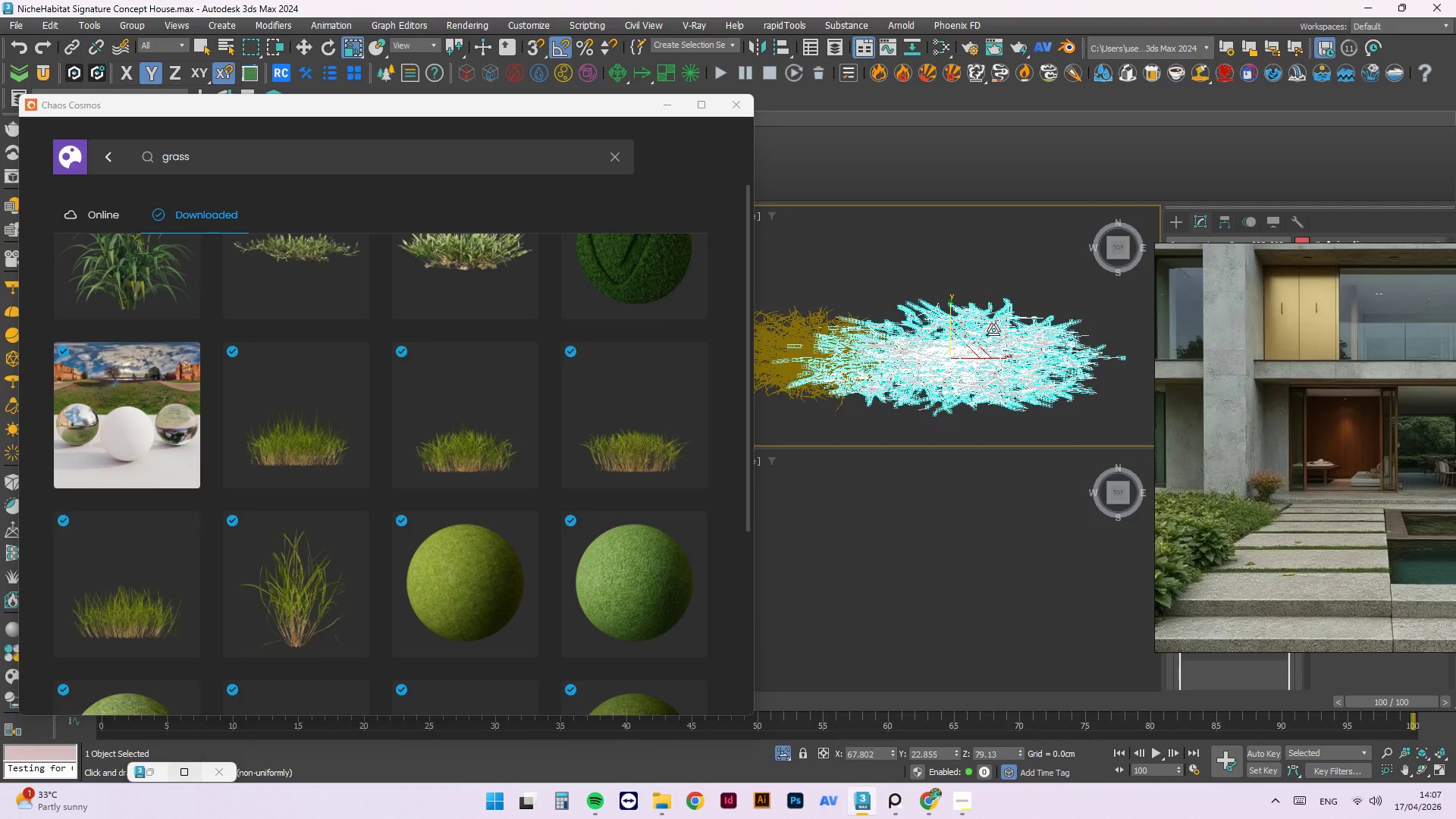 
key(W)
 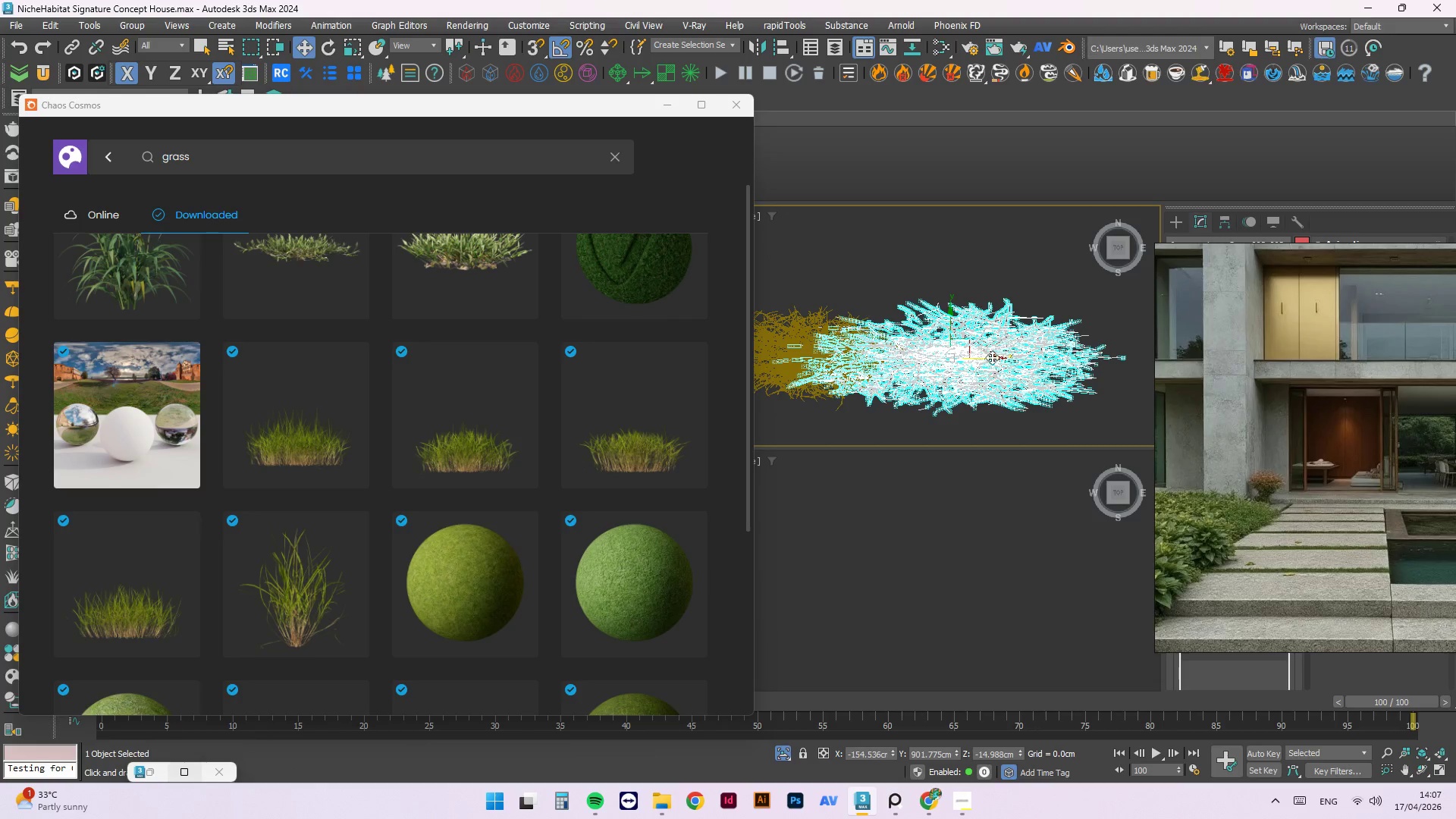 
left_click_drag(start_coordinate=[990, 359], to_coordinate=[978, 359])
 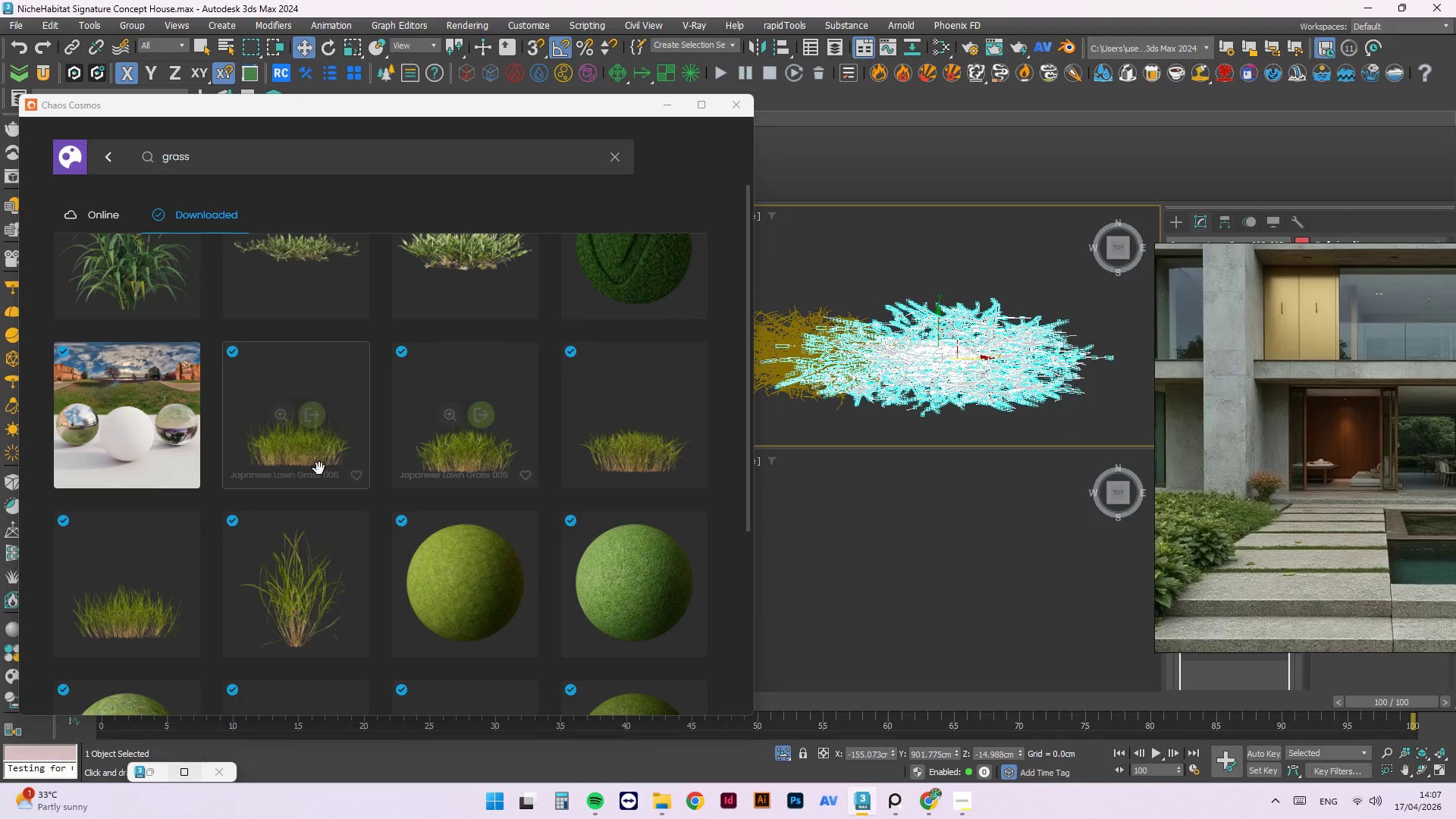 
left_click_drag(start_coordinate=[317, 469], to_coordinate=[1100, 372])
 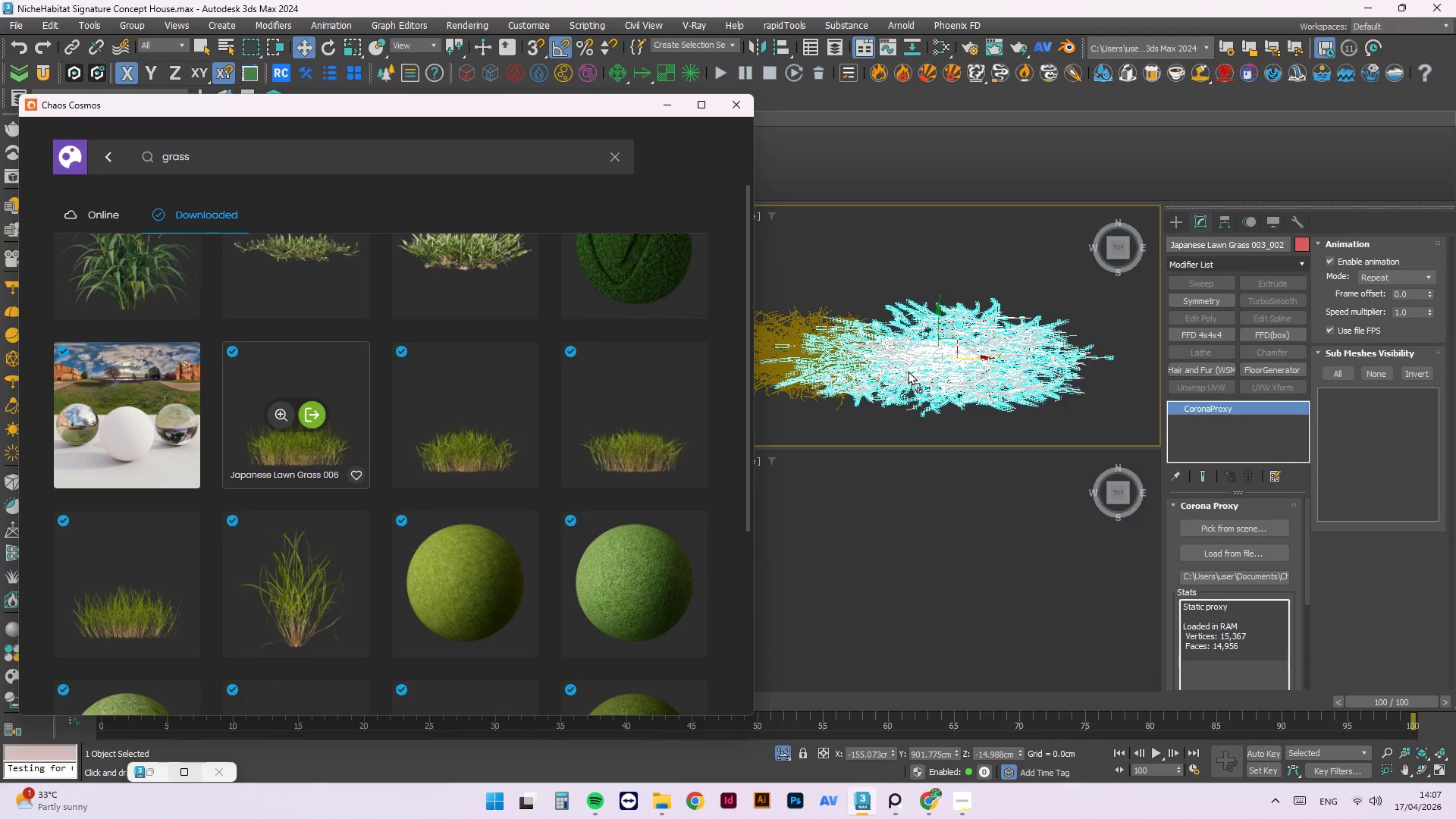 
scroll: coordinate [918, 359], scroll_direction: down, amount: 10.0
 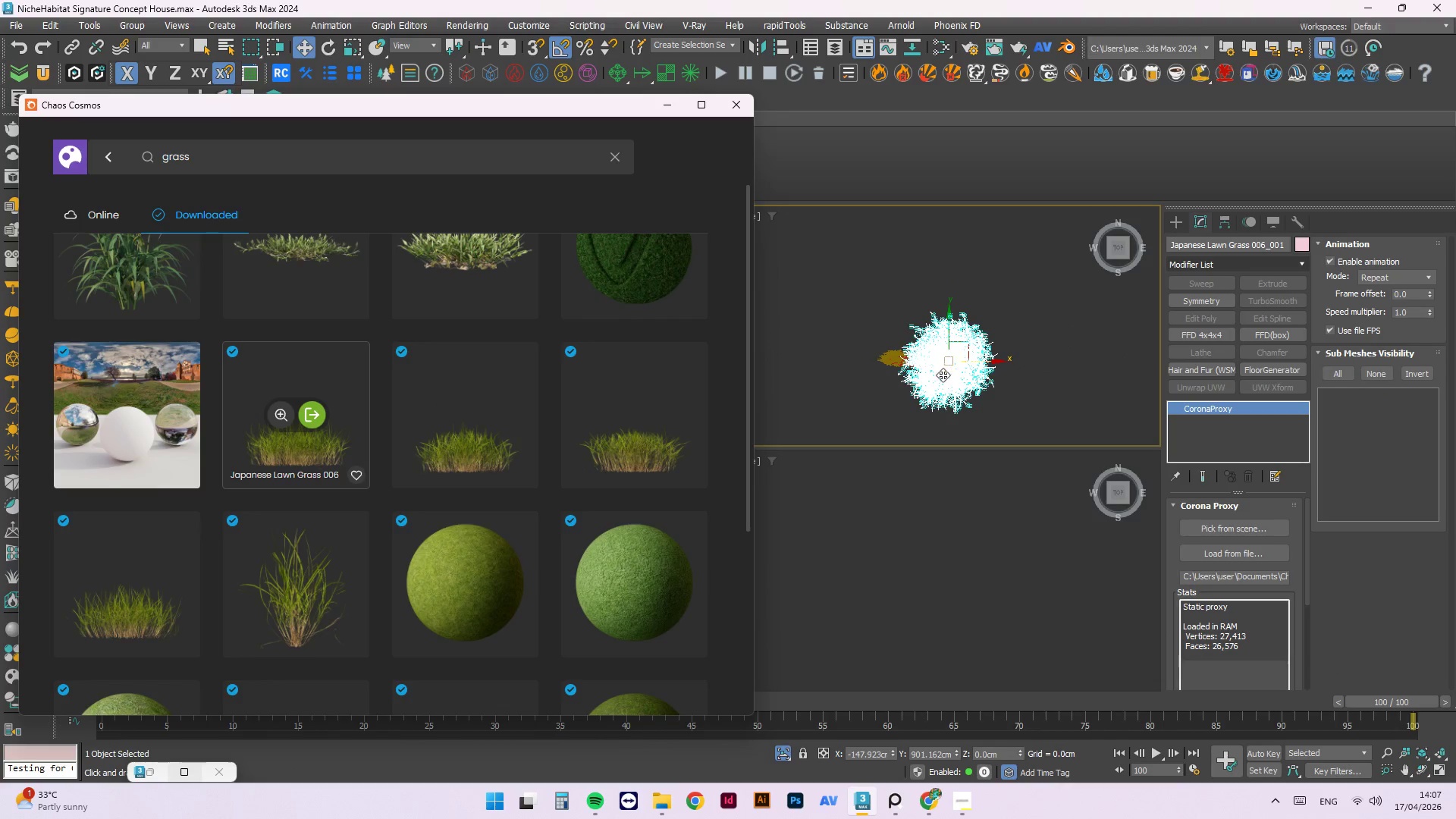 
scroll: coordinate [943, 378], scroll_direction: up, amount: 1.0
 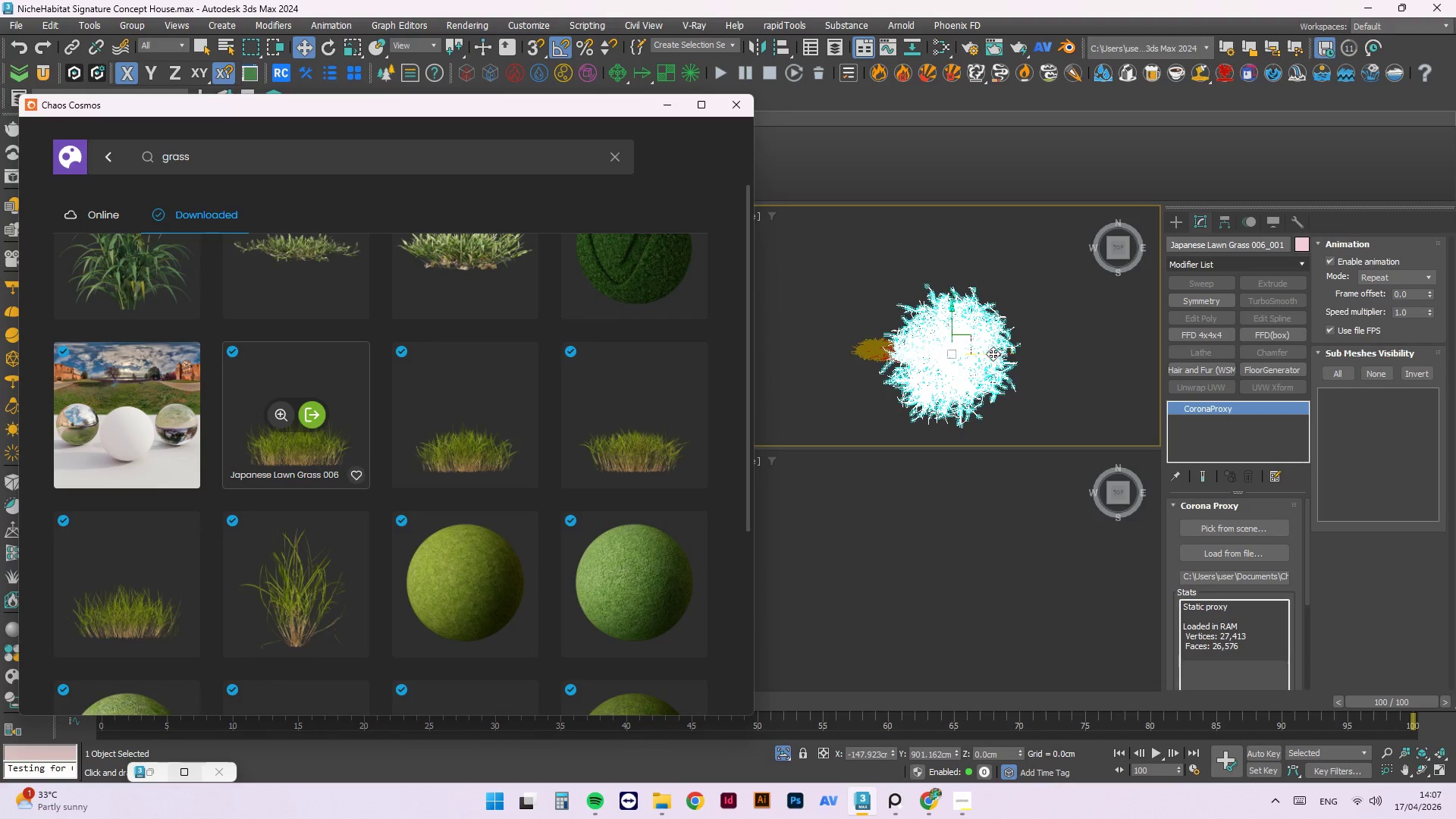 
left_click_drag(start_coordinate=[991, 354], to_coordinate=[1026, 357])
 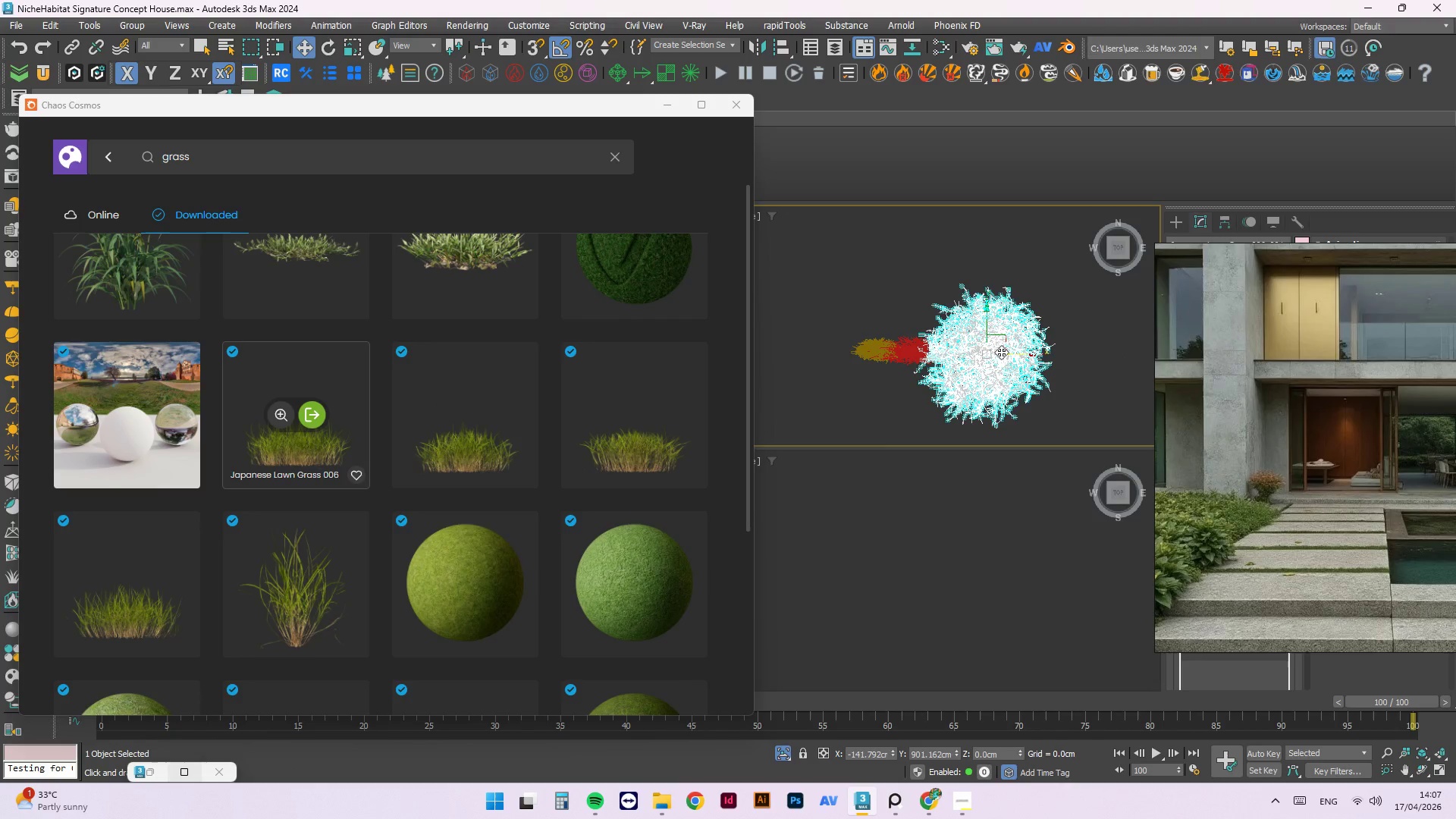 
key(R)
 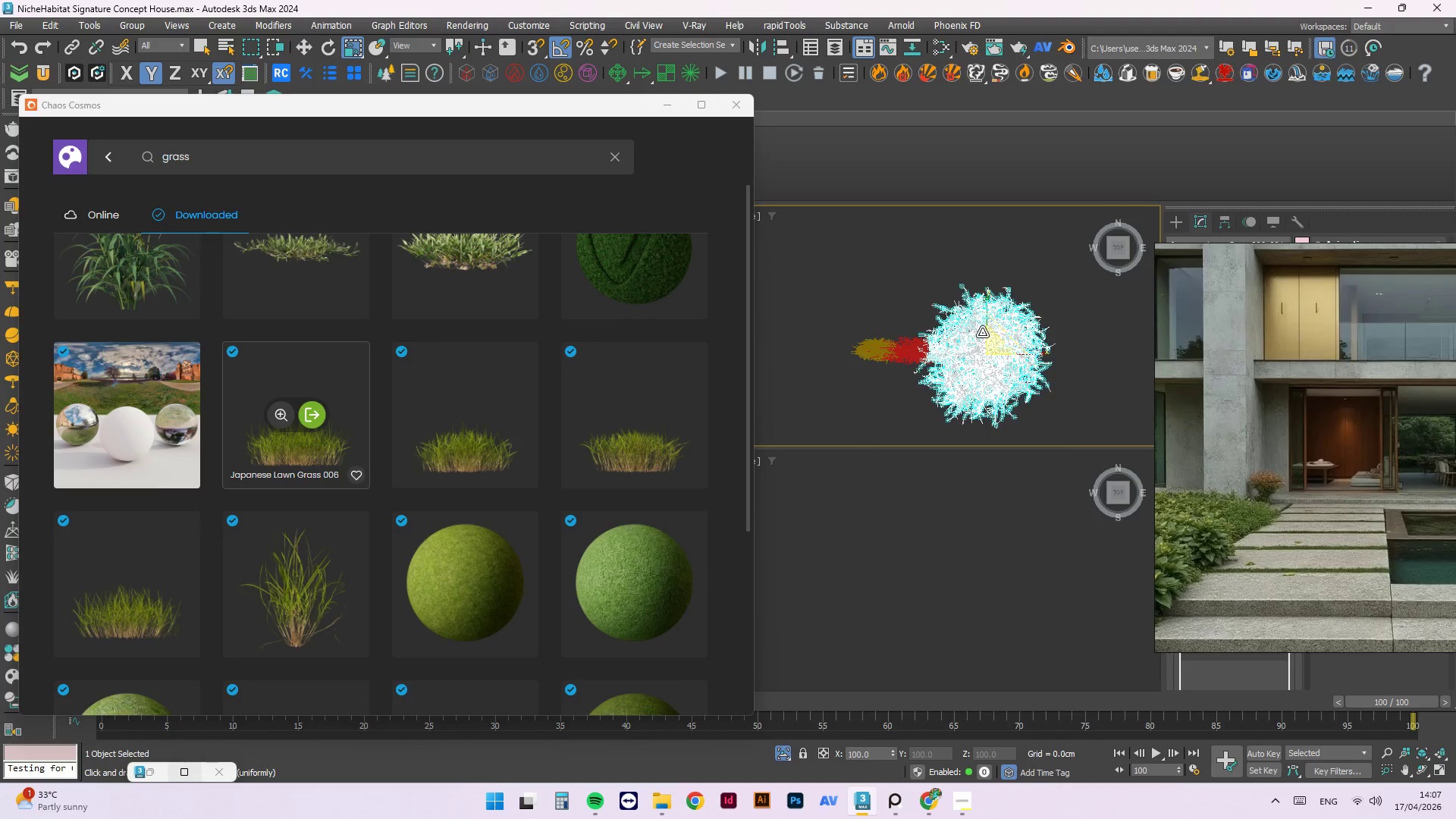 
scroll: coordinate [982, 332], scroll_direction: up, amount: 2.0
 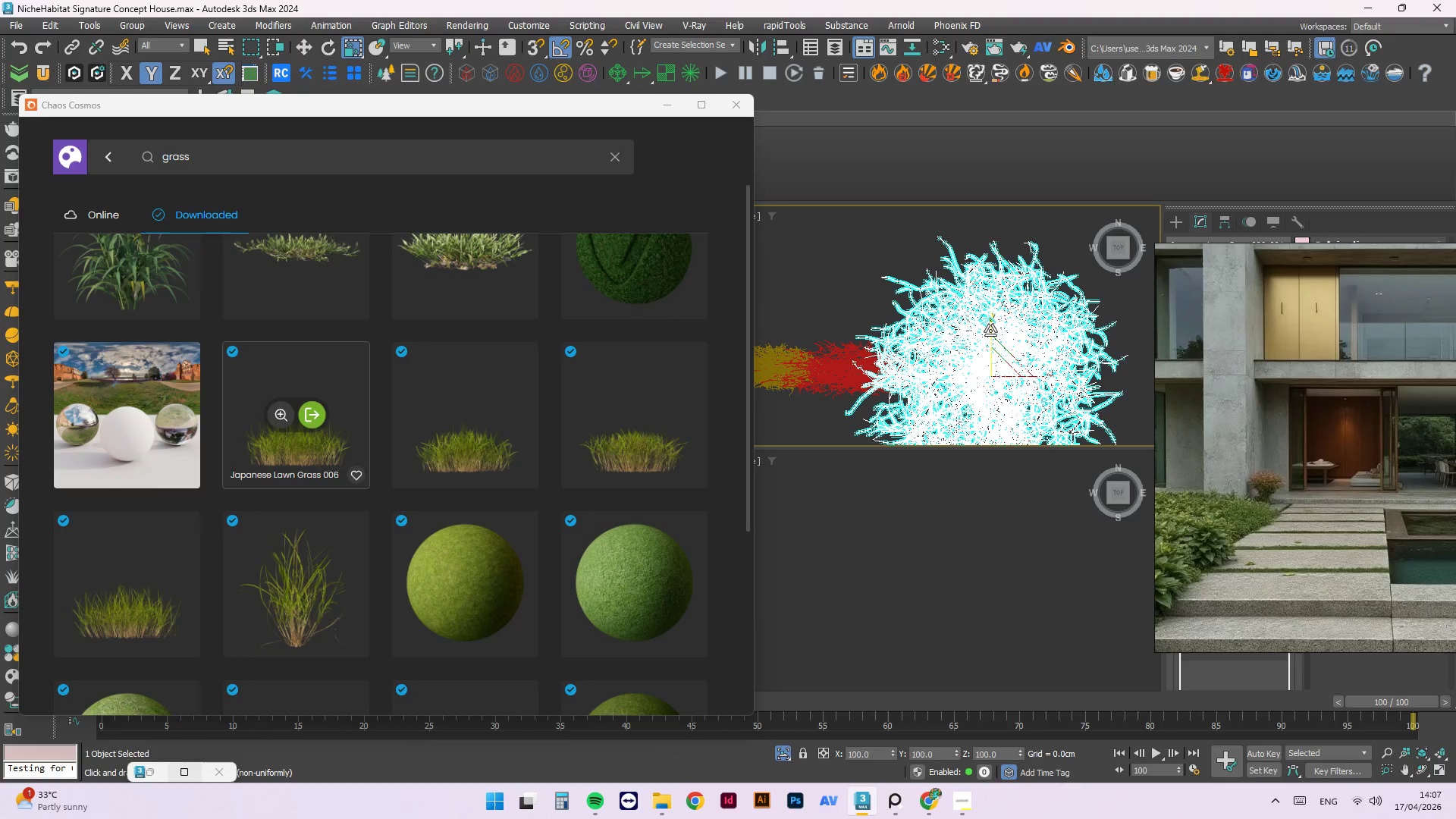 
left_click_drag(start_coordinate=[990, 331], to_coordinate=[1011, 436])
 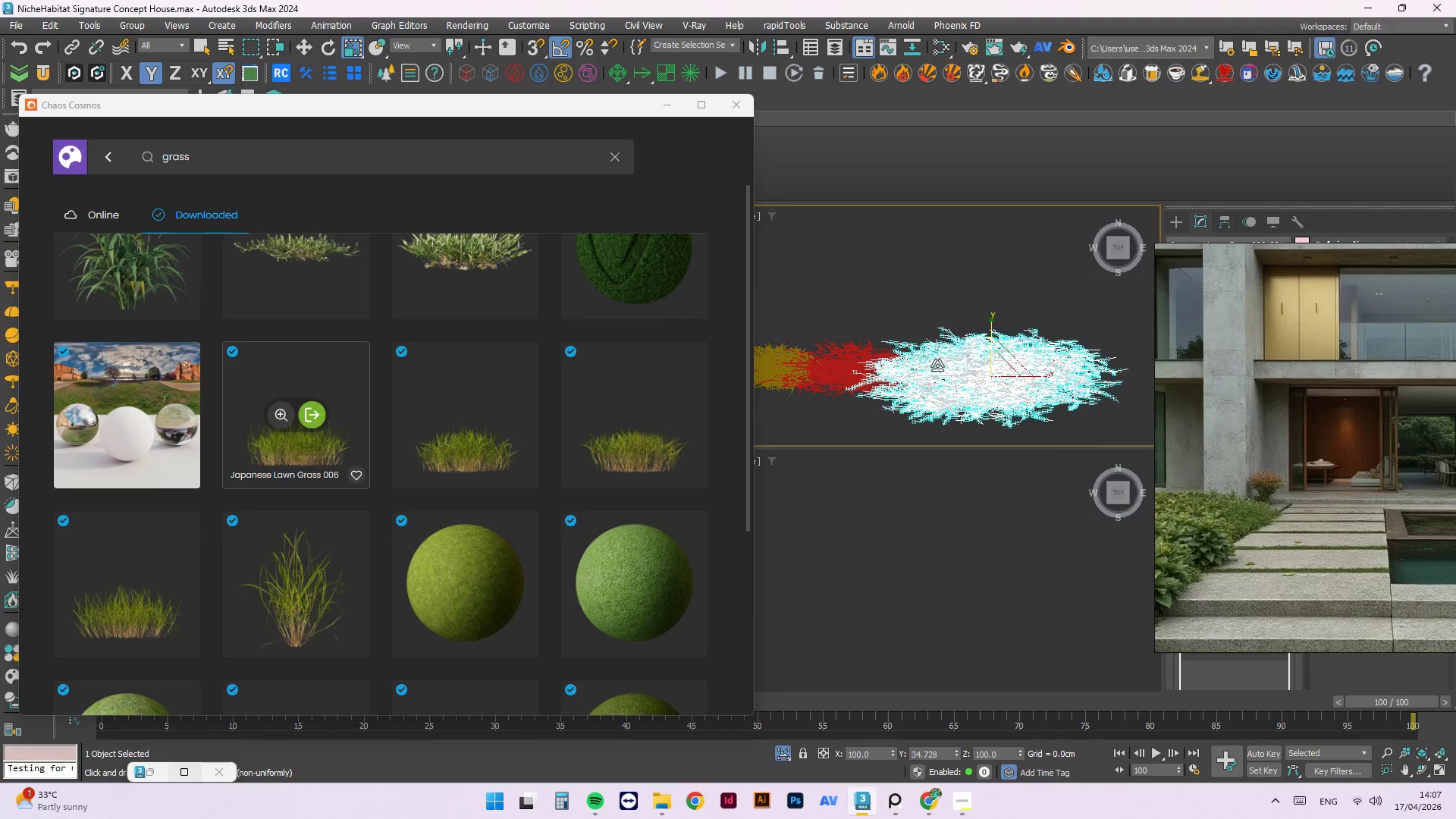 
hold_key(key=AltLeft, duration=0.67)
 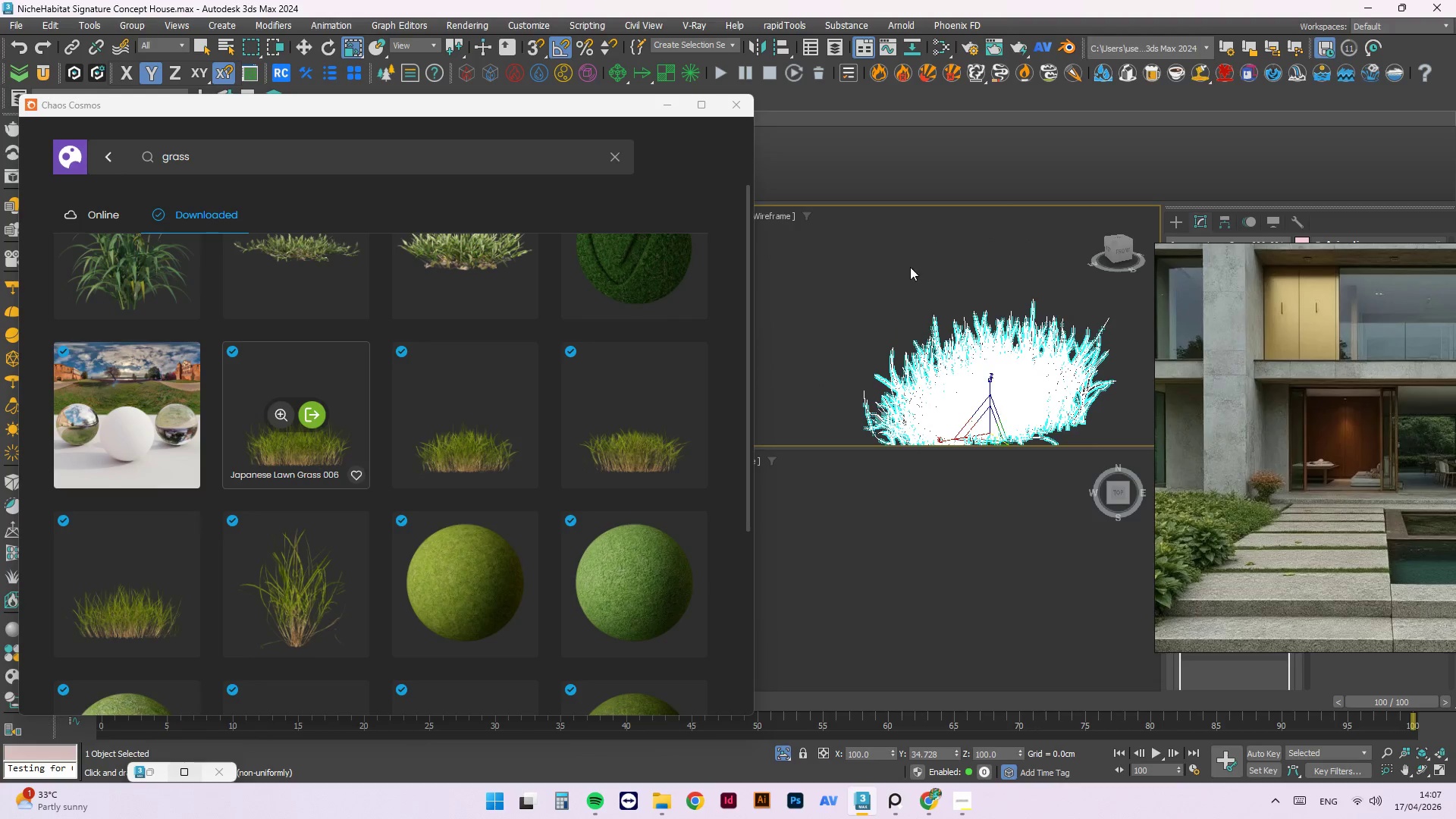 
key(Alt+AltLeft)
 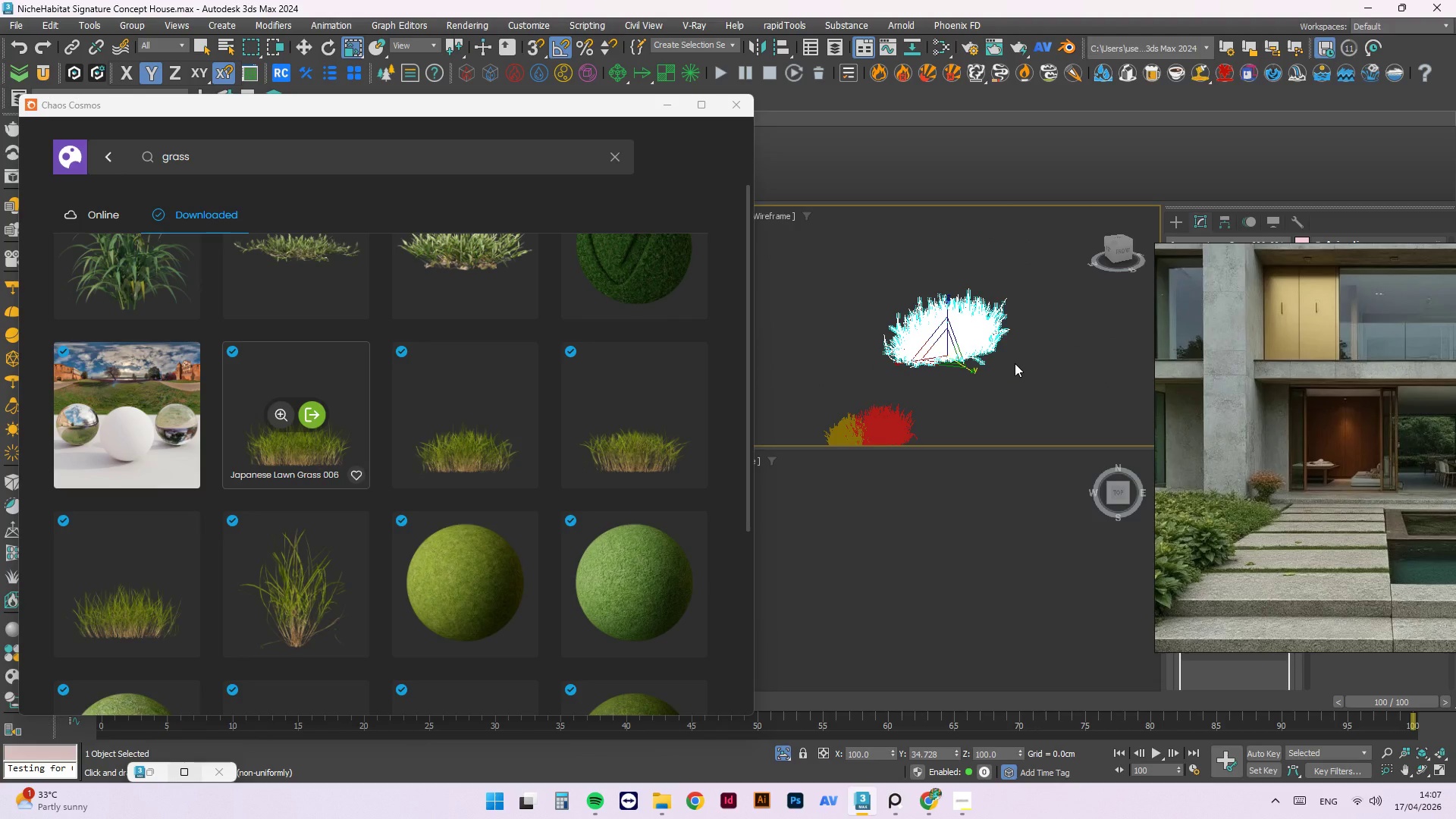 
scroll: coordinate [904, 278], scroll_direction: down, amount: 2.0
 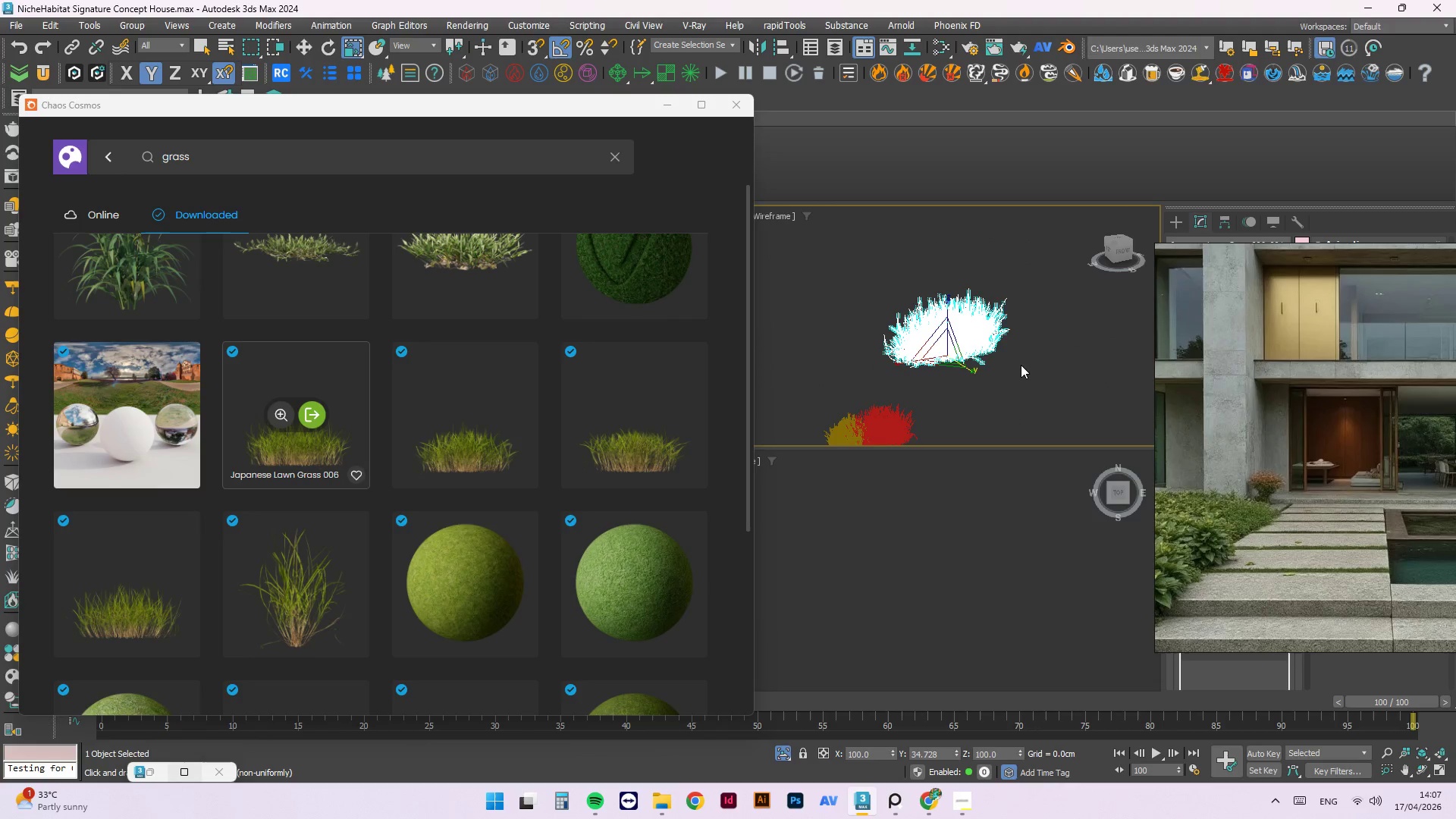 
type(fz)
 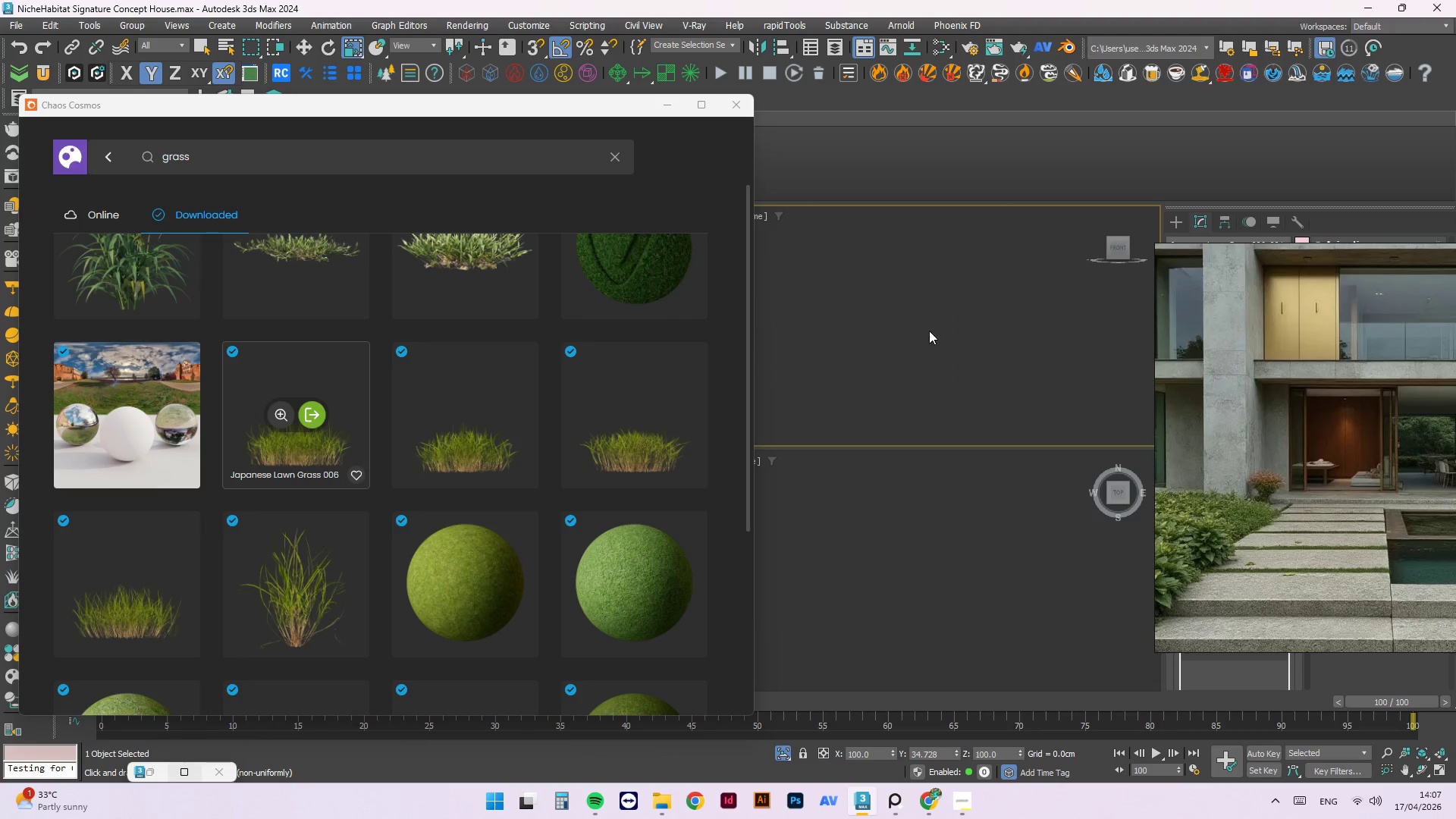 
scroll: coordinate [983, 406], scroll_direction: down, amount: 2.0
 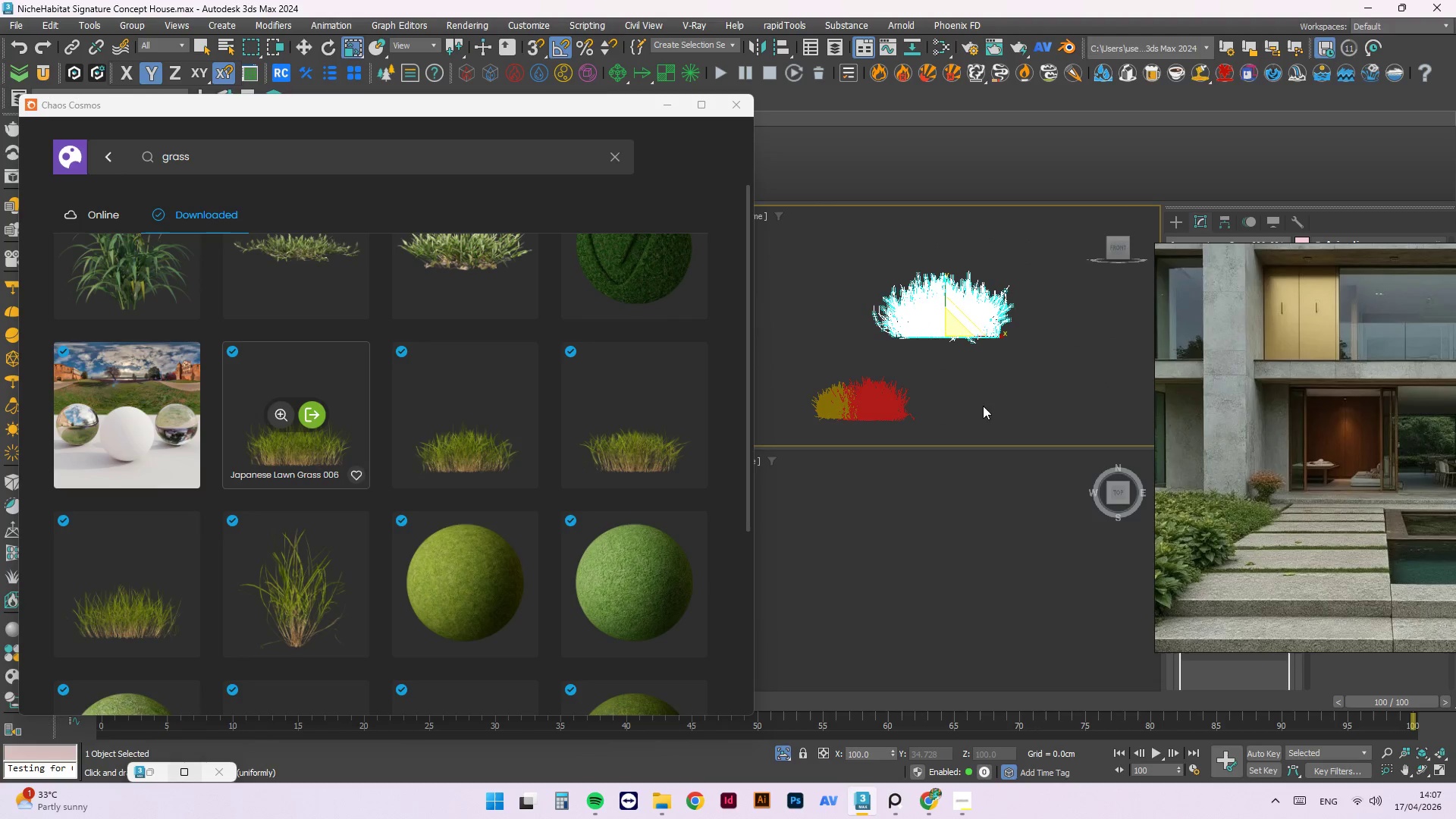 
key(W)
 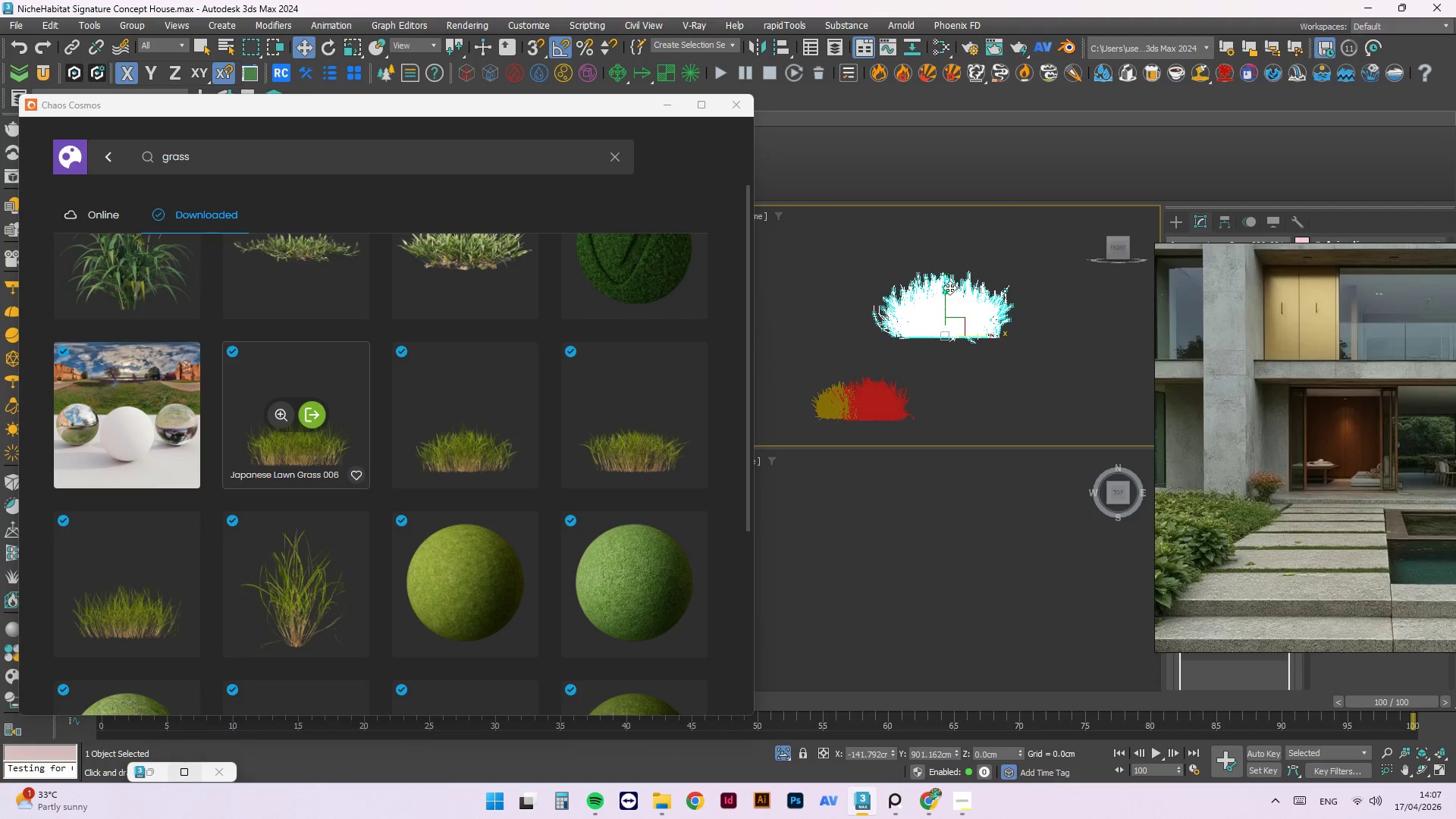 
left_click_drag(start_coordinate=[944, 288], to_coordinate=[957, 366])
 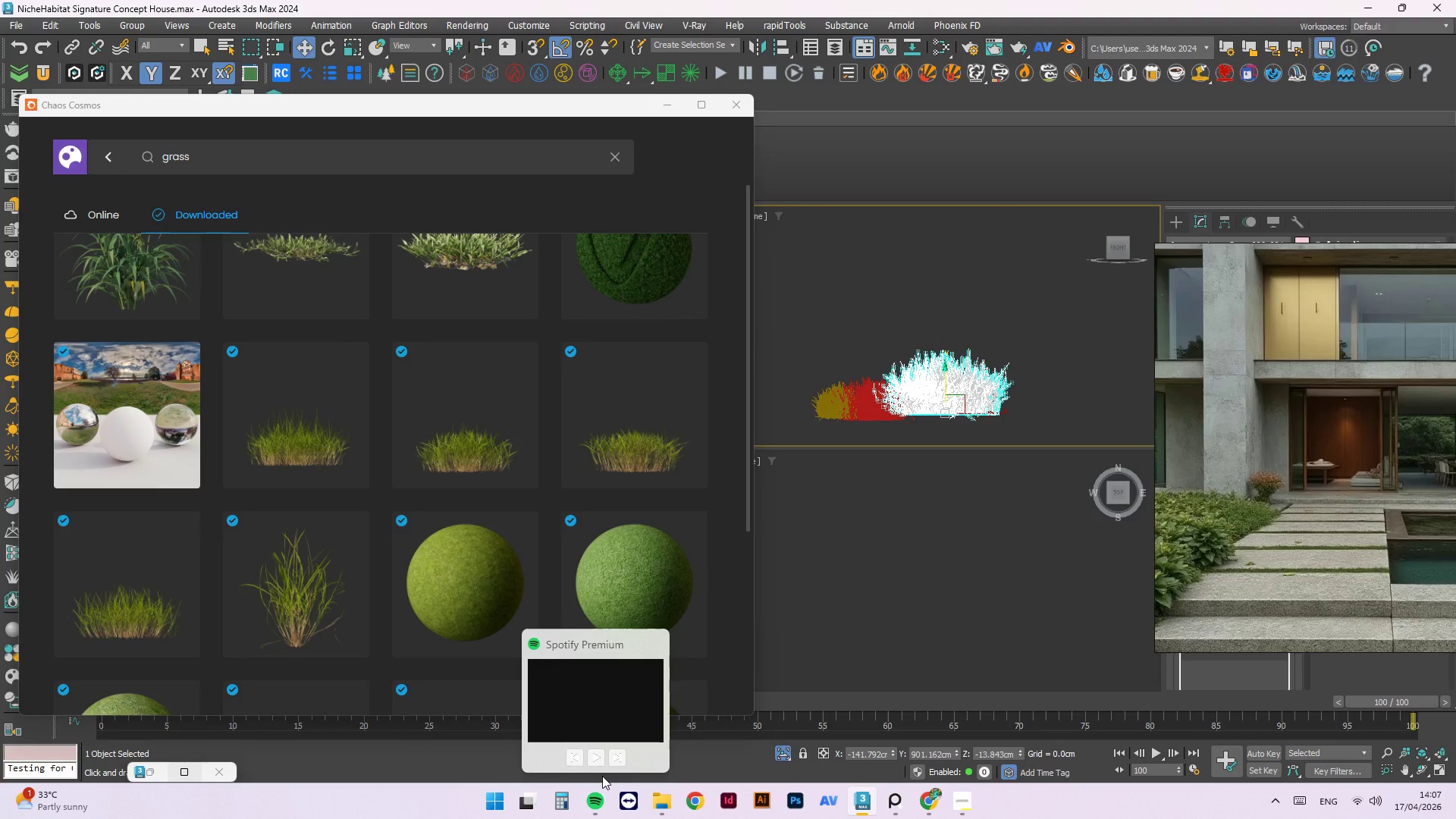 
key(PlayPause)
 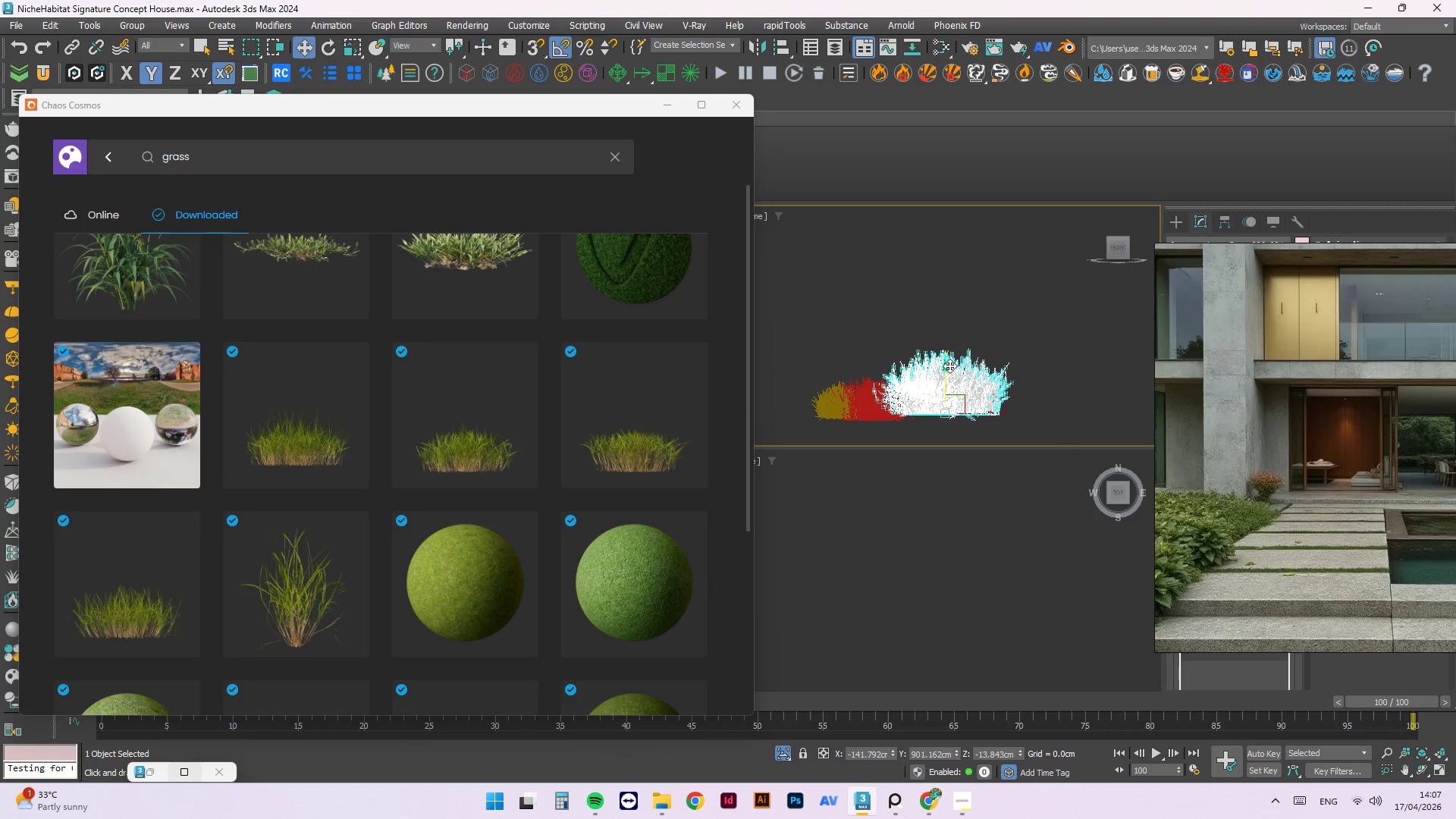 
left_click_drag(start_coordinate=[948, 375], to_coordinate=[966, 379])
 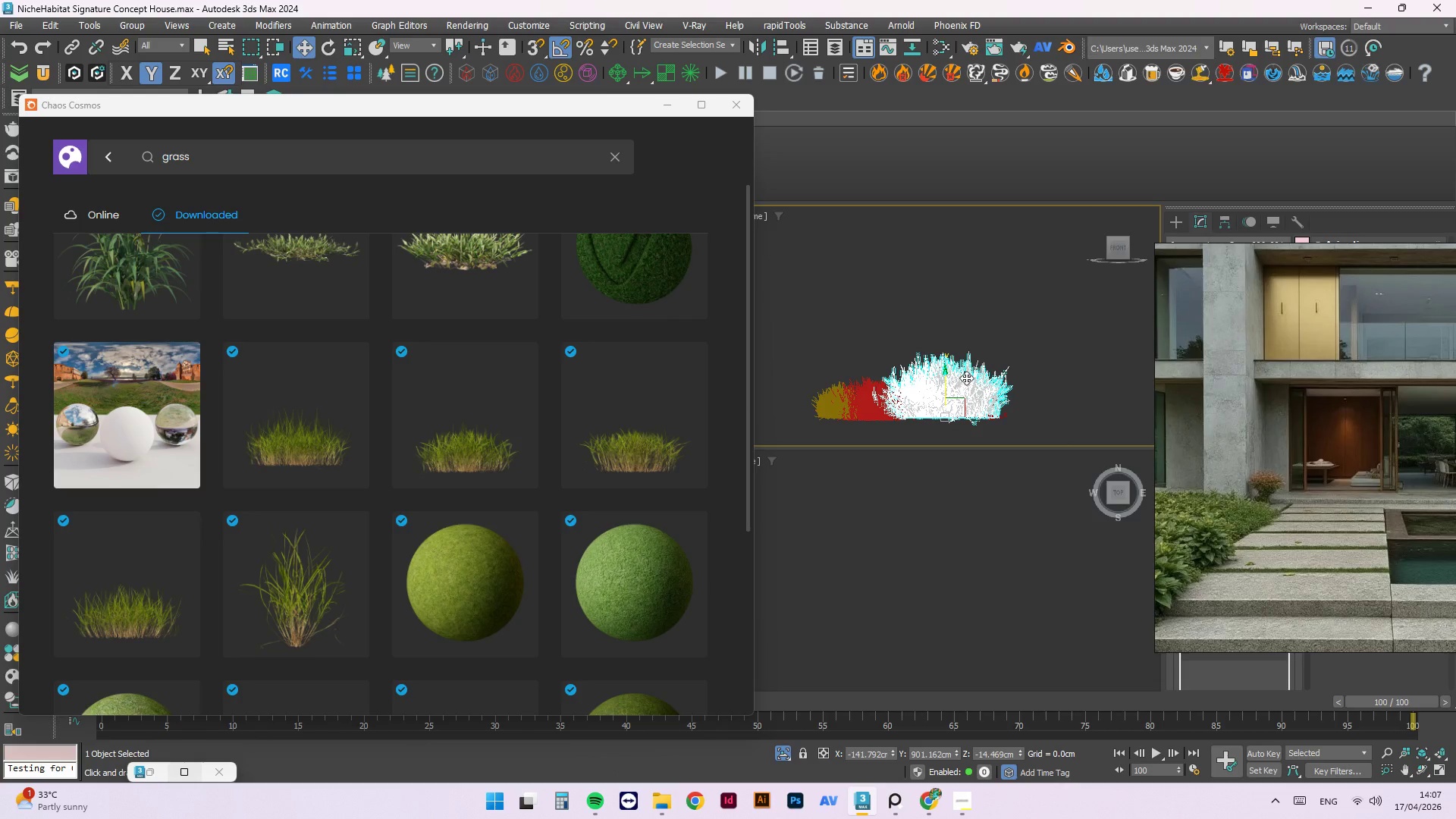 
key(R)
 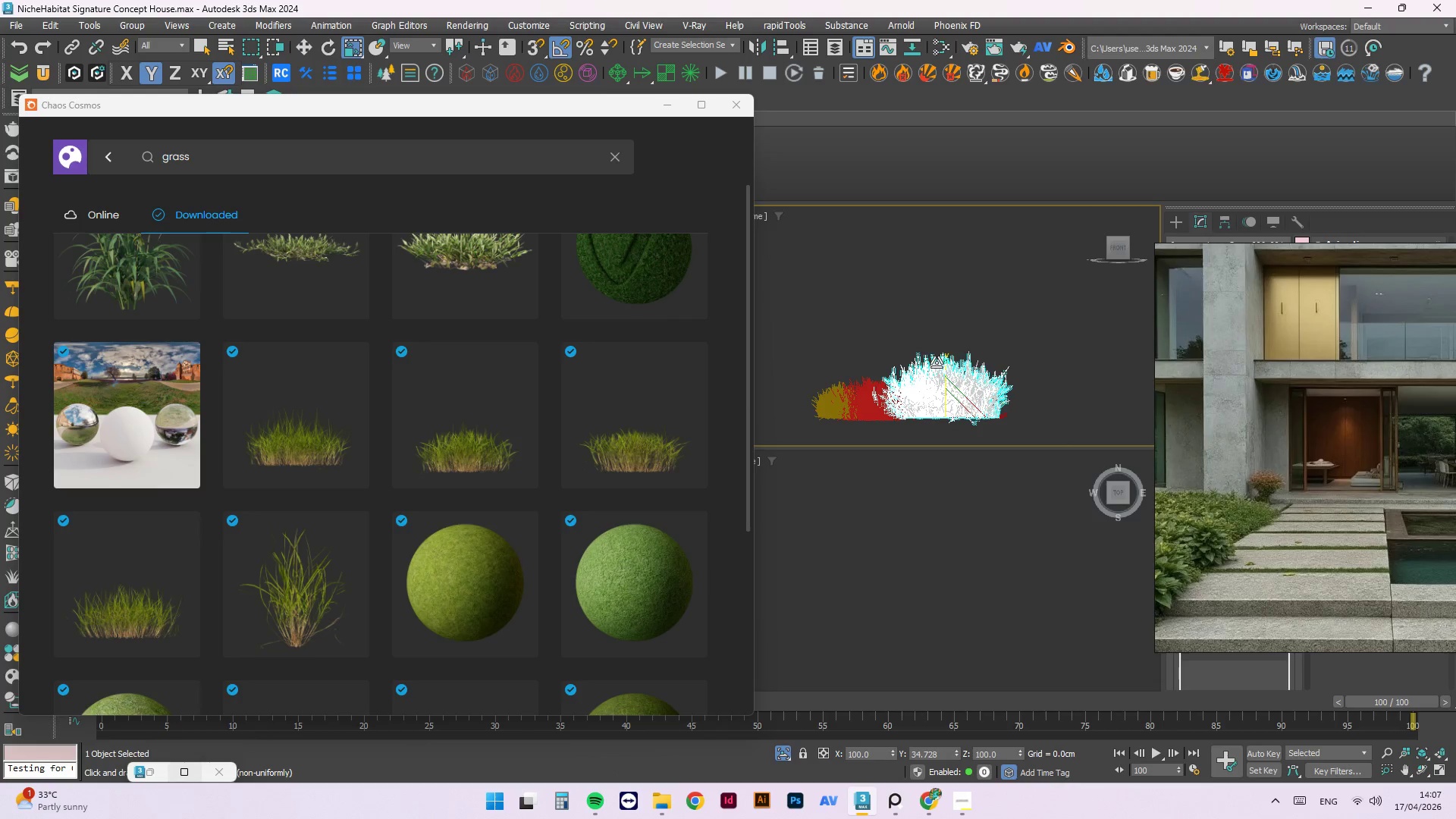 
left_click_drag(start_coordinate=[943, 366], to_coordinate=[966, 381])
 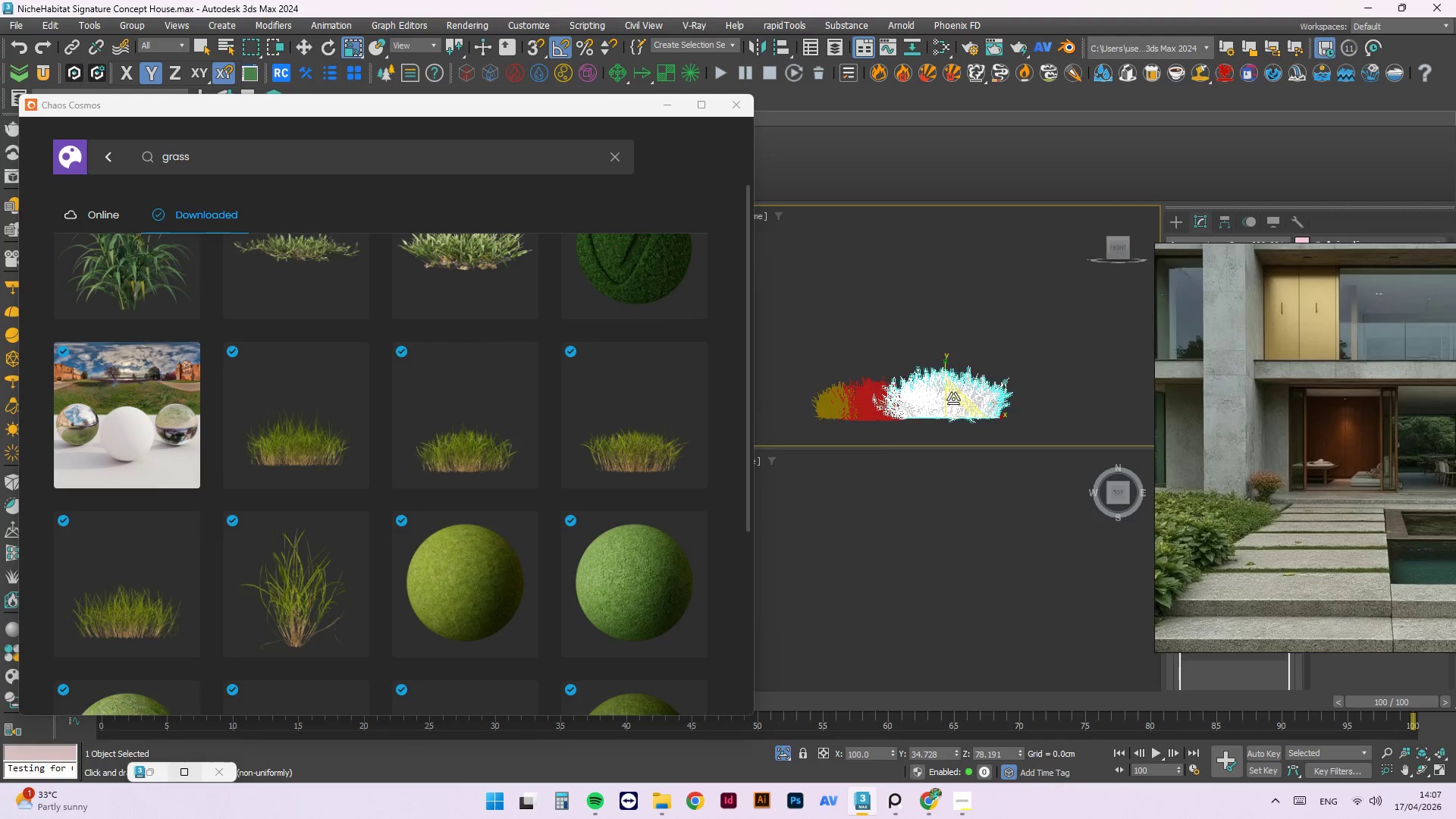 
scroll: coordinate [953, 399], scroll_direction: up, amount: 2.0
 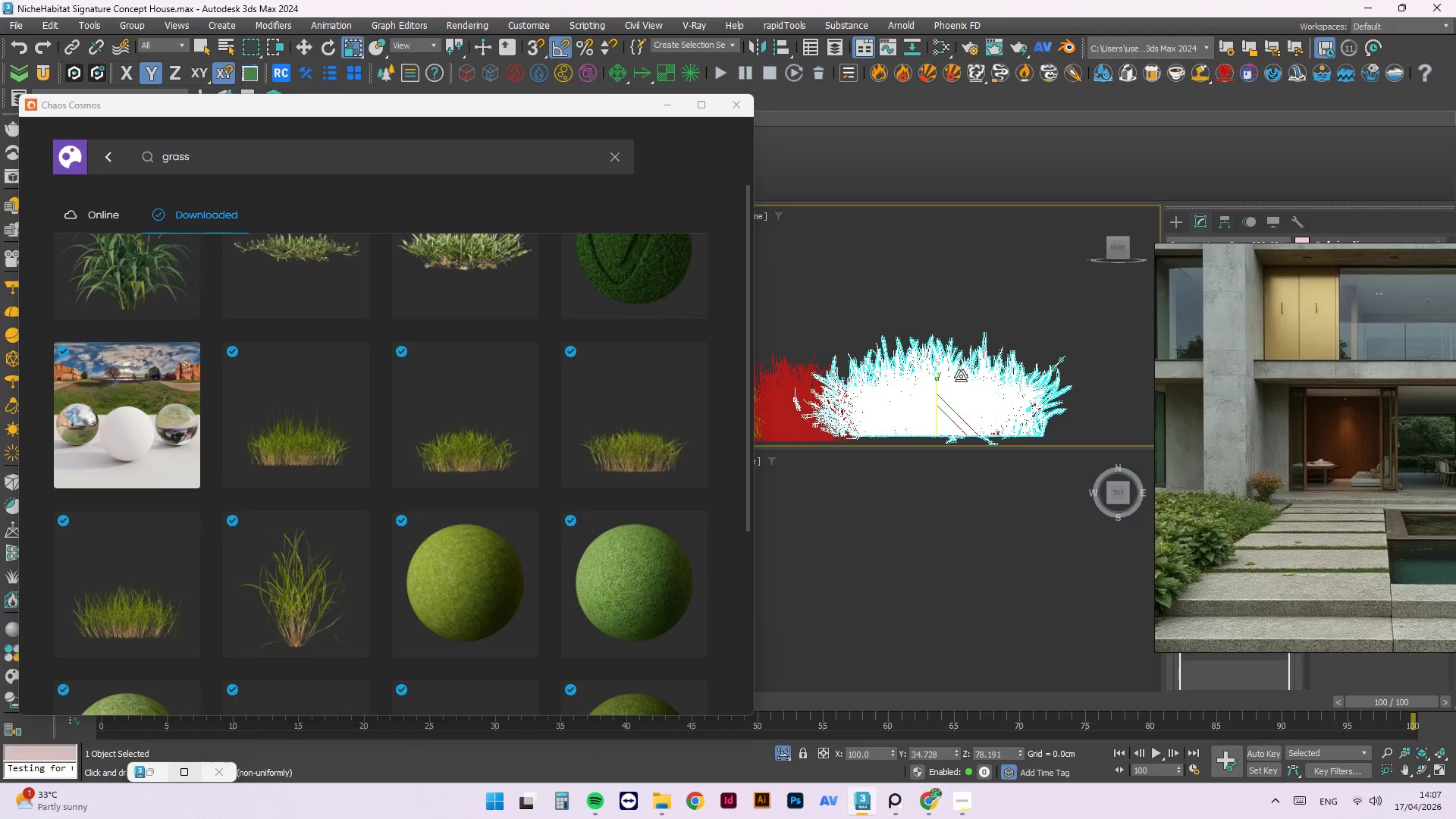 
scroll: coordinate [958, 375], scroll_direction: down, amount: 1.0
 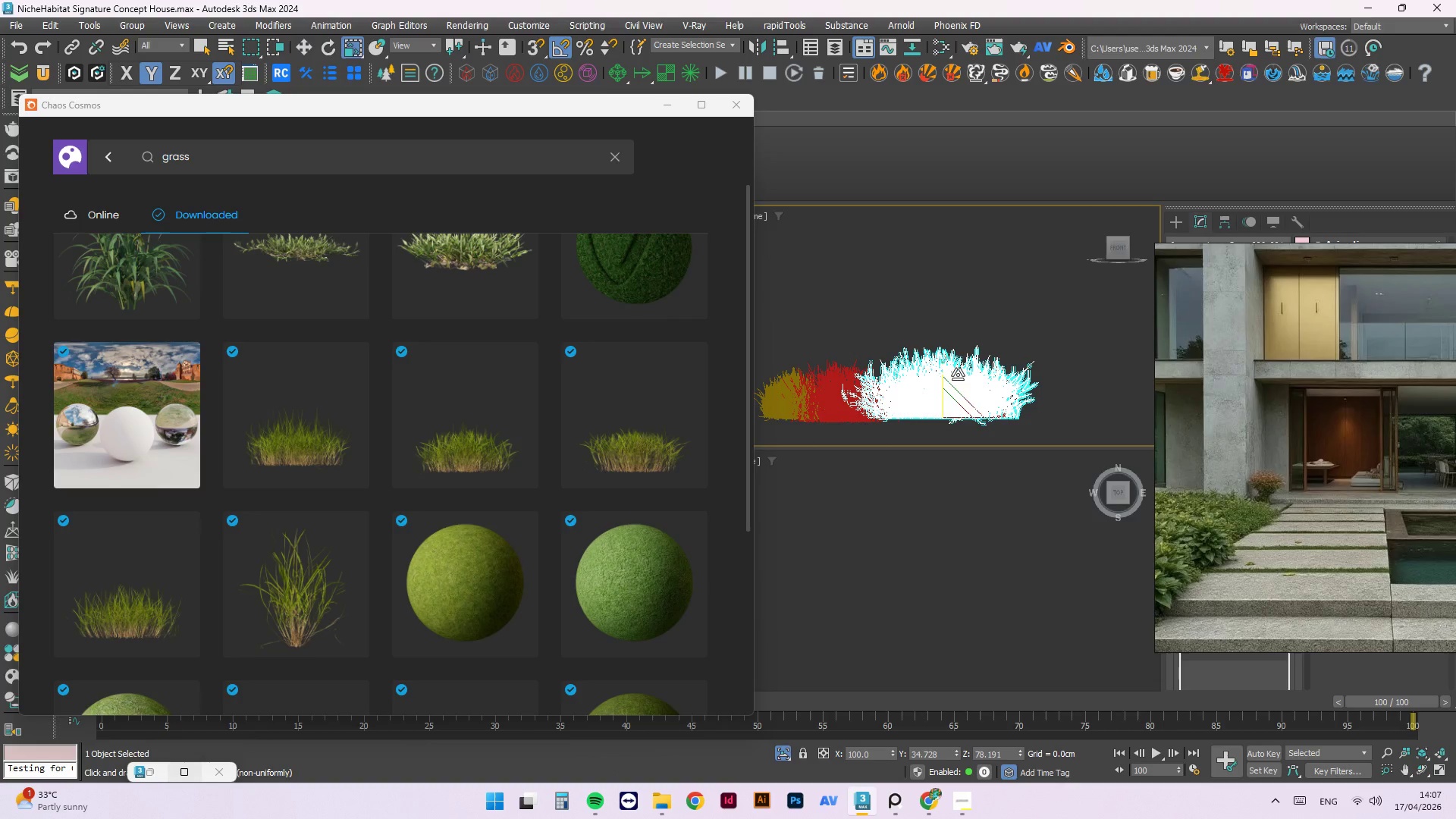 
key(W)
 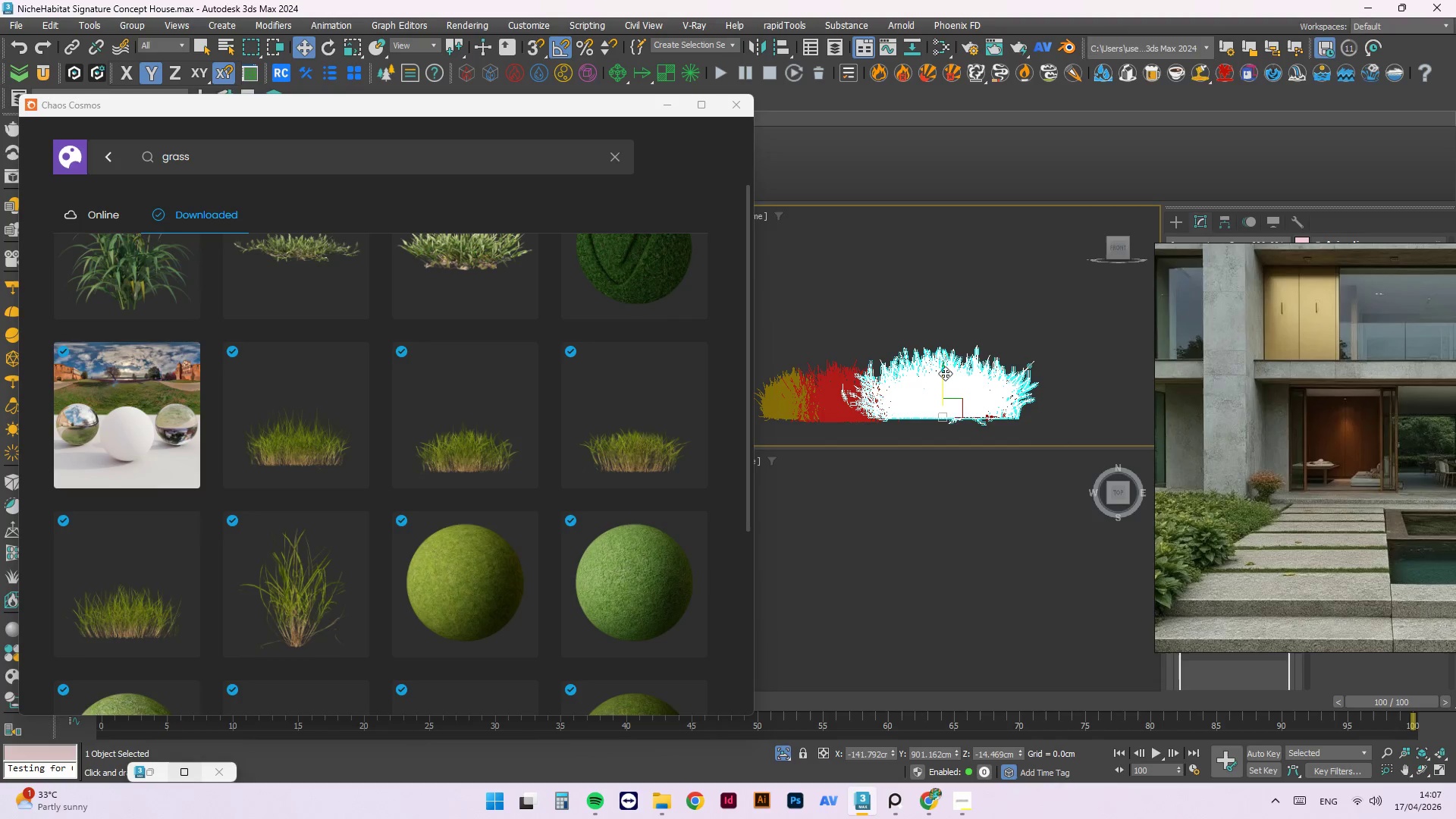 
left_click_drag(start_coordinate=[945, 373], to_coordinate=[952, 375])
 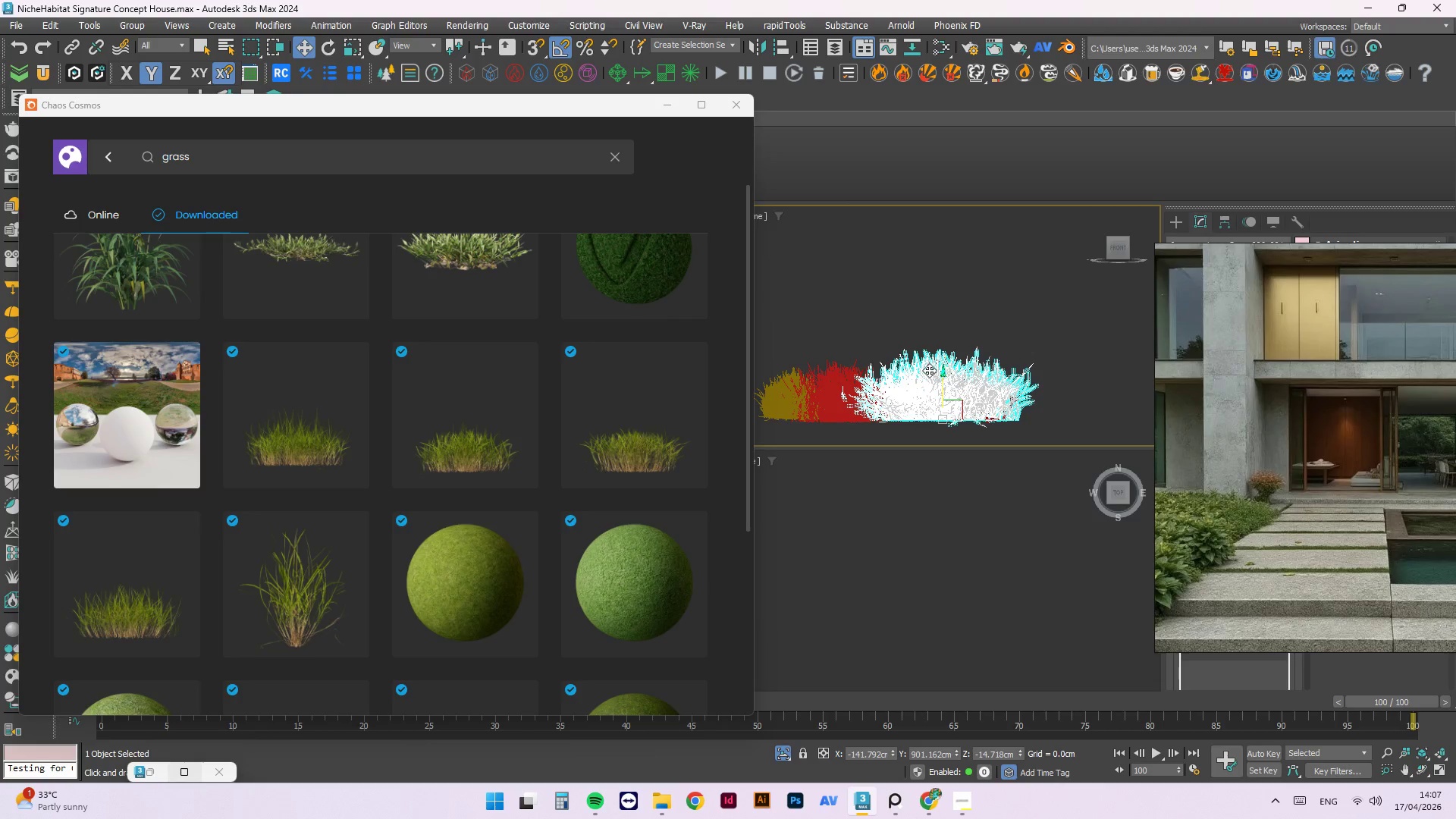 
hold_key(key=AltLeft, duration=1.89)
 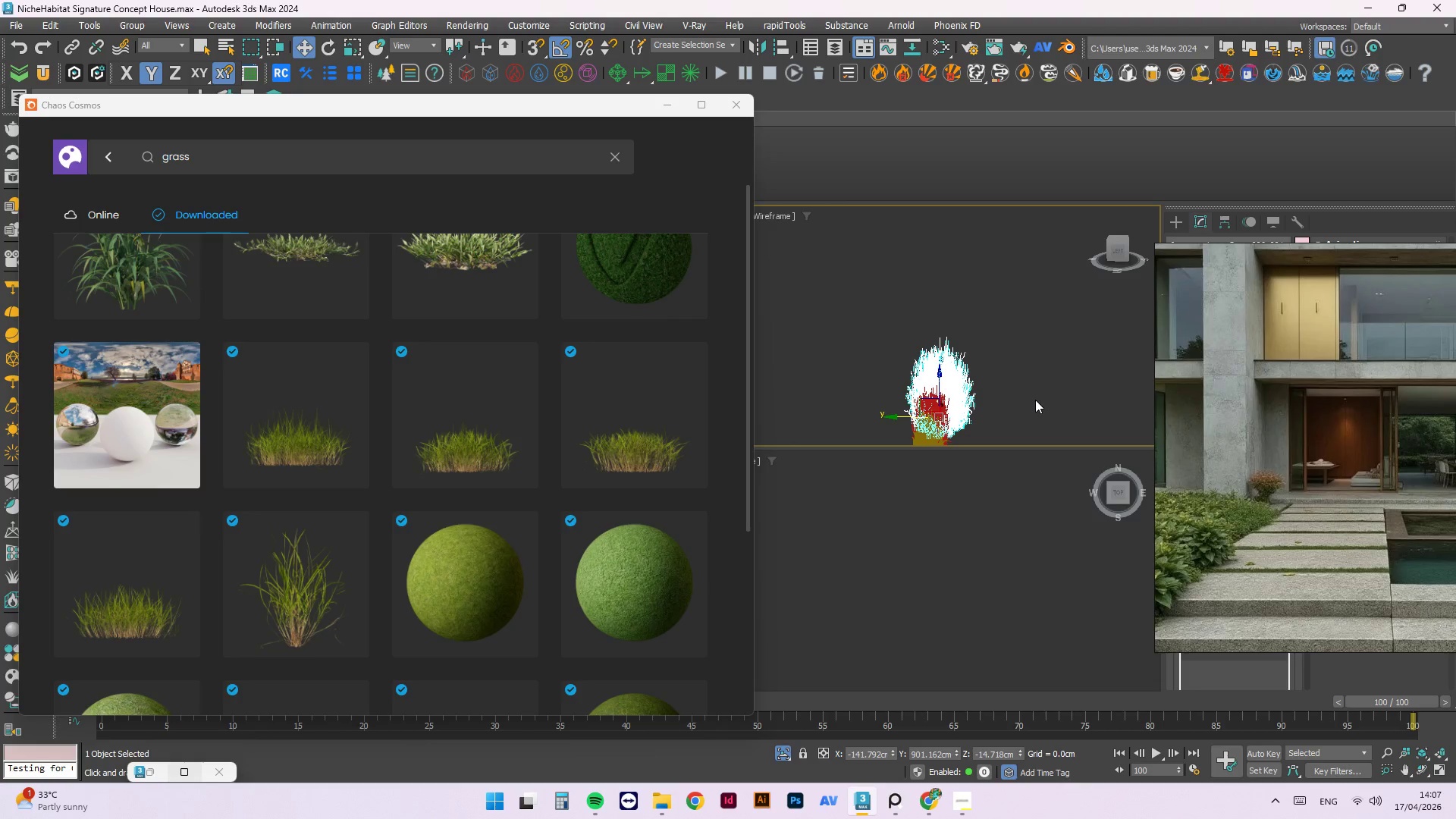 
hold_key(key=AltLeft, duration=1.7)
 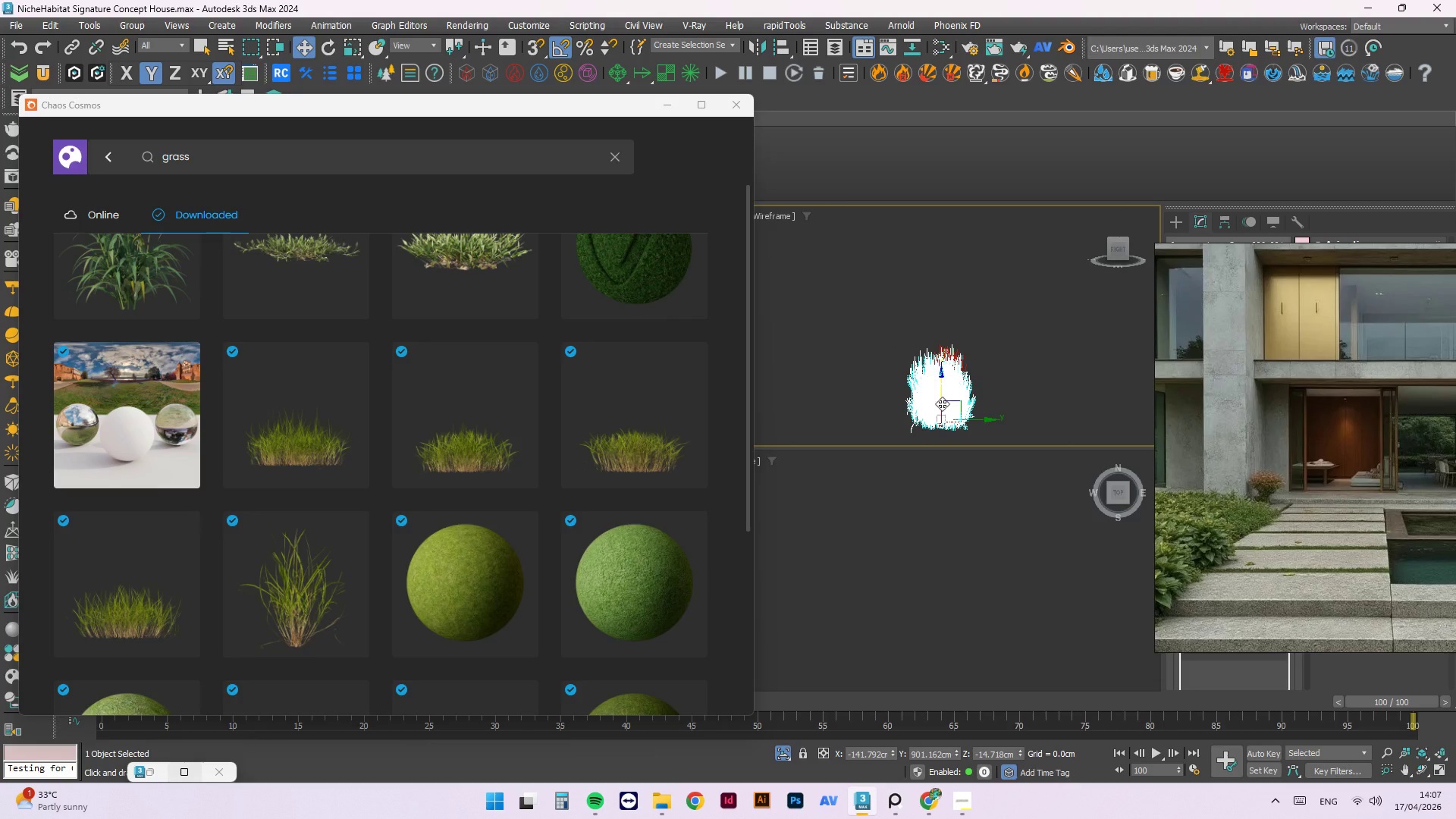 
key(R)
 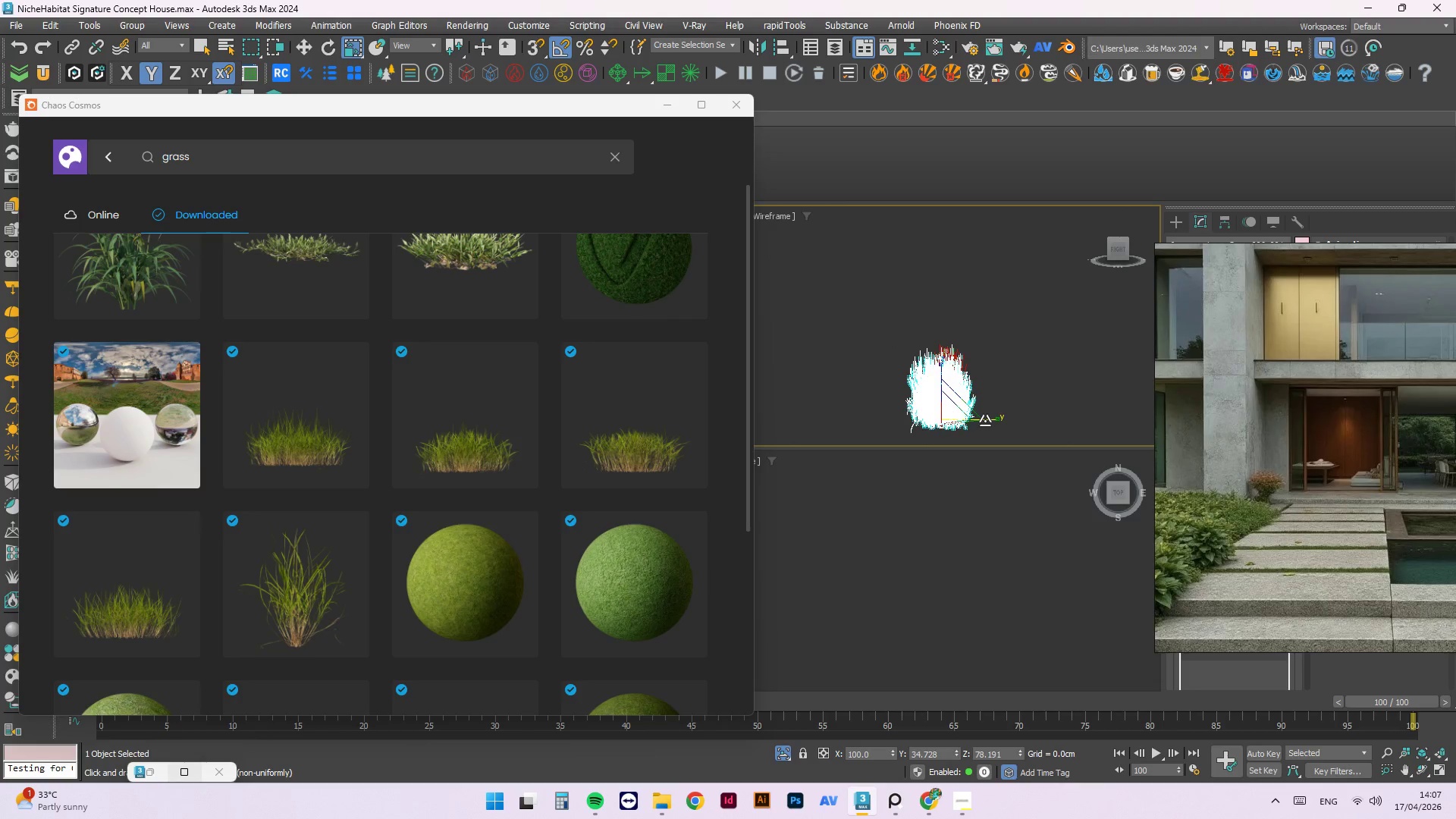 
left_click_drag(start_coordinate=[986, 421], to_coordinate=[967, 422])
 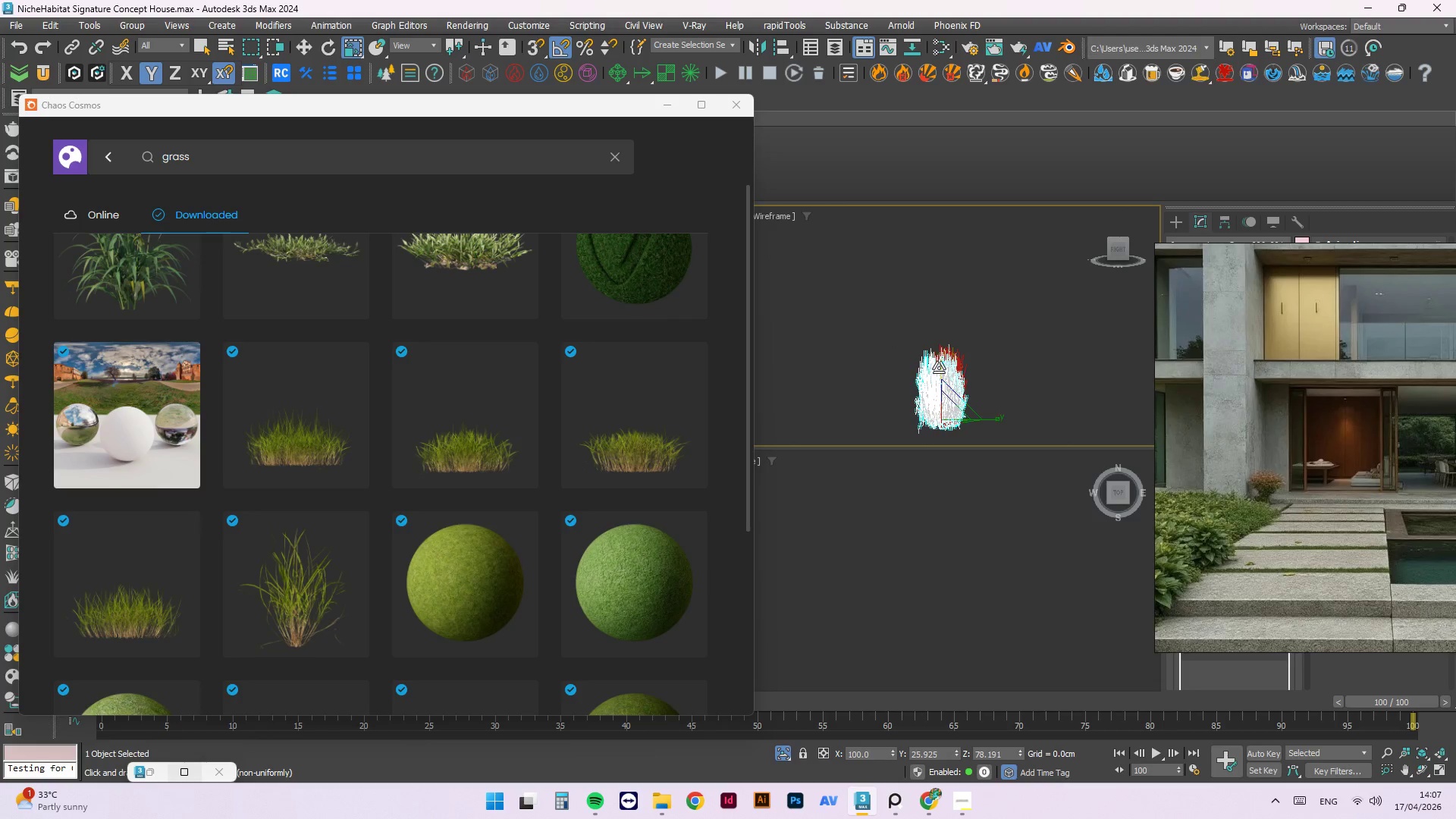 
left_click_drag(start_coordinate=[943, 370], to_coordinate=[952, 386])
 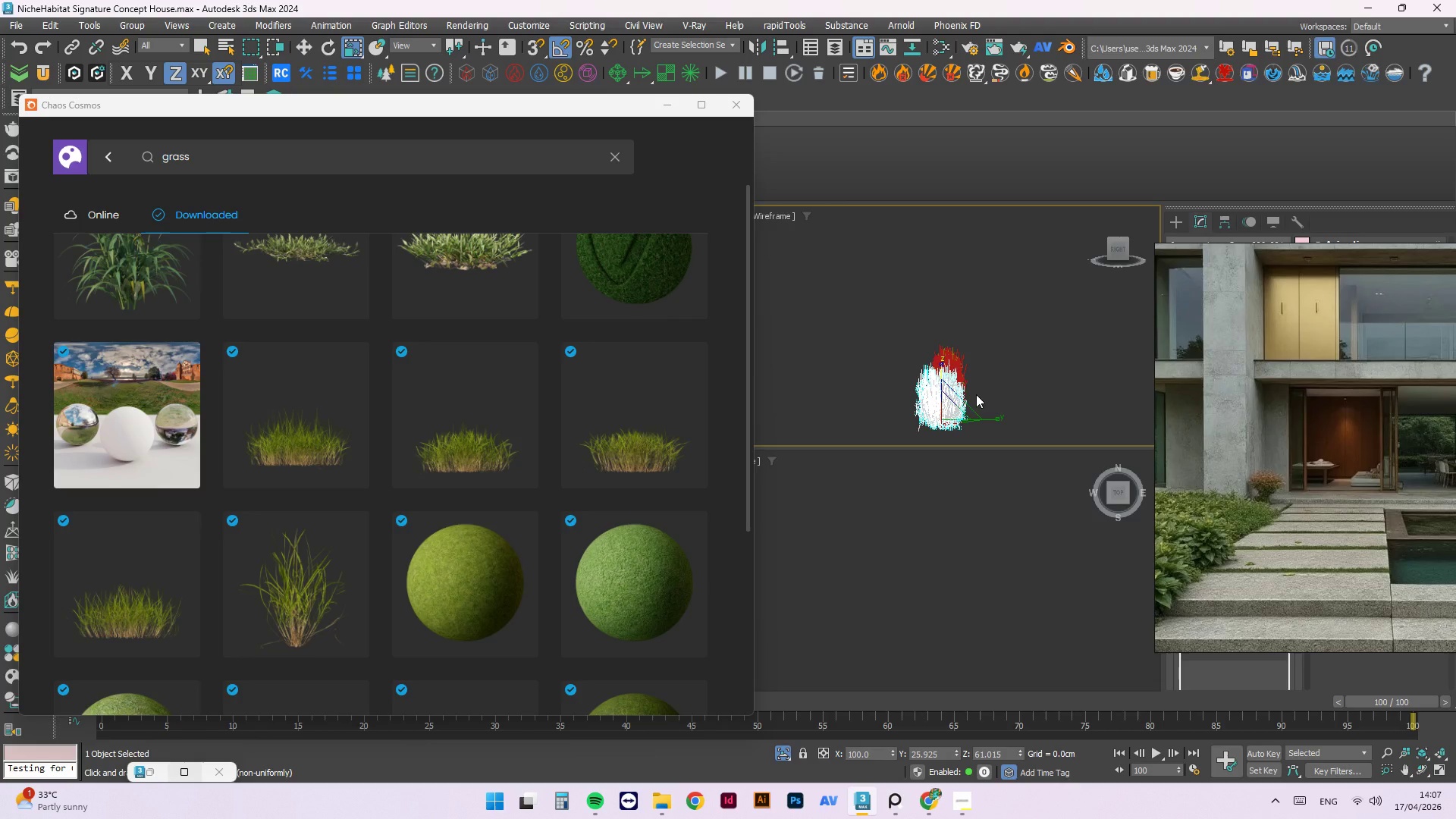 
key(W)
 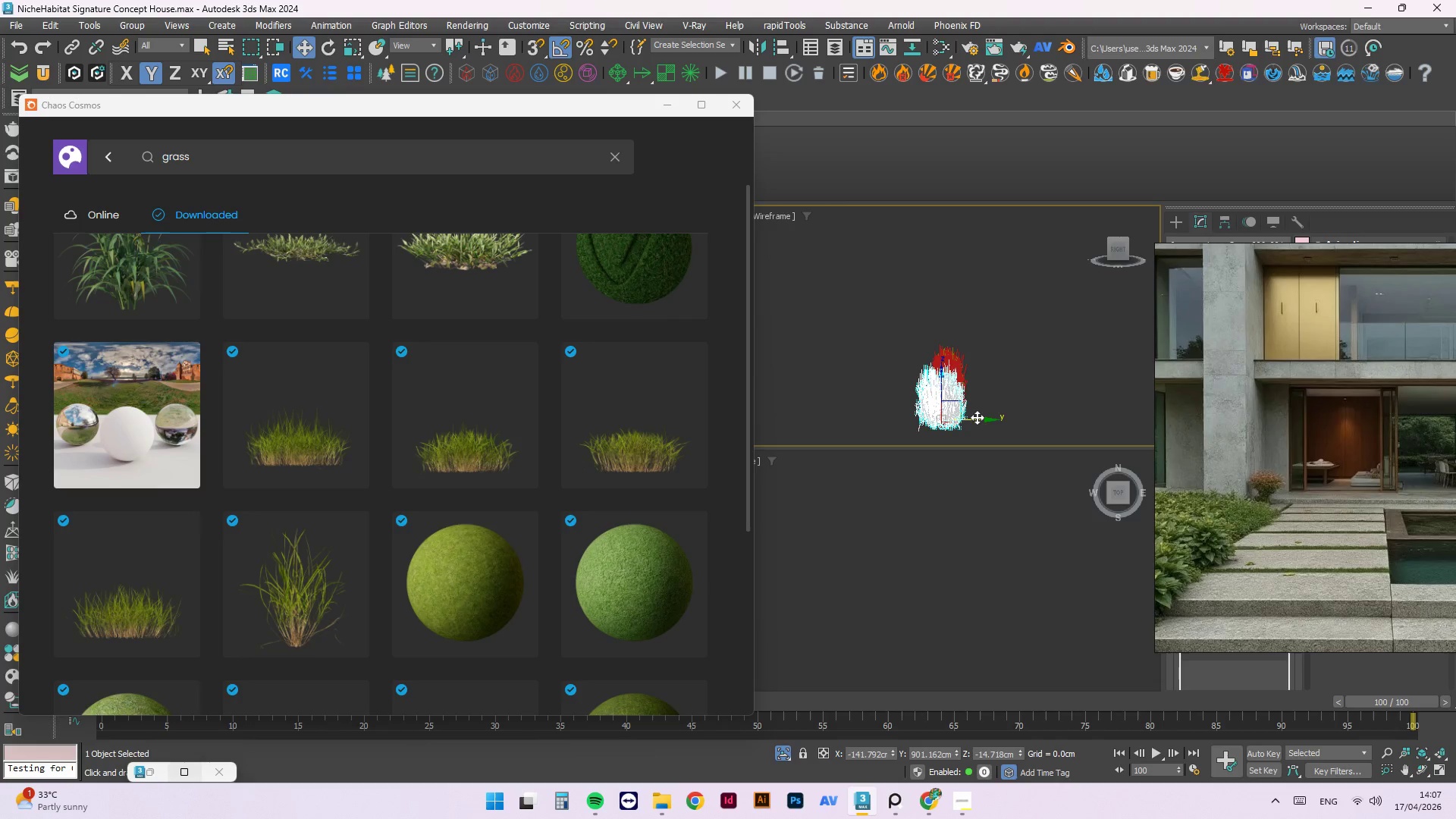 
left_click_drag(start_coordinate=[979, 419], to_coordinate=[984, 419])
 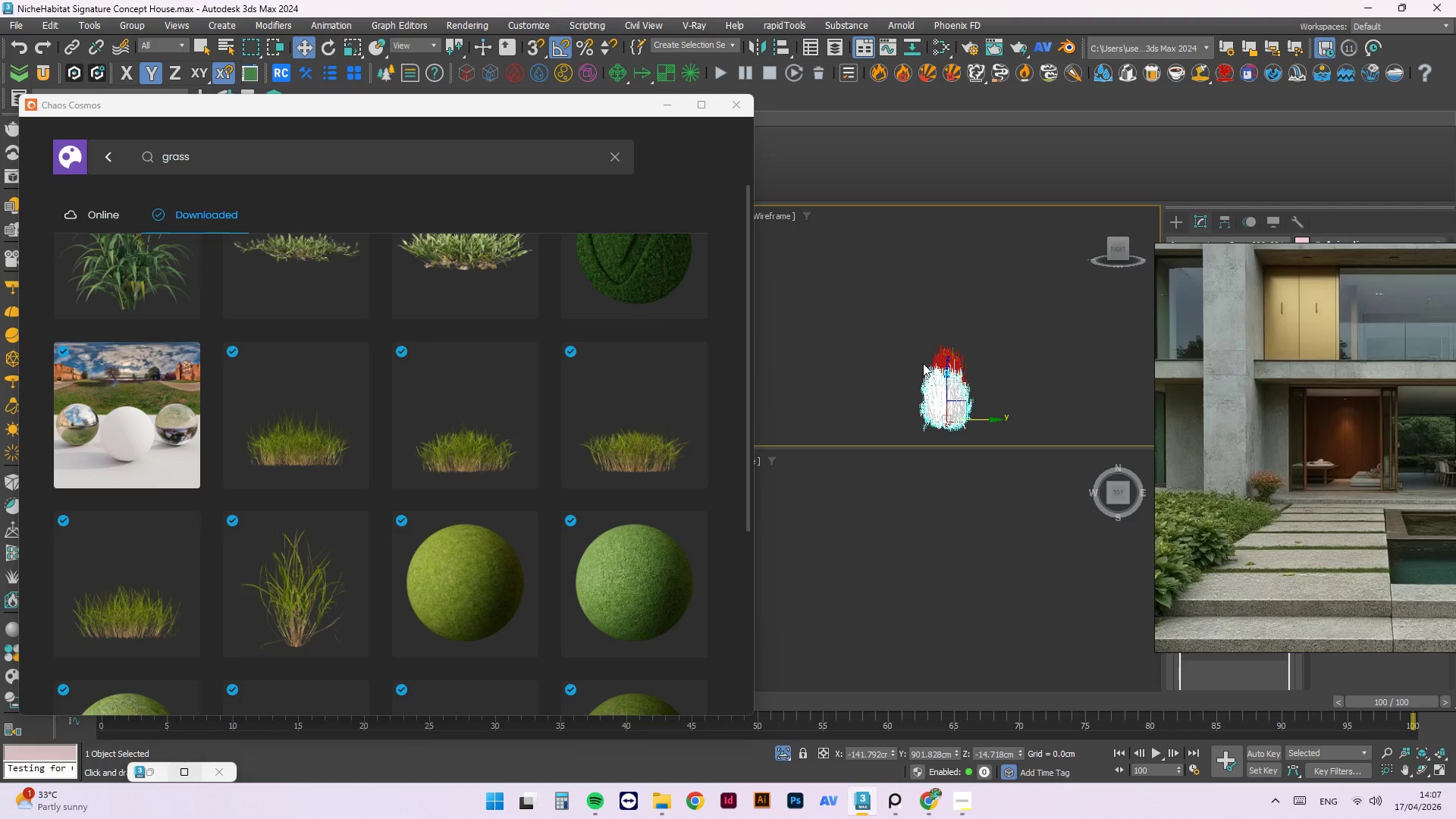 
hold_key(key=AltLeft, duration=0.84)
 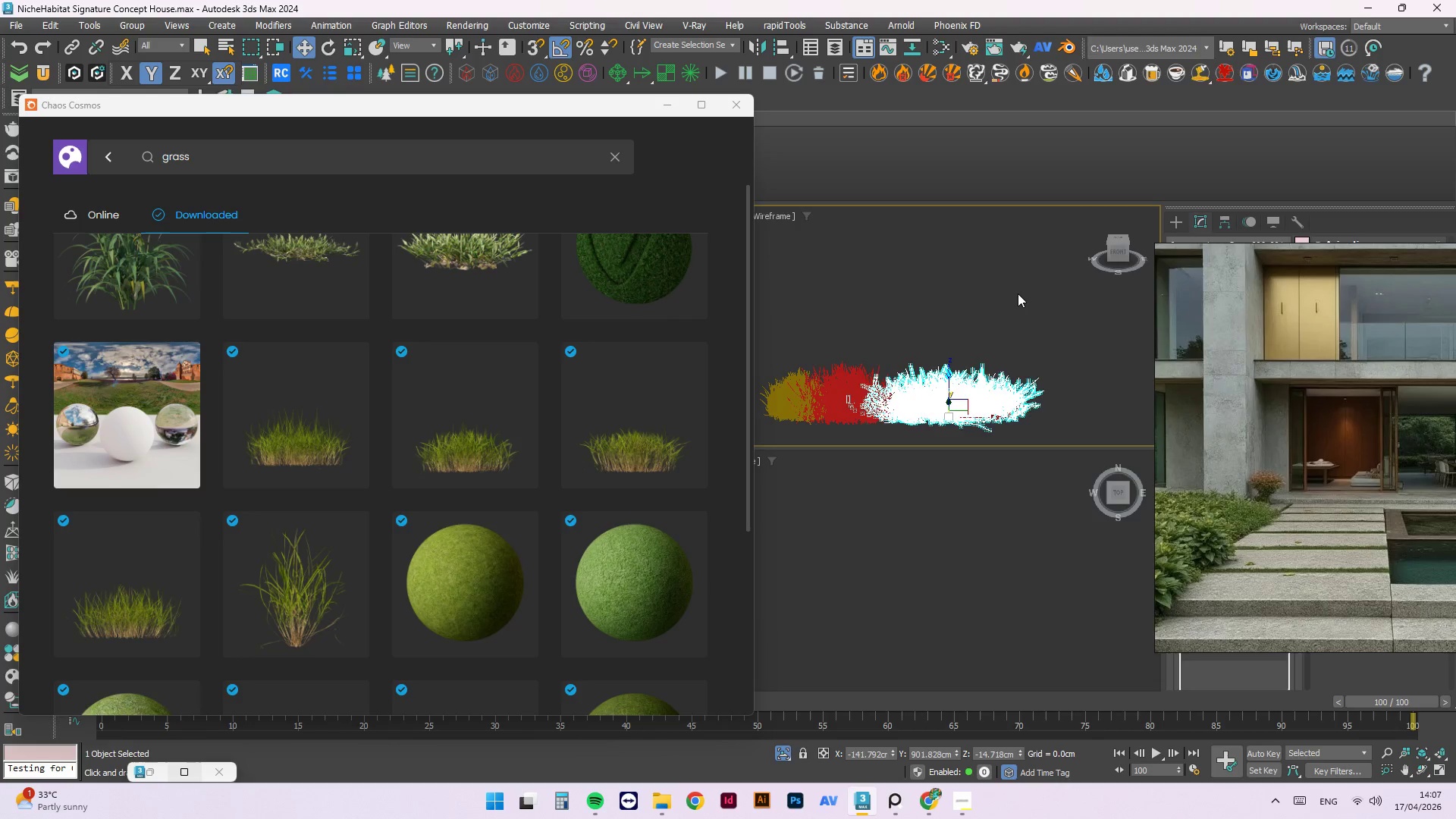 
left_click([1016, 292])
 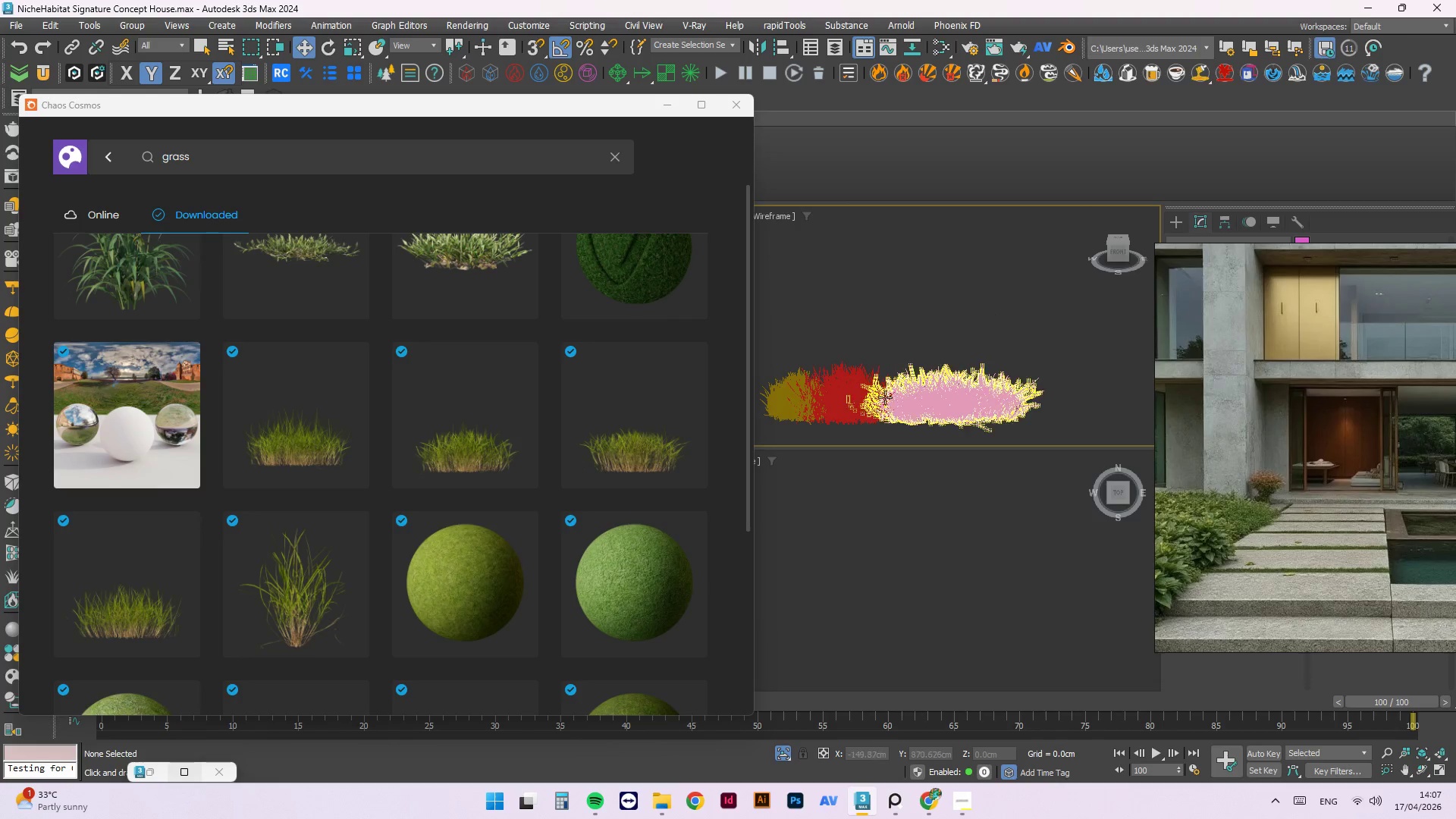 
left_click([874, 391])
 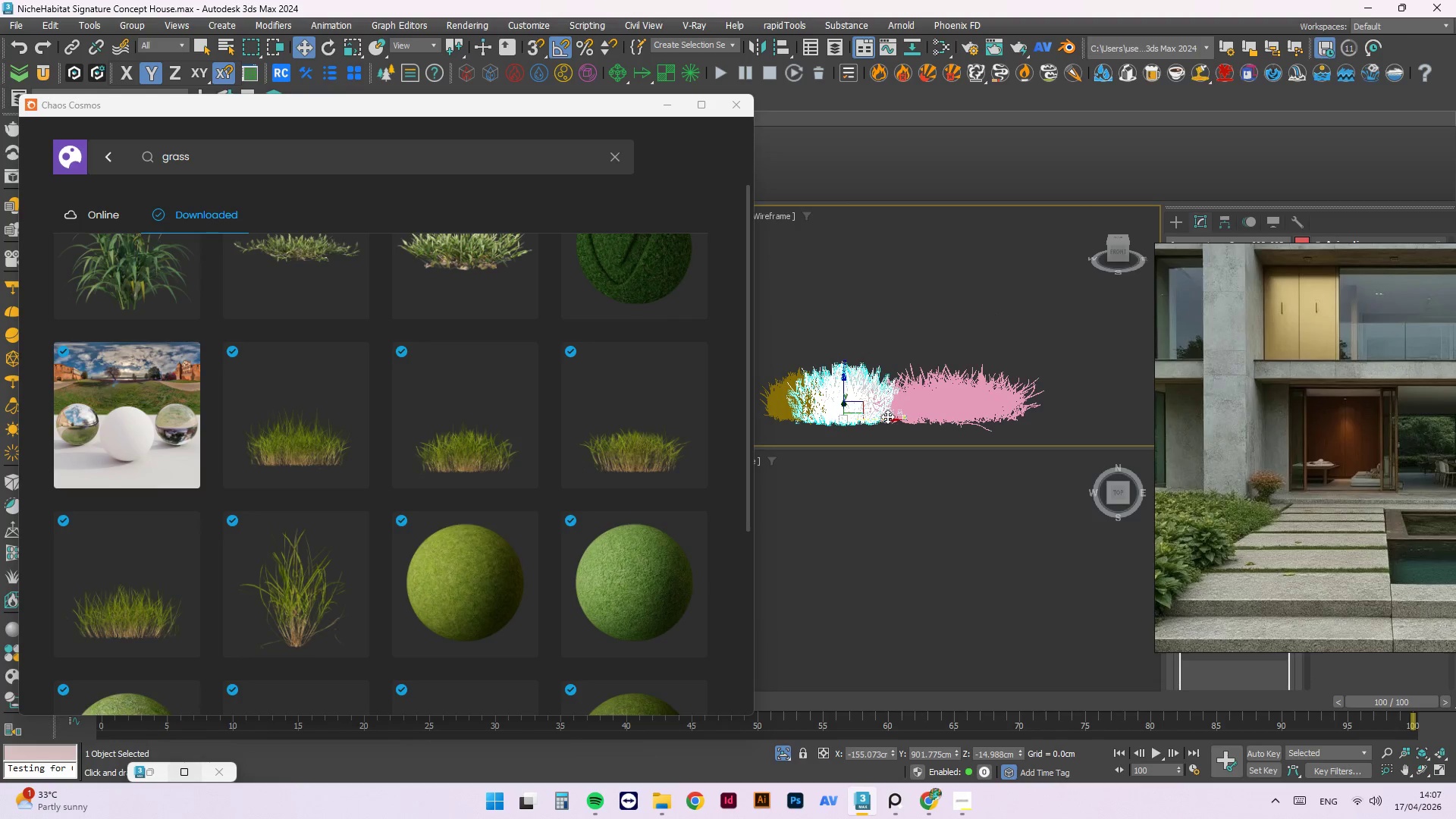 
left_click_drag(start_coordinate=[886, 420], to_coordinate=[899, 425])
 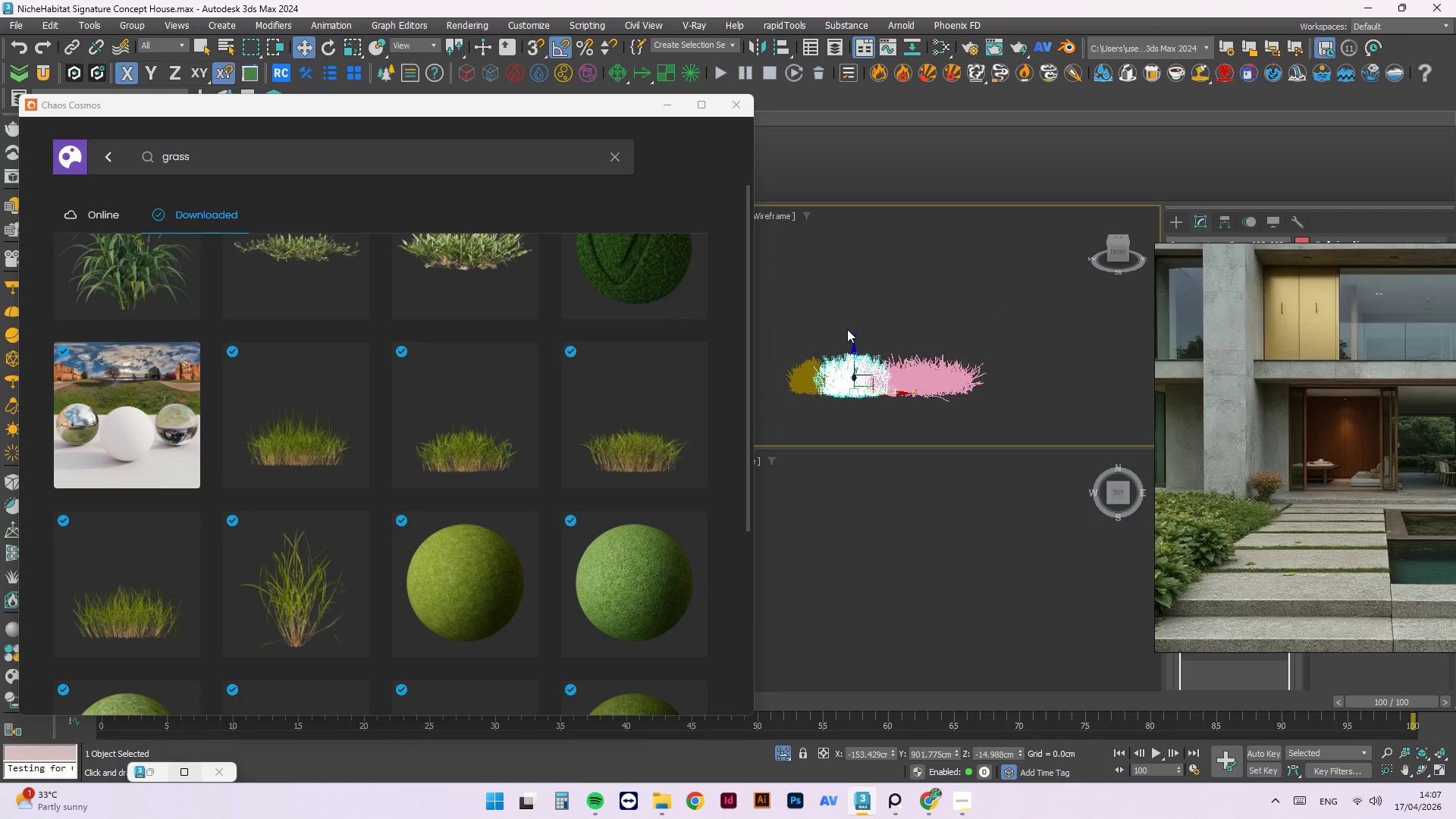 
left_click([981, 394])
 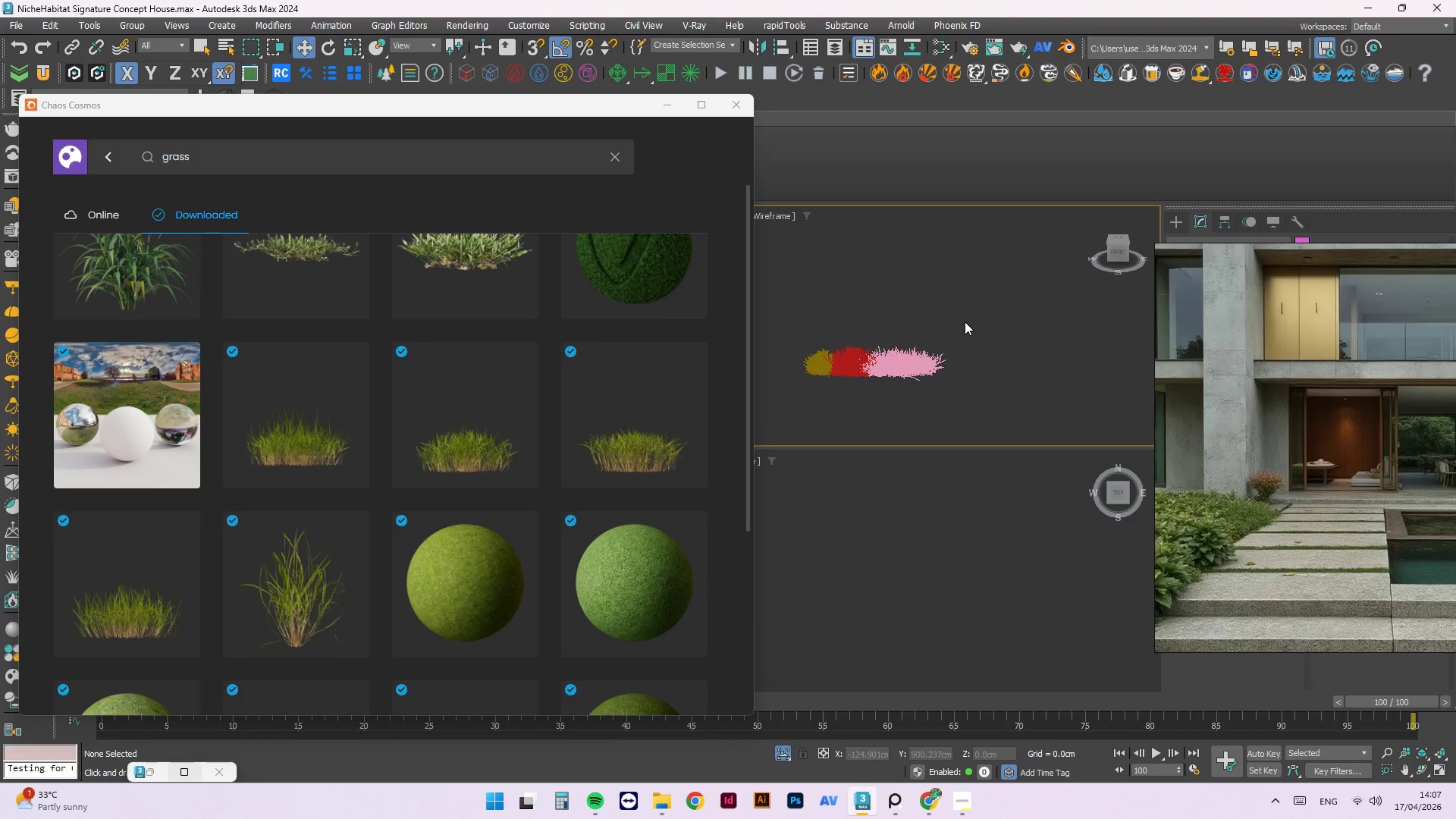 
scroll: coordinate [847, 329], scroll_direction: down, amount: 2.0
 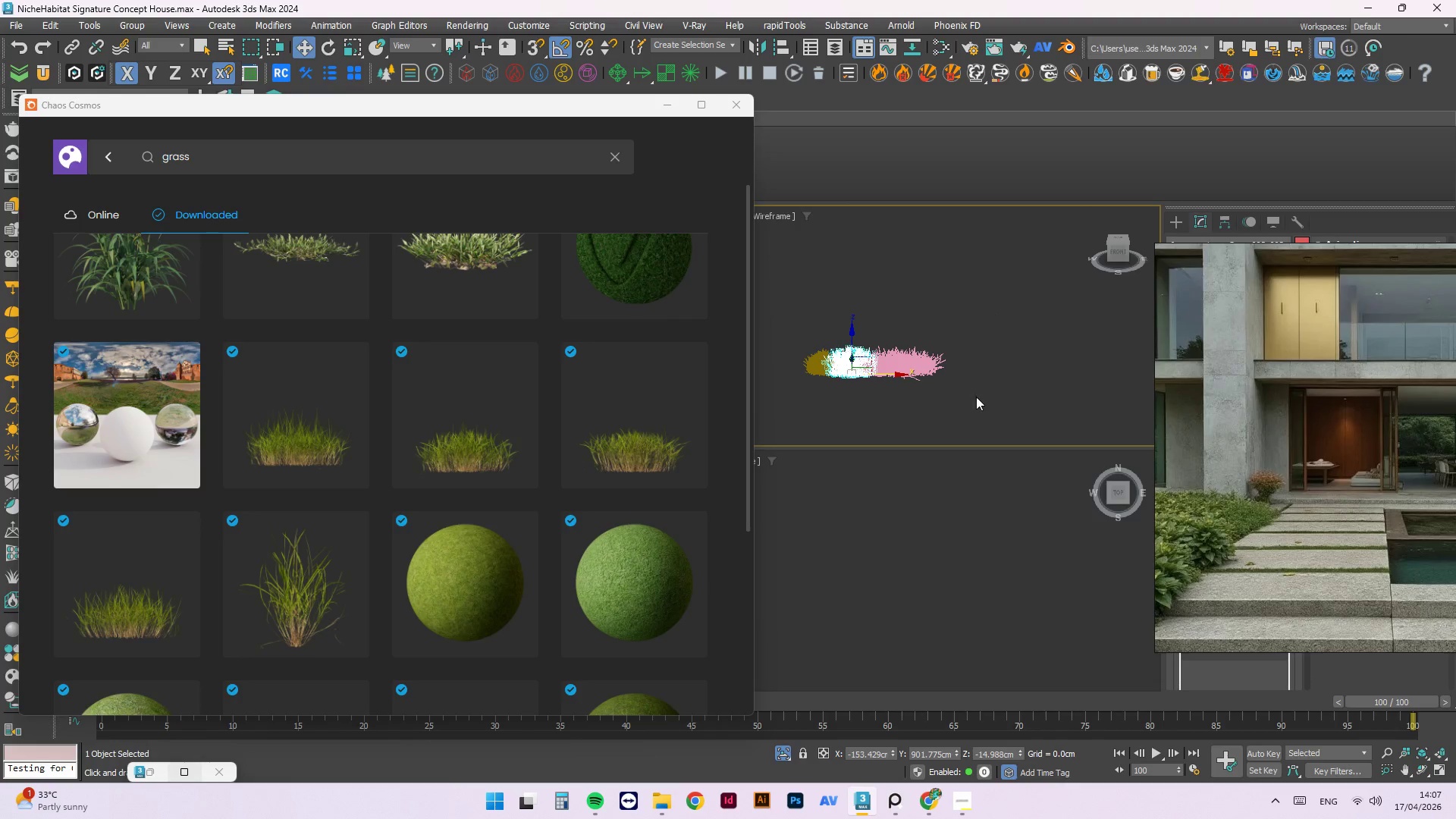 
left_click_drag(start_coordinate=[964, 325], to_coordinate=[810, 396])
 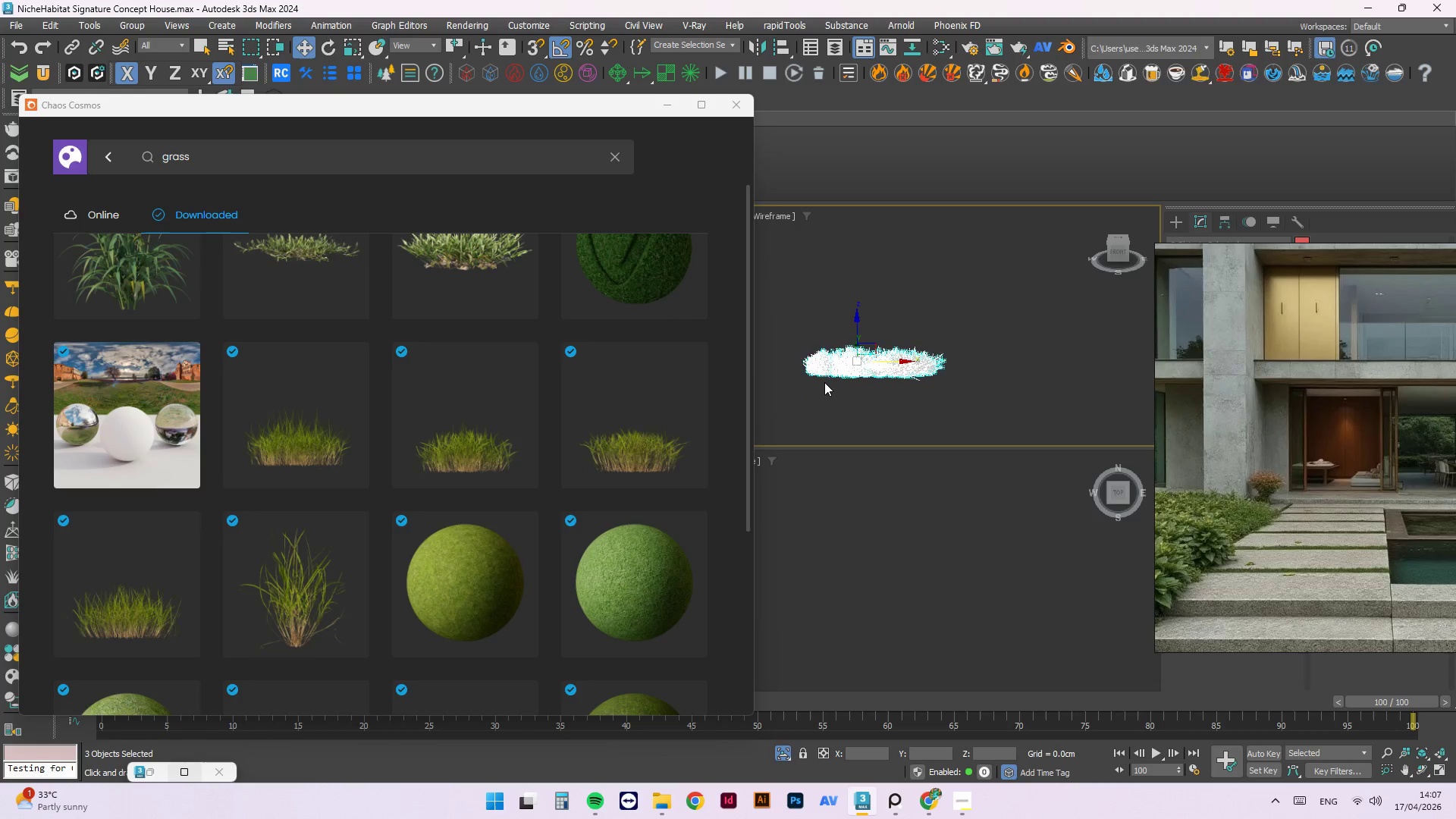 
scroll: coordinate [825, 382], scroll_direction: down, amount: 2.0
 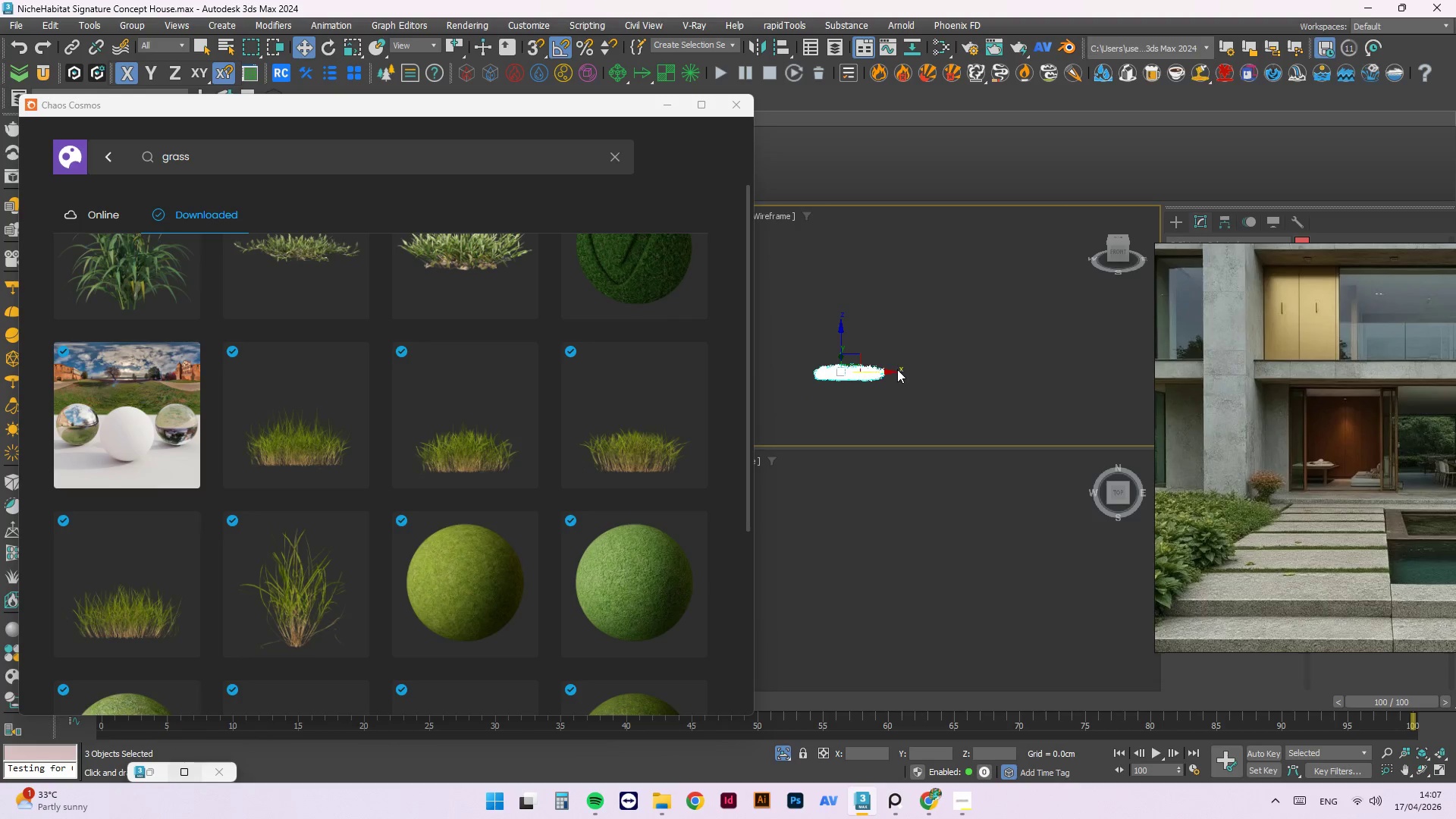 
hold_key(key=AltLeft, duration=0.77)
left_click_drag(start_coordinate=[888, 369], to_coordinate=[908, 369])
 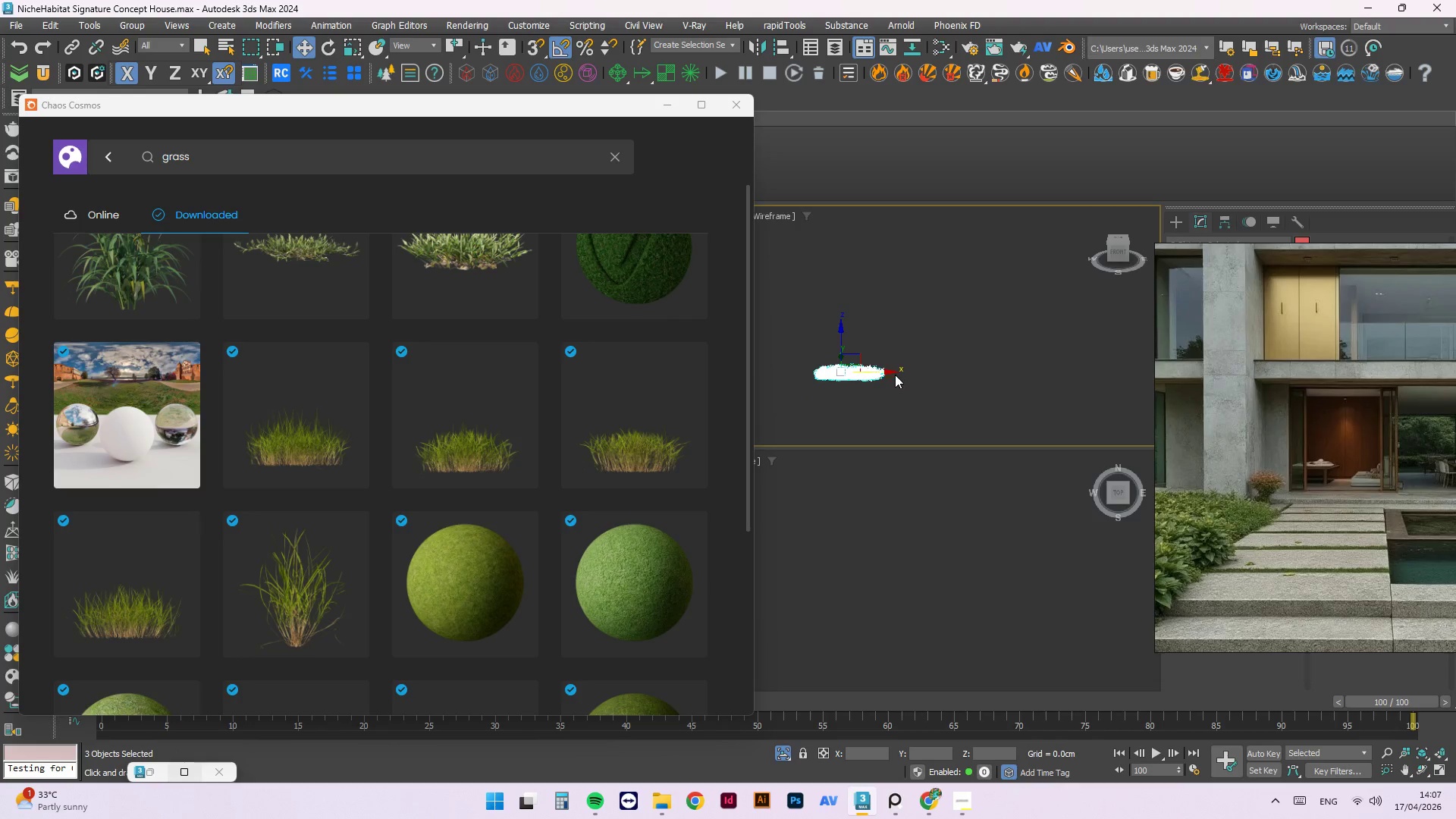 
hold_key(key=AltLeft, duration=0.36)
 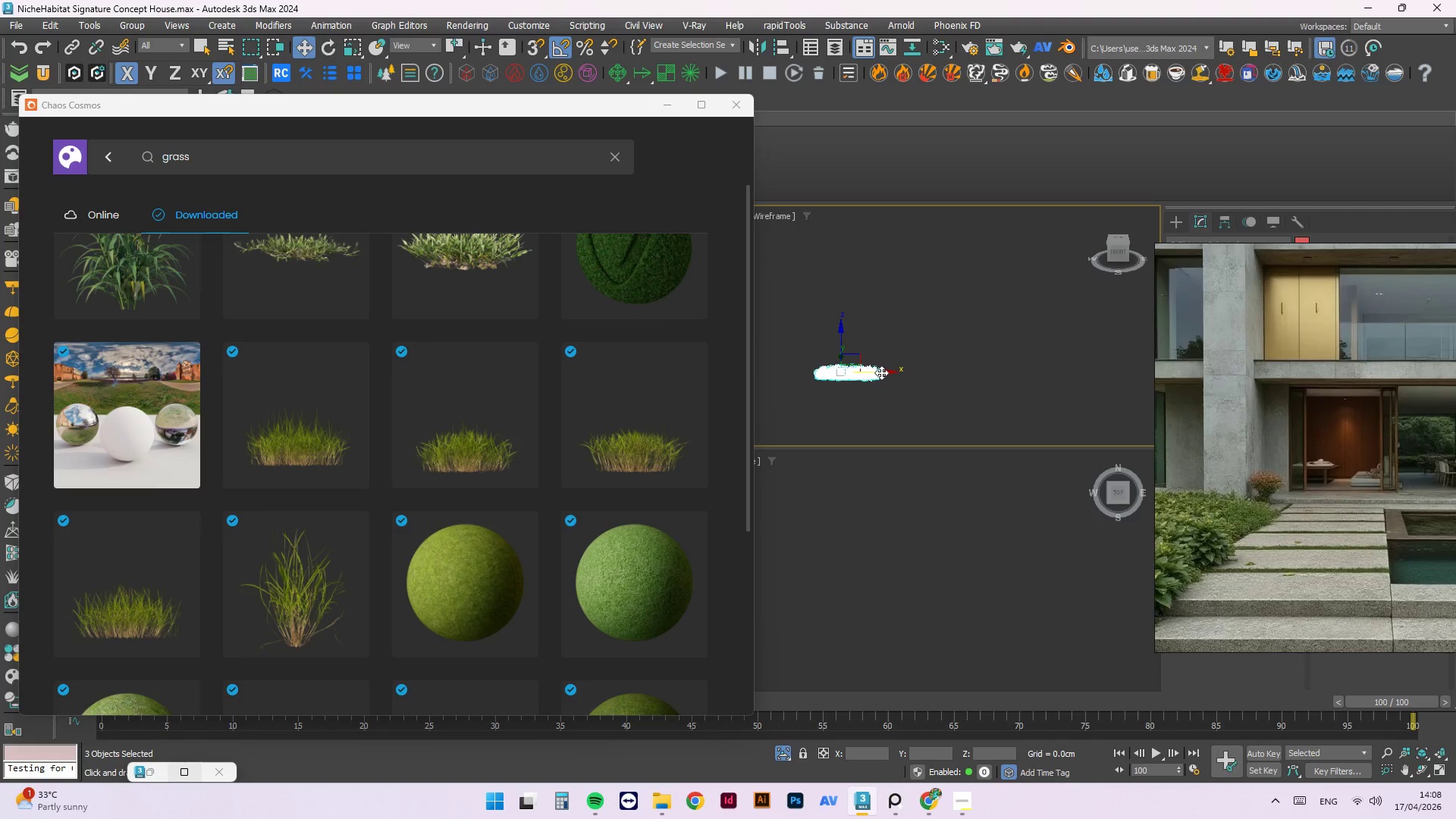 
hold_key(key=ShiftLeft, duration=2.98)
left_click_drag(start_coordinate=[881, 372], to_coordinate=[940, 368])
 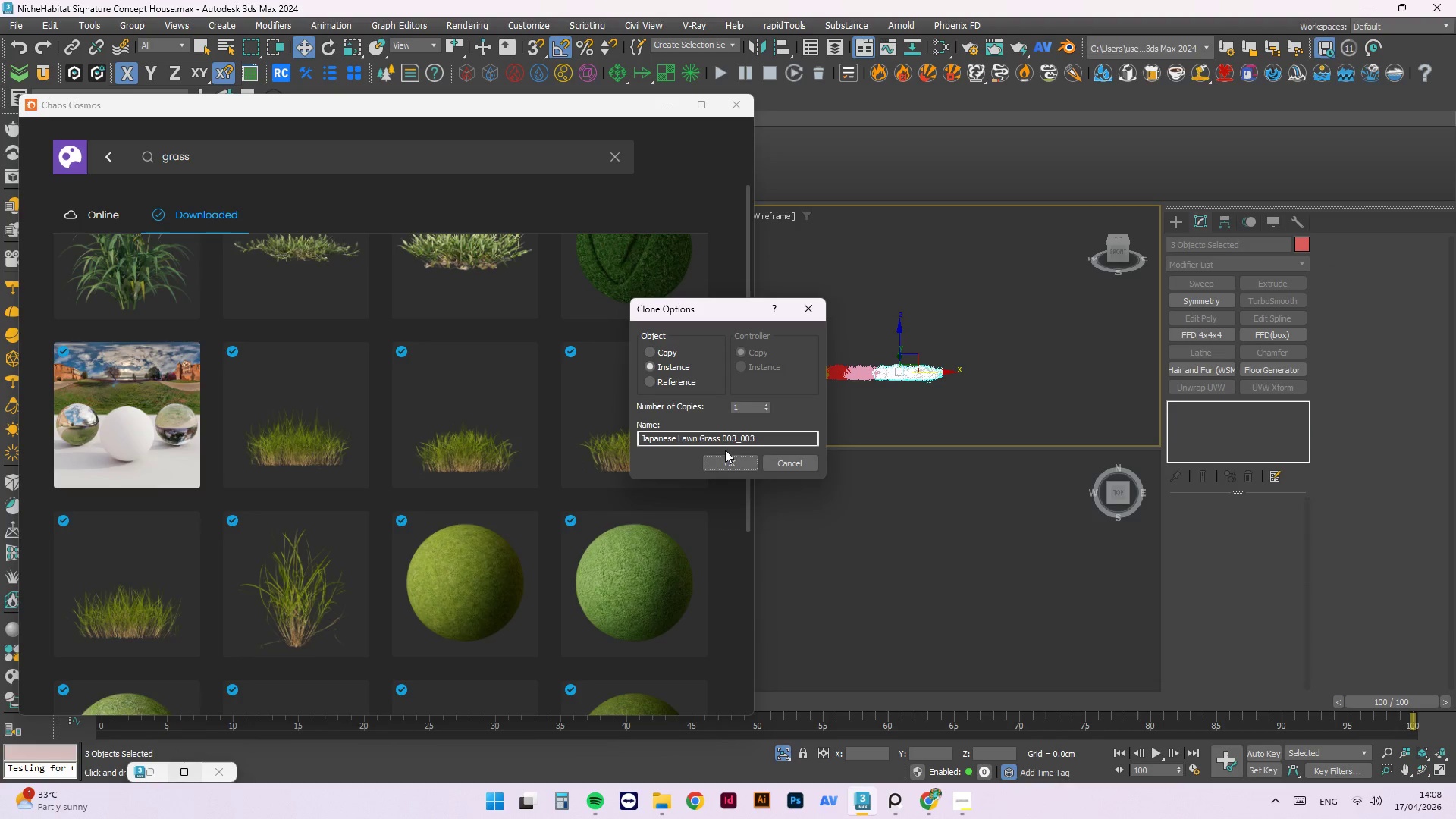 
left_click([733, 456])
 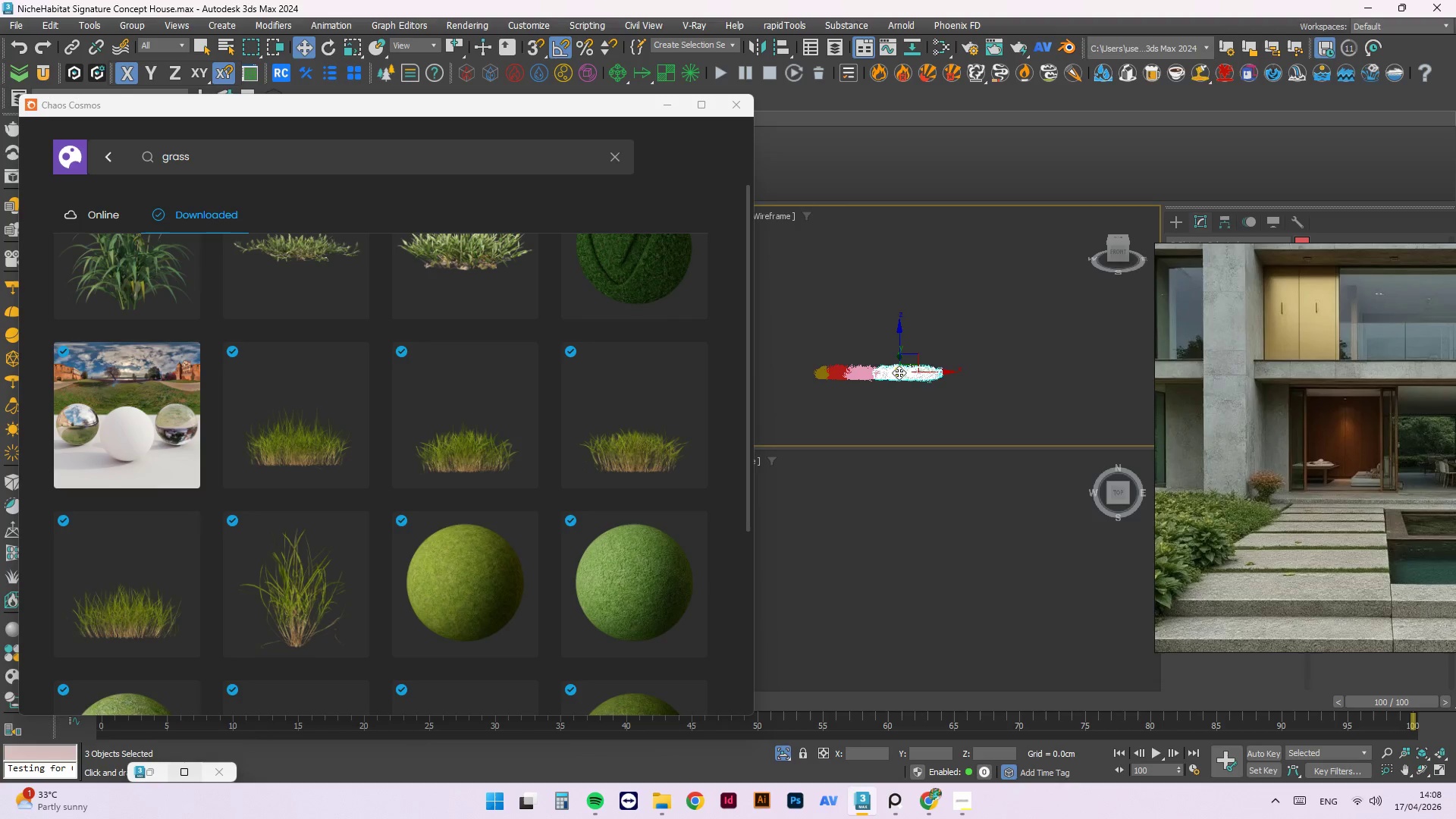 
key(E)
 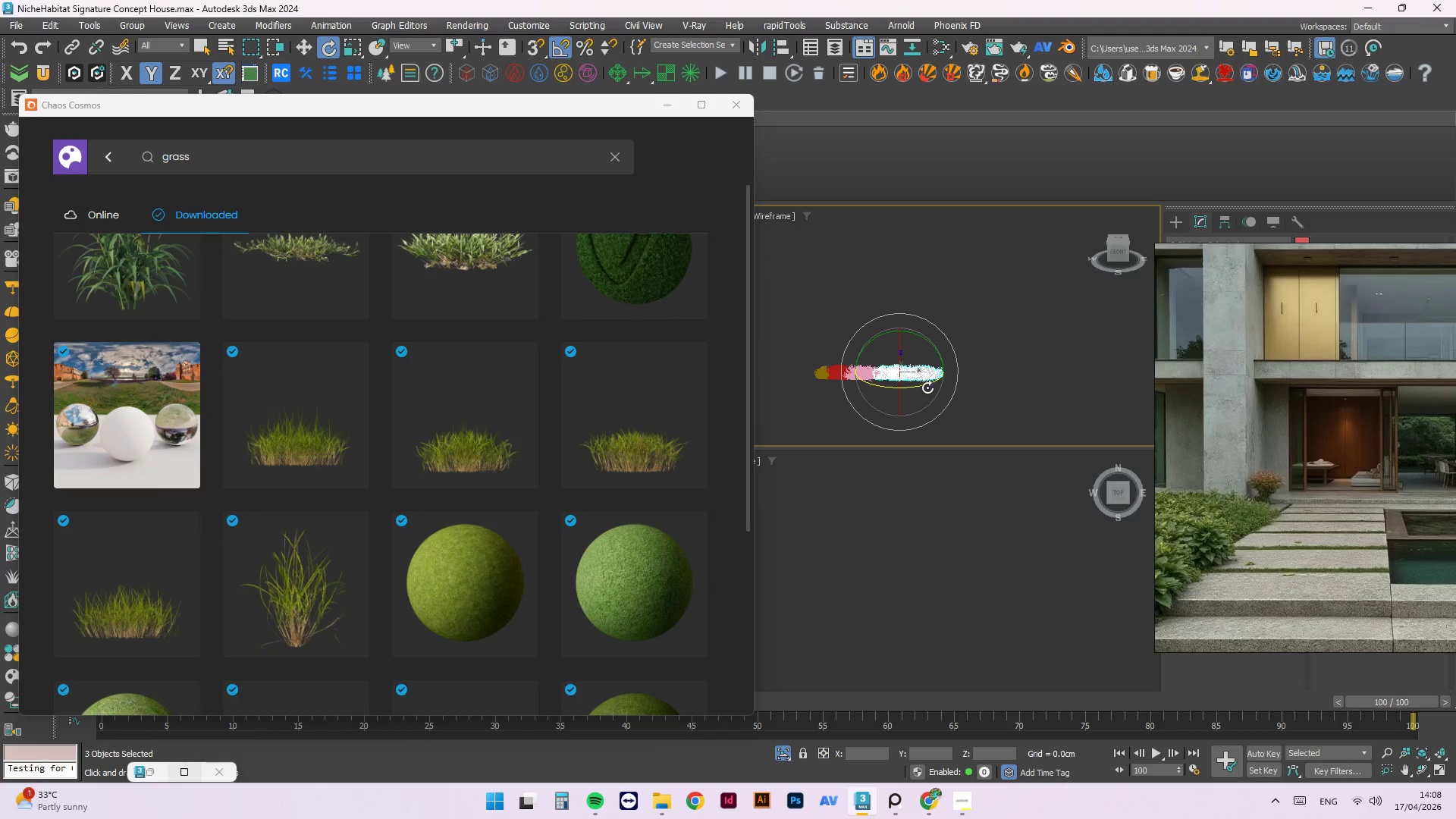 
hold_key(key=AltLeft, duration=0.69)
 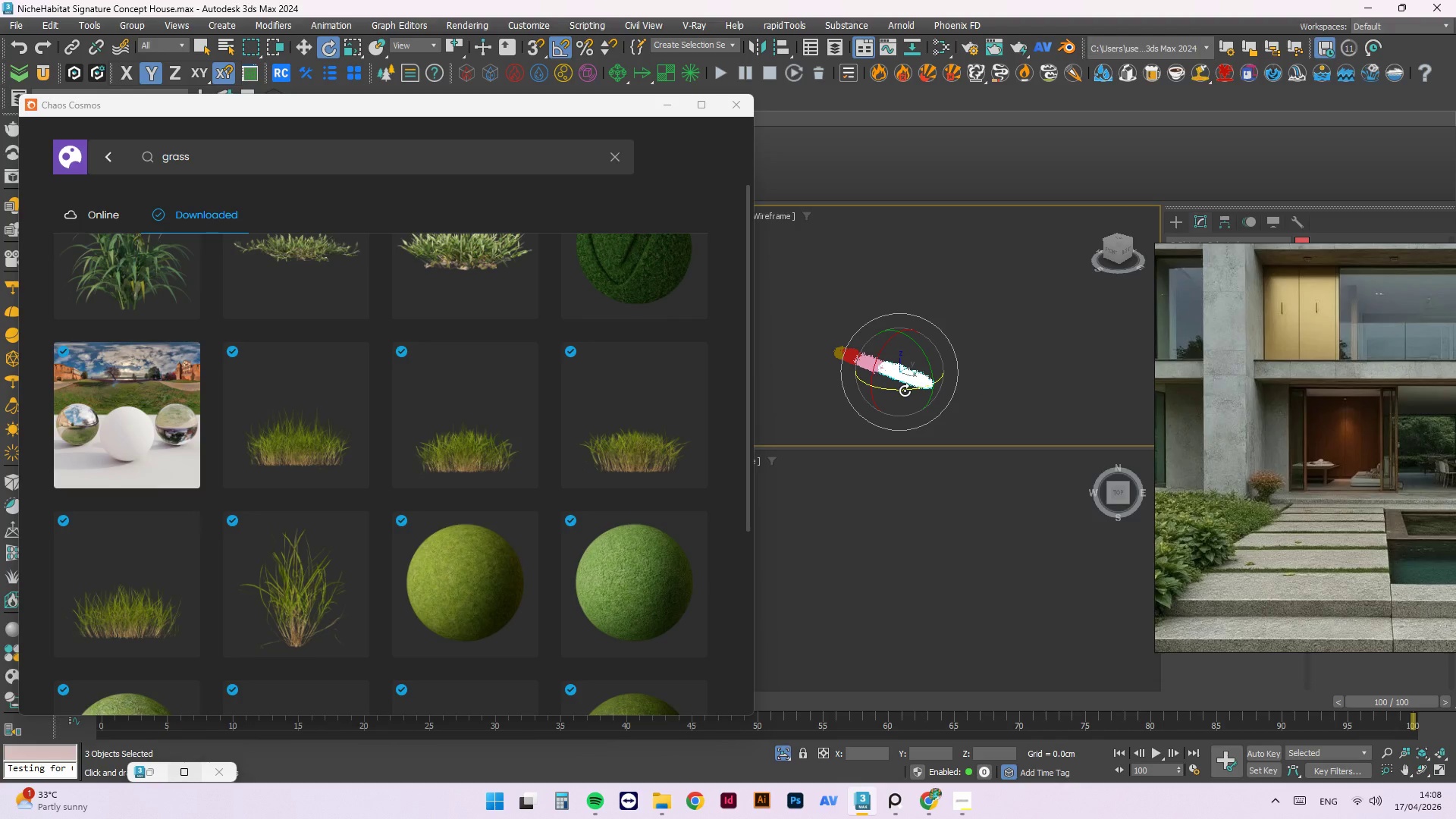 
left_click_drag(start_coordinate=[905, 391], to_coordinate=[774, 472])
 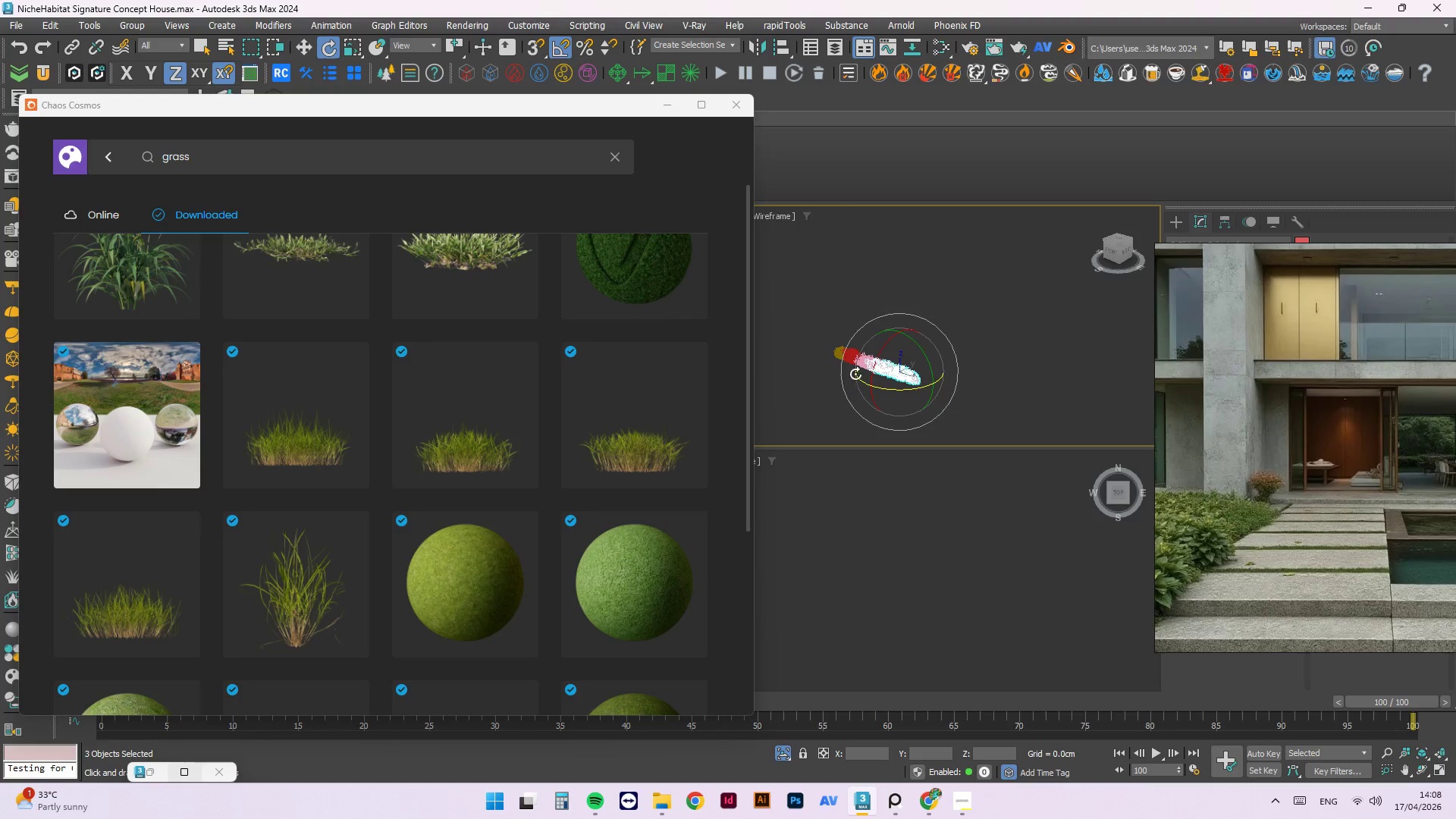 
scroll: coordinate [875, 293], scroll_direction: up, amount: 3.0
 